 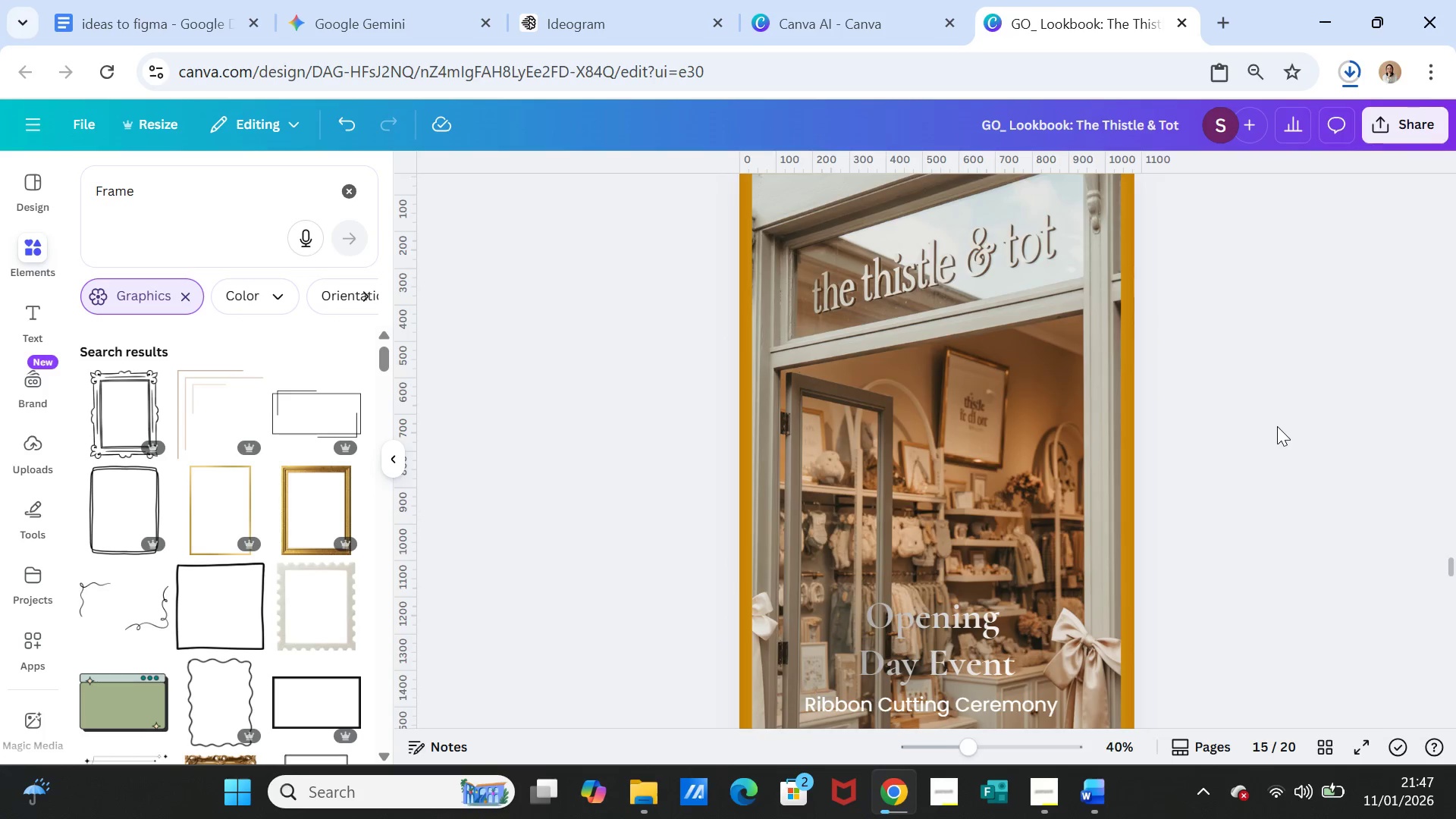 
scroll: coordinate [1277, 426], scroll_direction: down, amount: 4.0
 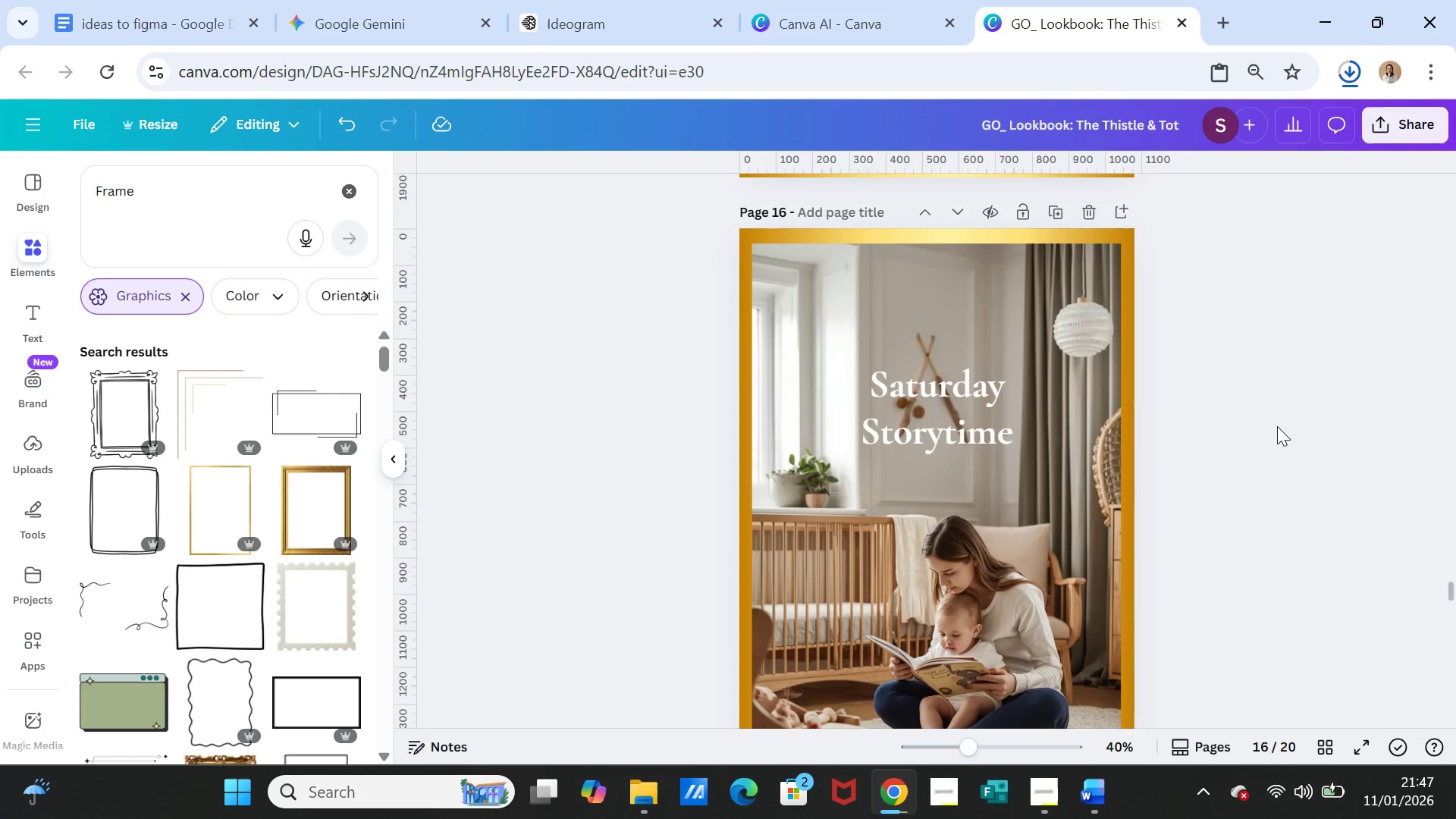 
scroll: coordinate [1277, 426], scroll_direction: up, amount: 5.0
 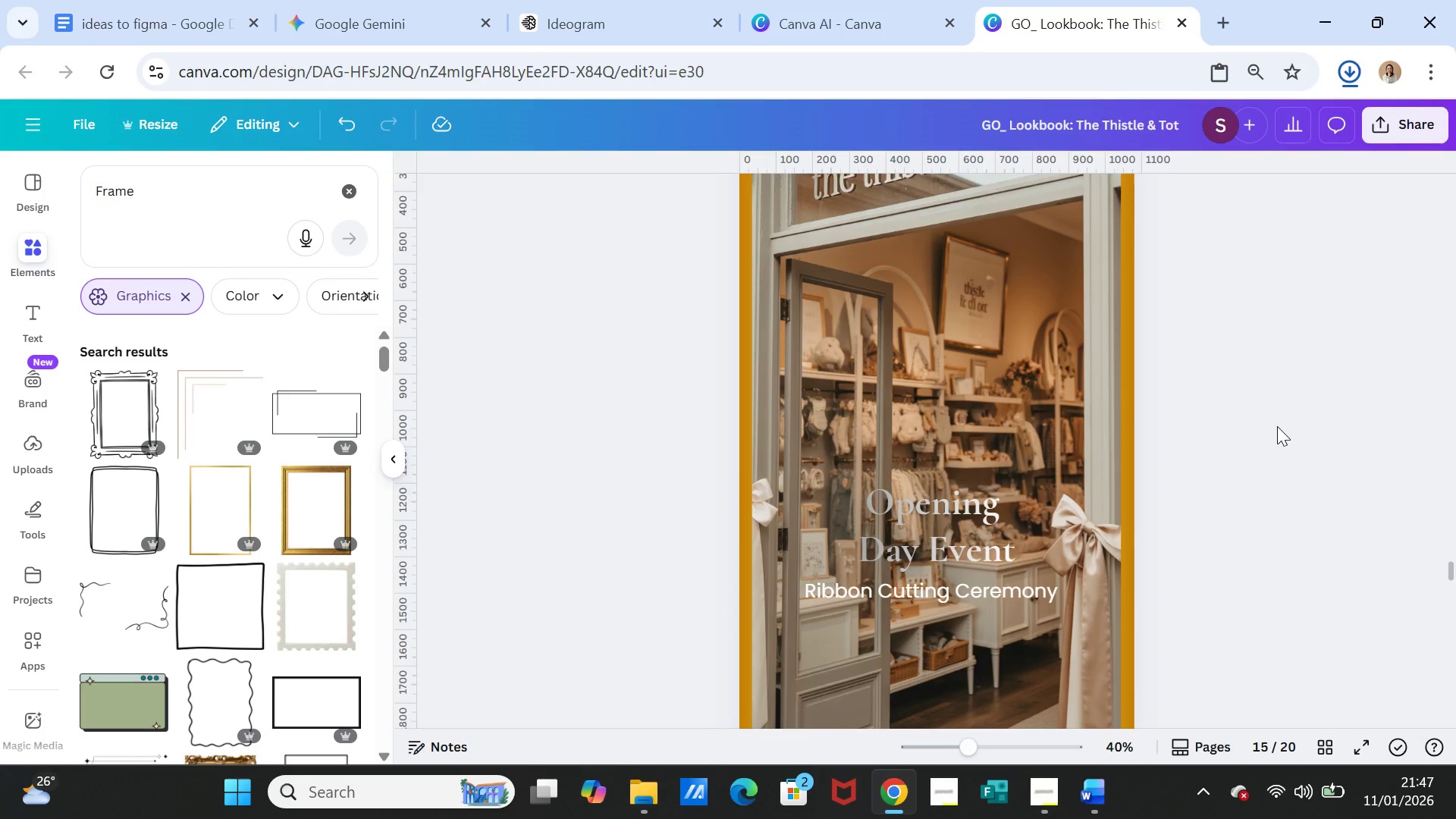 
scroll: coordinate [1239, 666], scroll_direction: down, amount: 10.0
 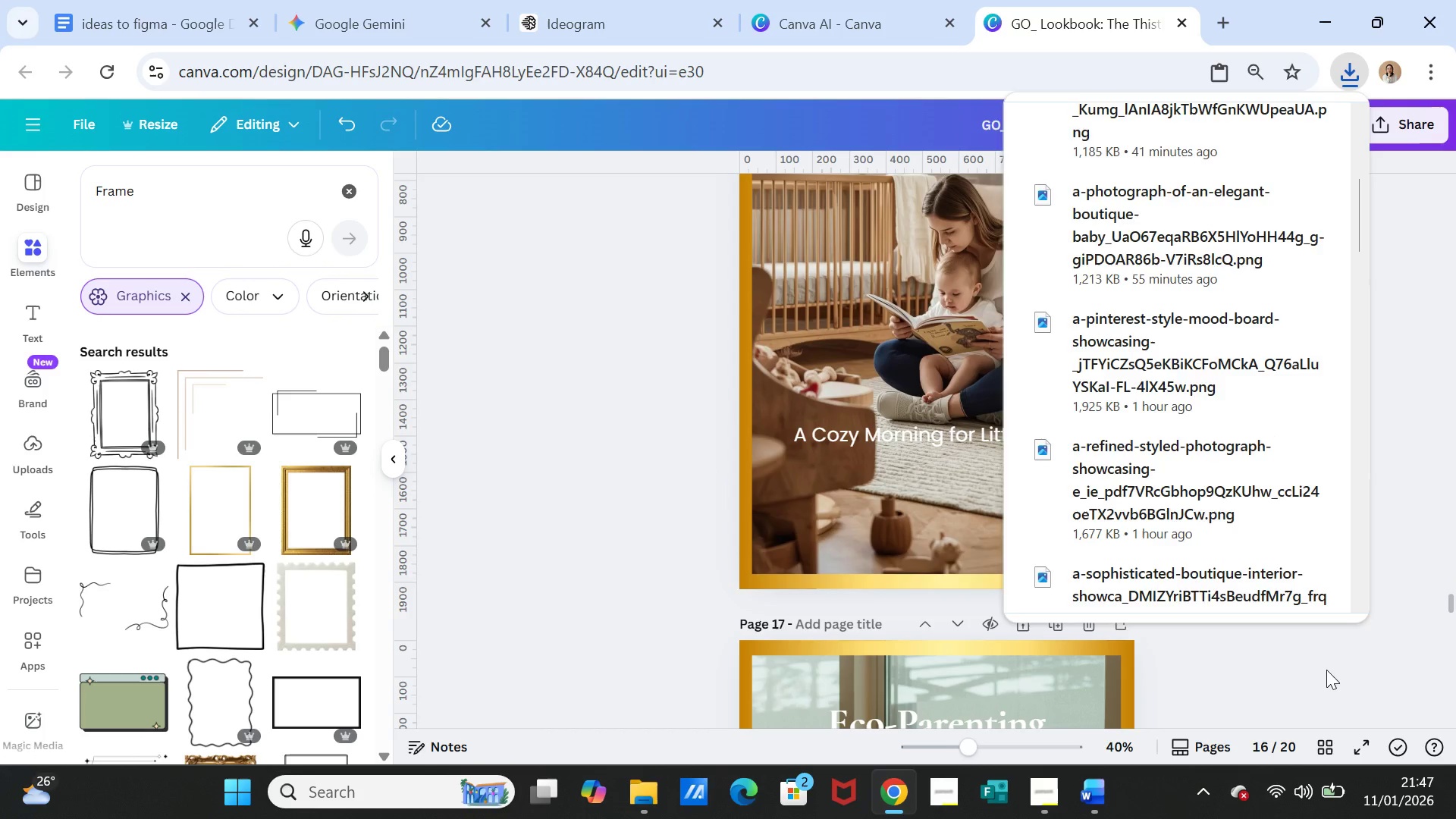 
left_click([1326, 670])
 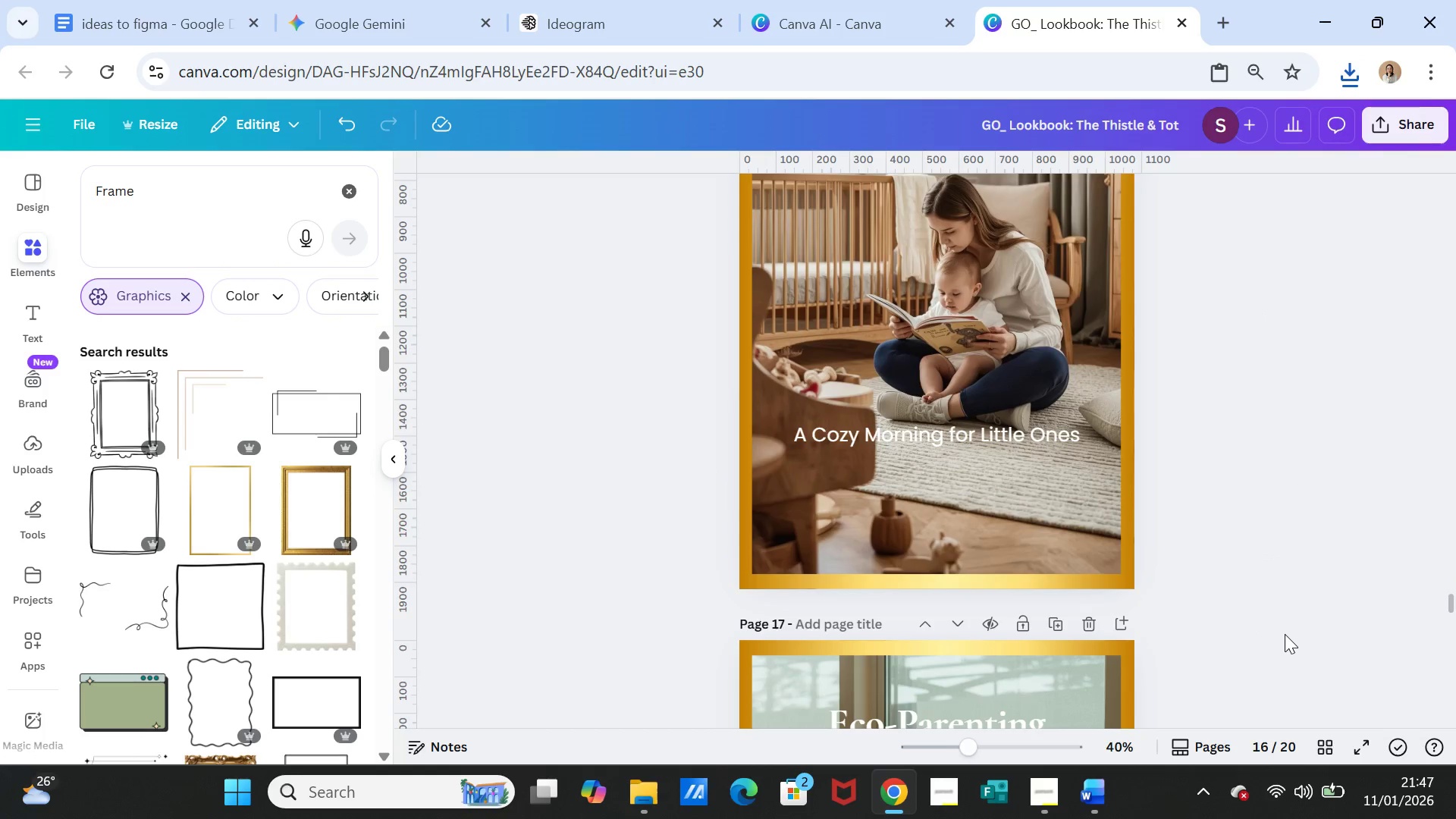 
scroll: coordinate [1285, 634], scroll_direction: down, amount: 5.0
 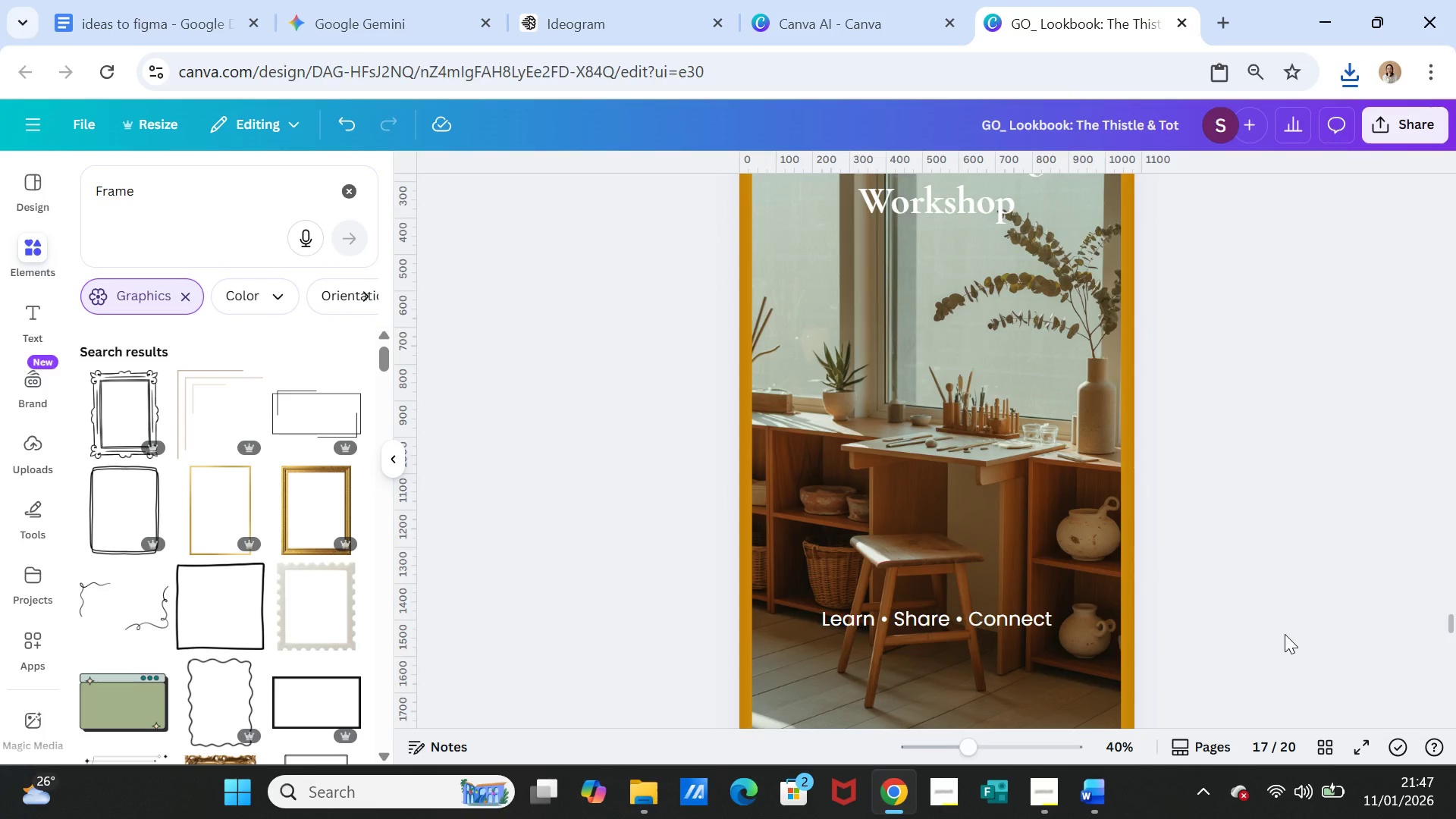 
scroll: coordinate [1285, 634], scroll_direction: up, amount: 1.0
 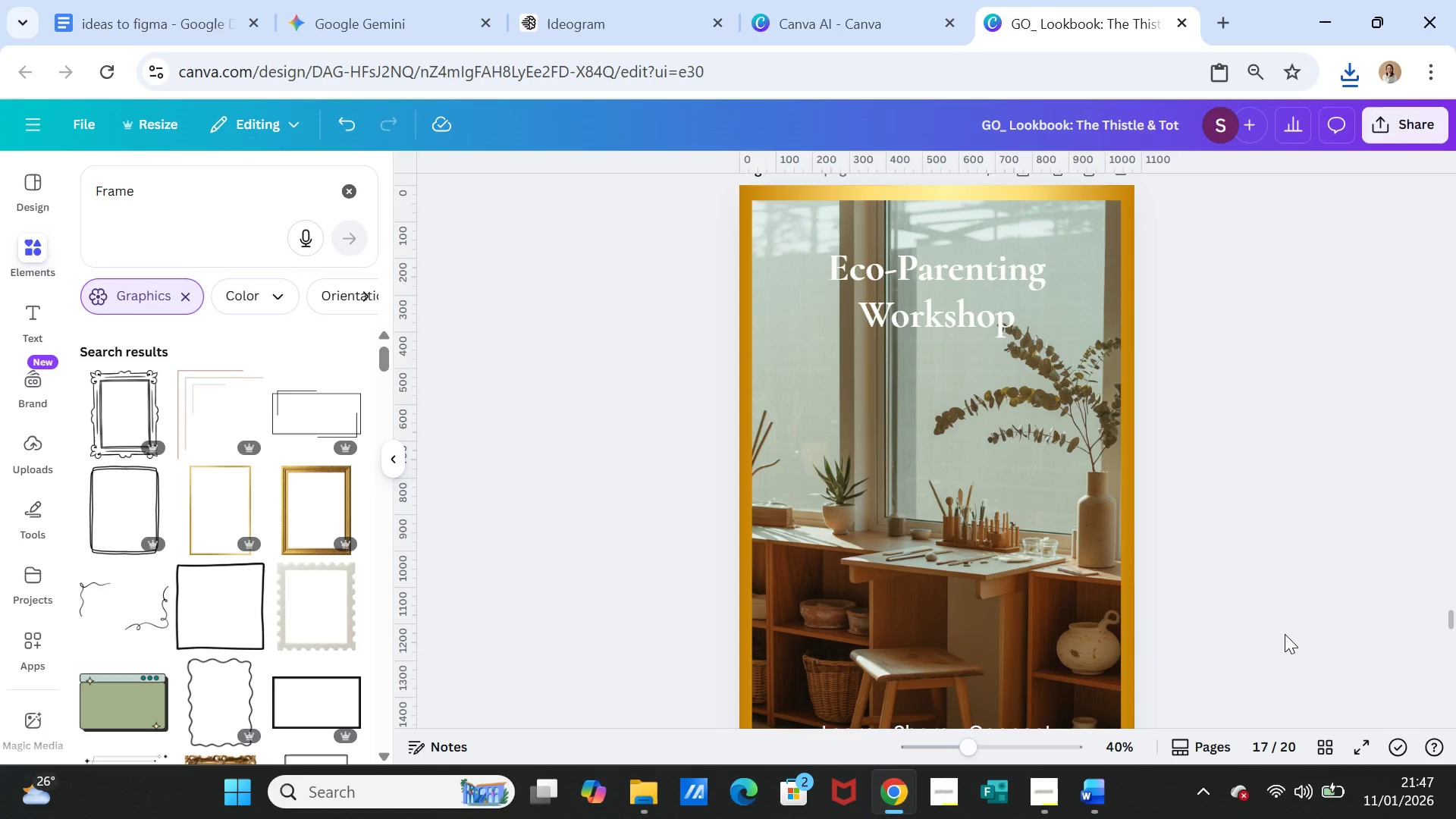 
scroll: coordinate [1285, 634], scroll_direction: down, amount: 2.0
 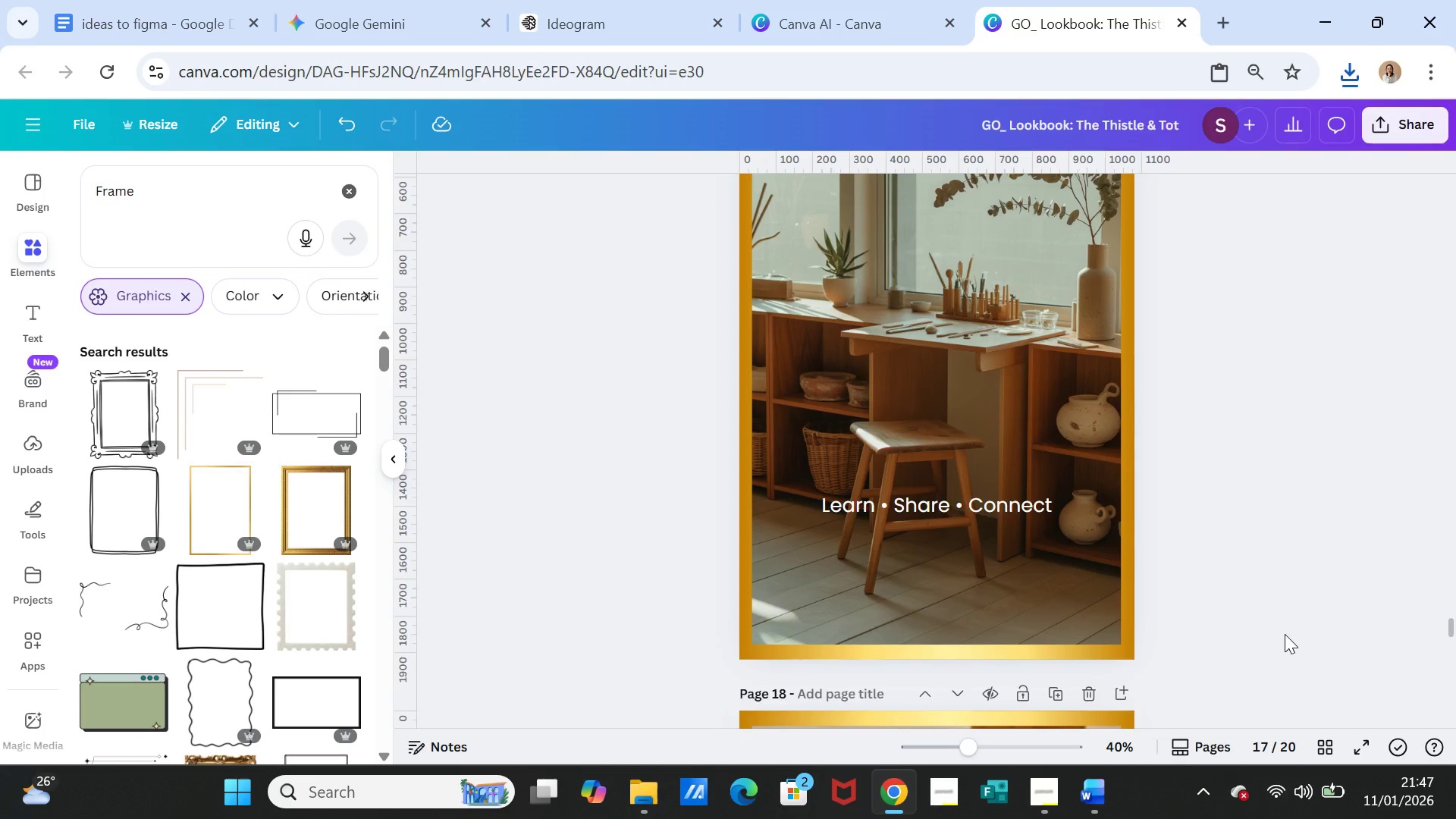 
scroll: coordinate [1285, 632], scroll_direction: up, amount: 2.0
 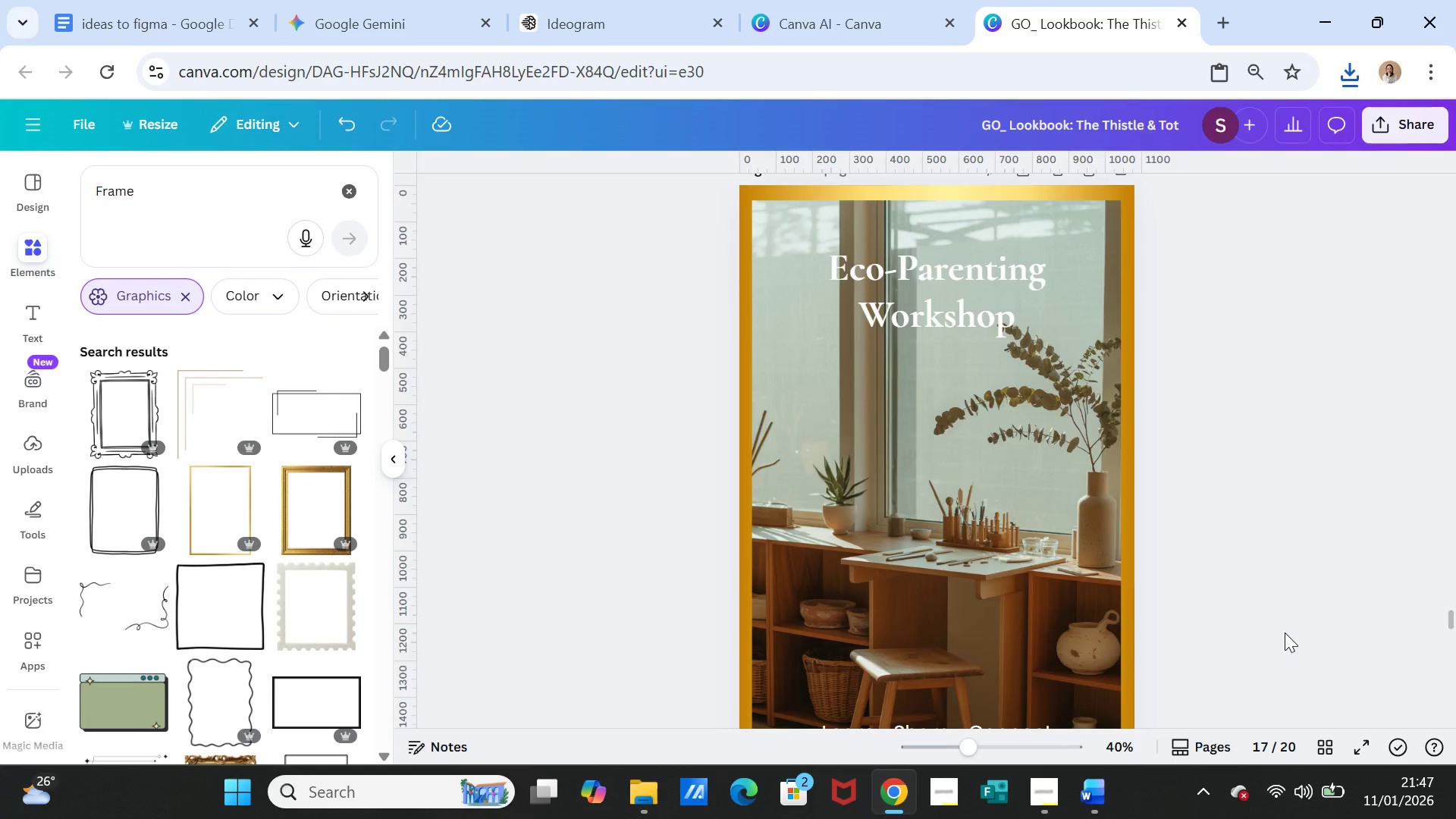 
scroll: coordinate [1285, 632], scroll_direction: down, amount: 6.0
 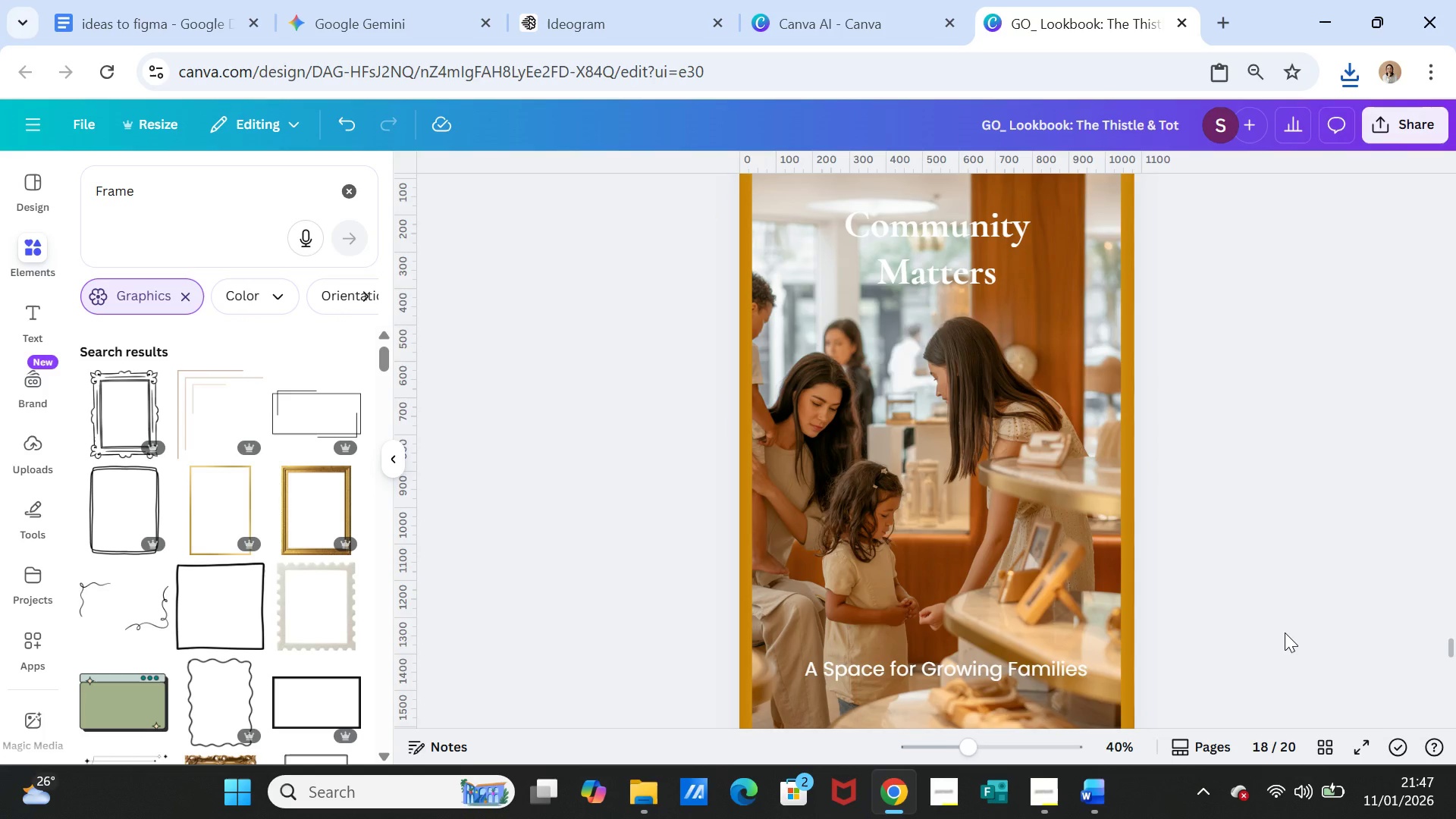 
wait(5.19)
 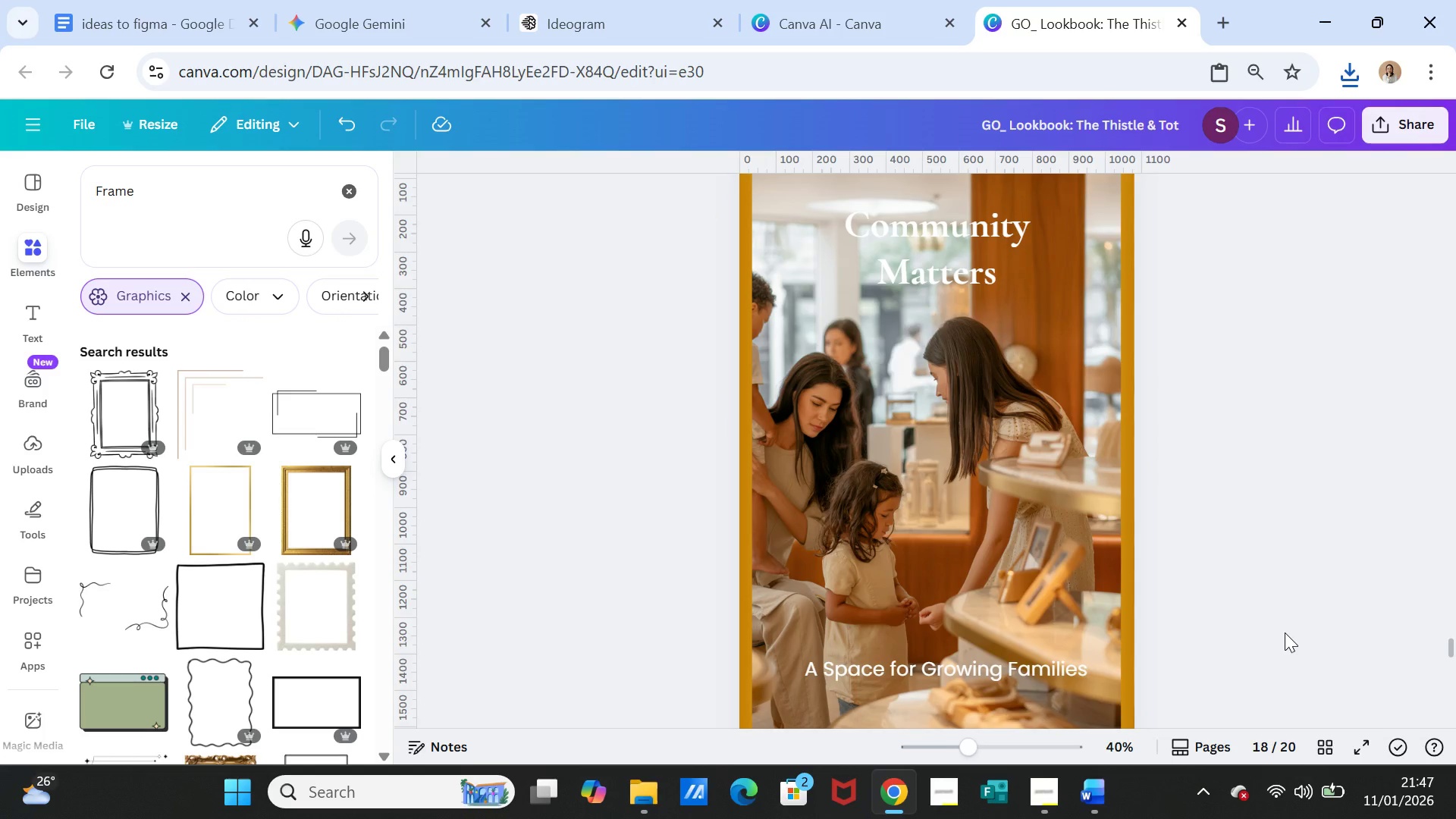 
scroll: coordinate [1283, 630], scroll_direction: down, amount: 8.0
 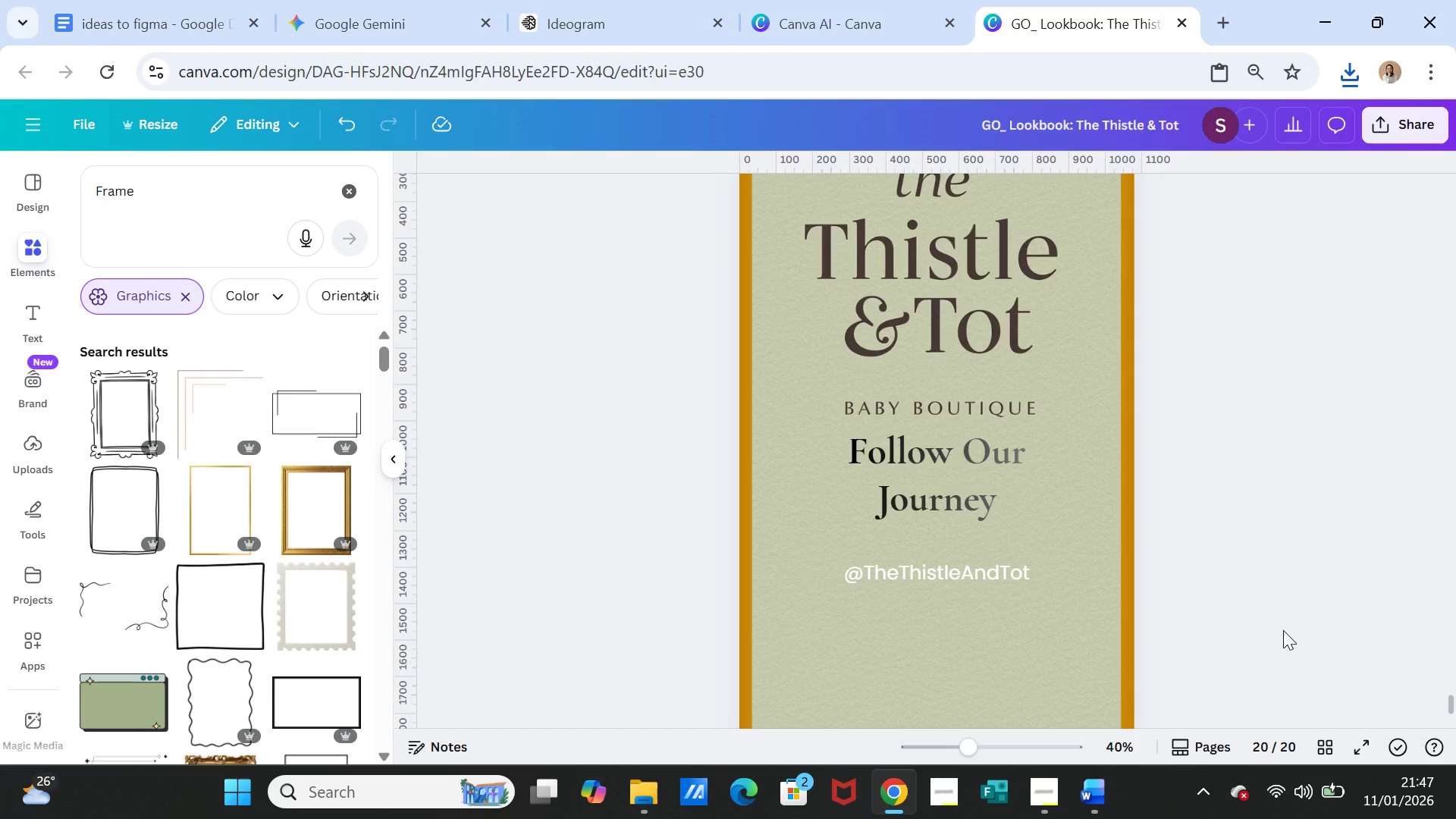 
wait(6.42)
 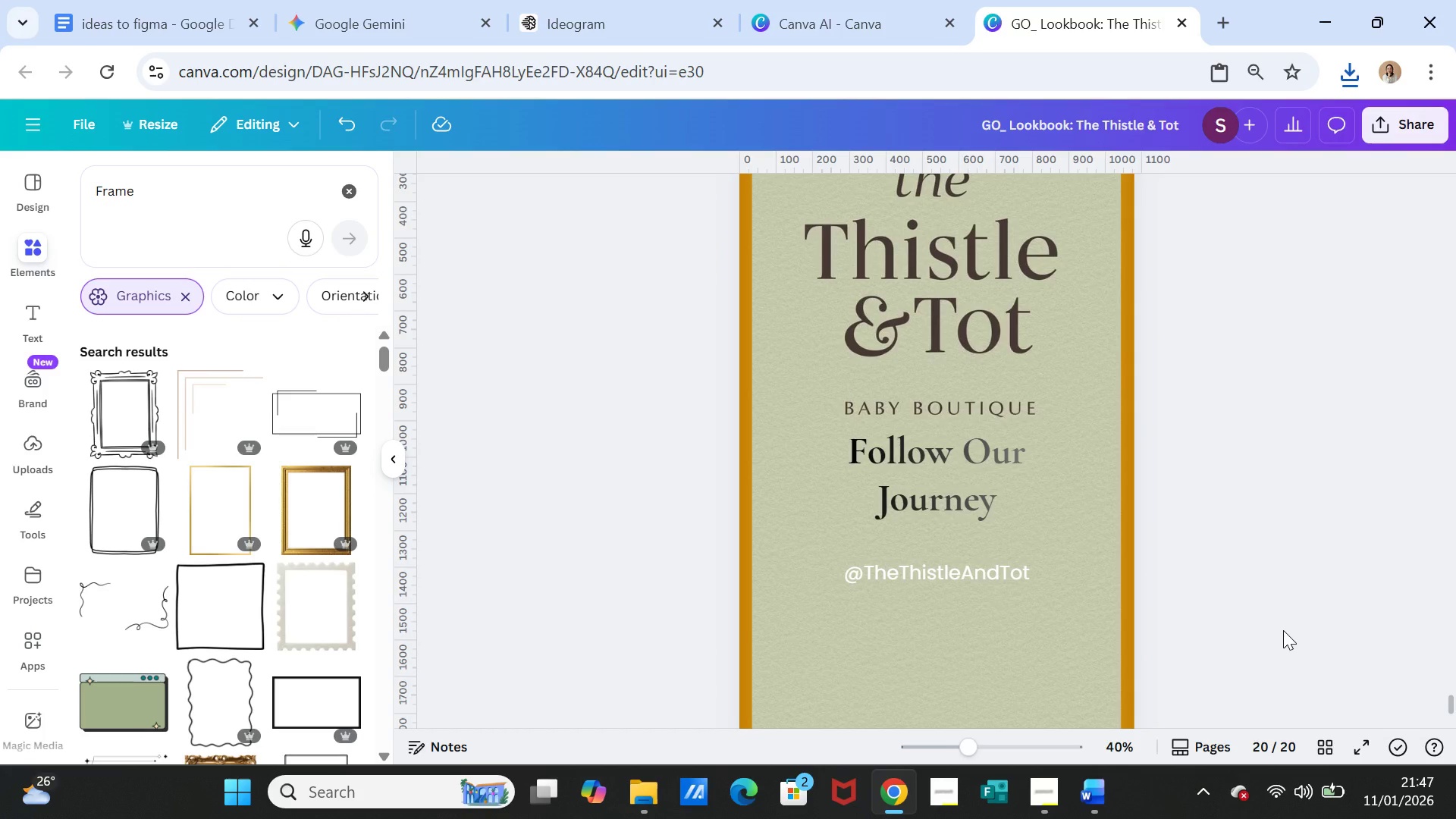 
scroll: coordinate [1263, 617], scroll_direction: down, amount: 2.0
 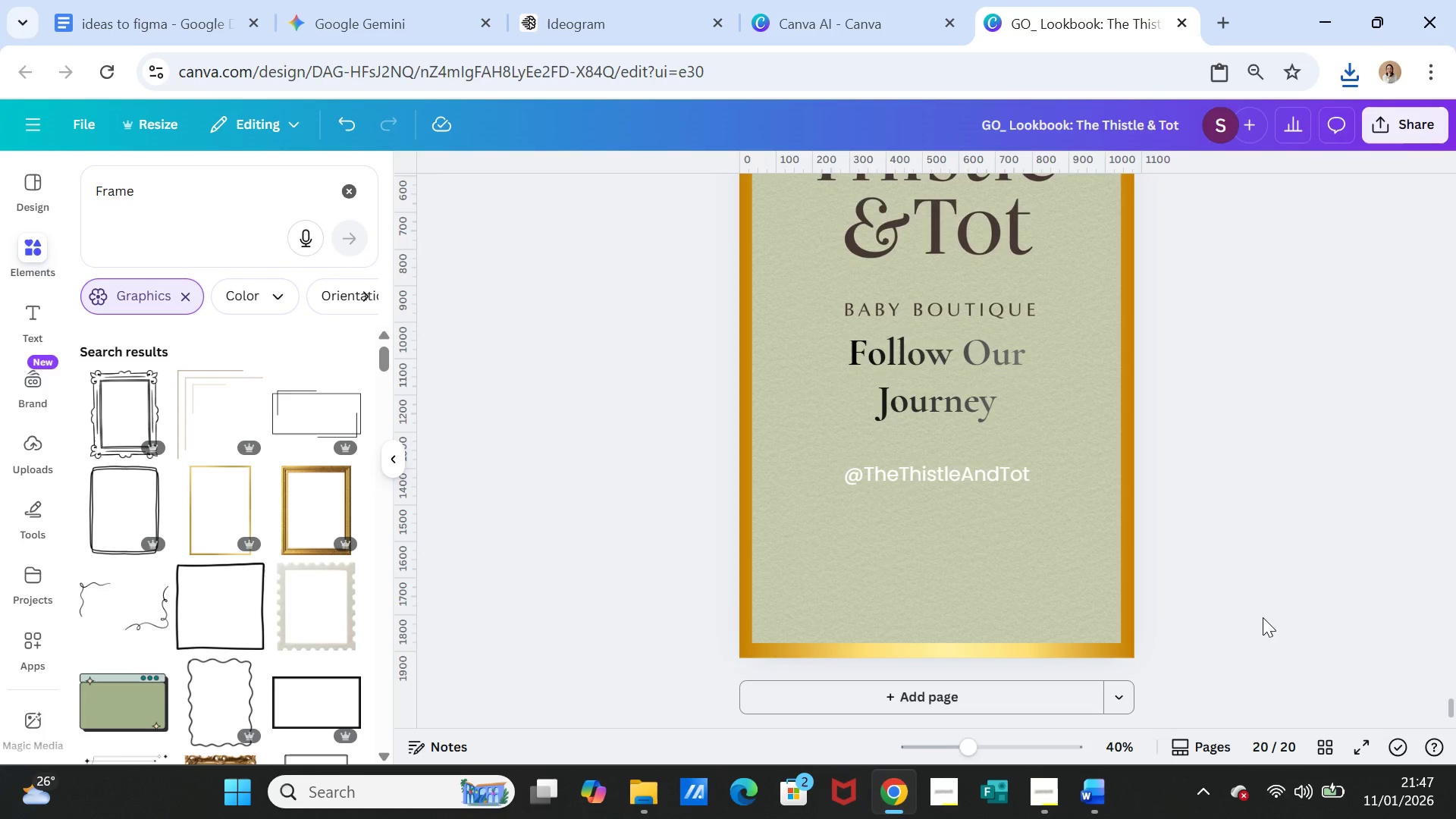 
scroll: coordinate [1262, 617], scroll_direction: up, amount: 8.0
 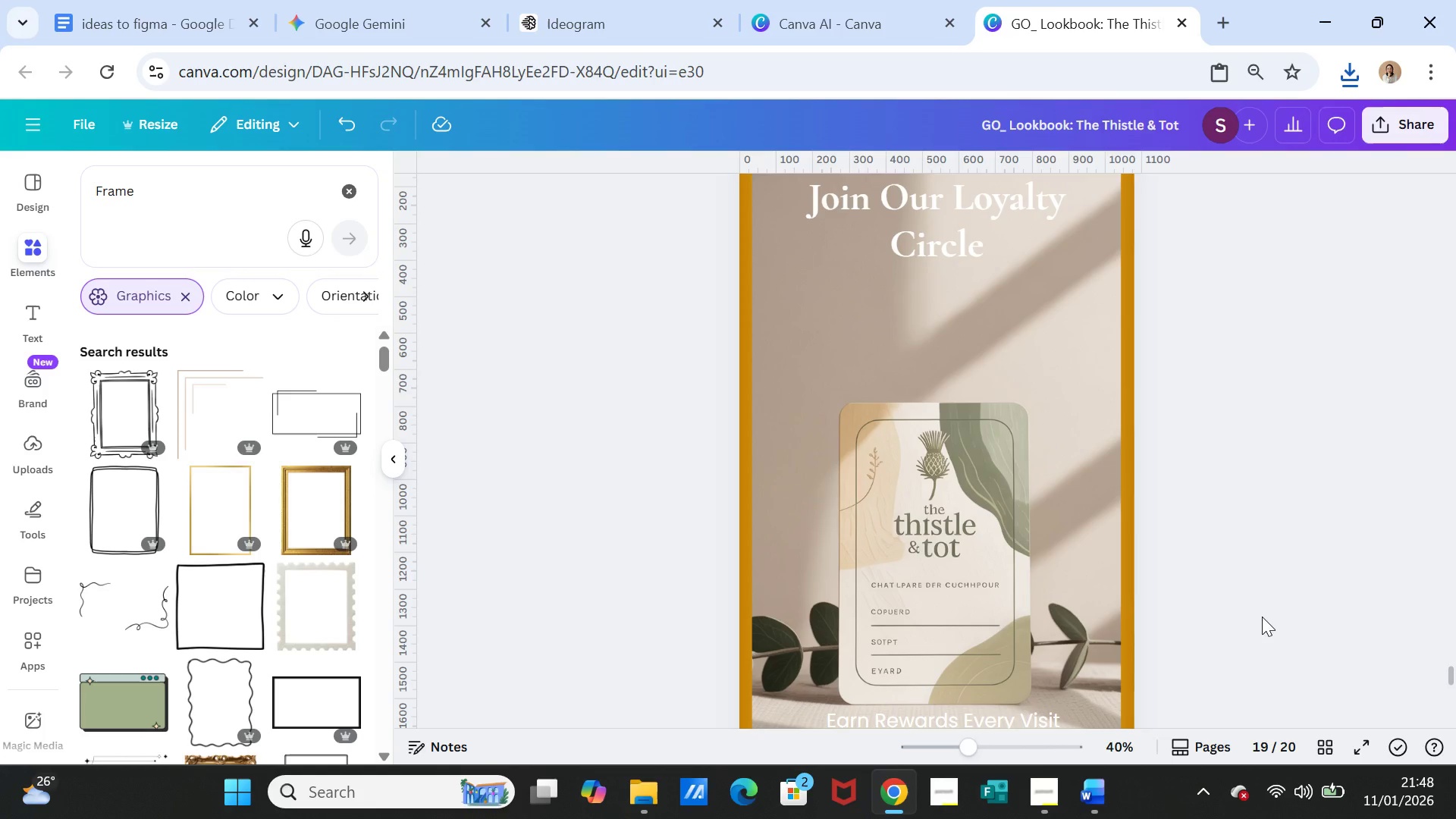 
wait(28.29)
 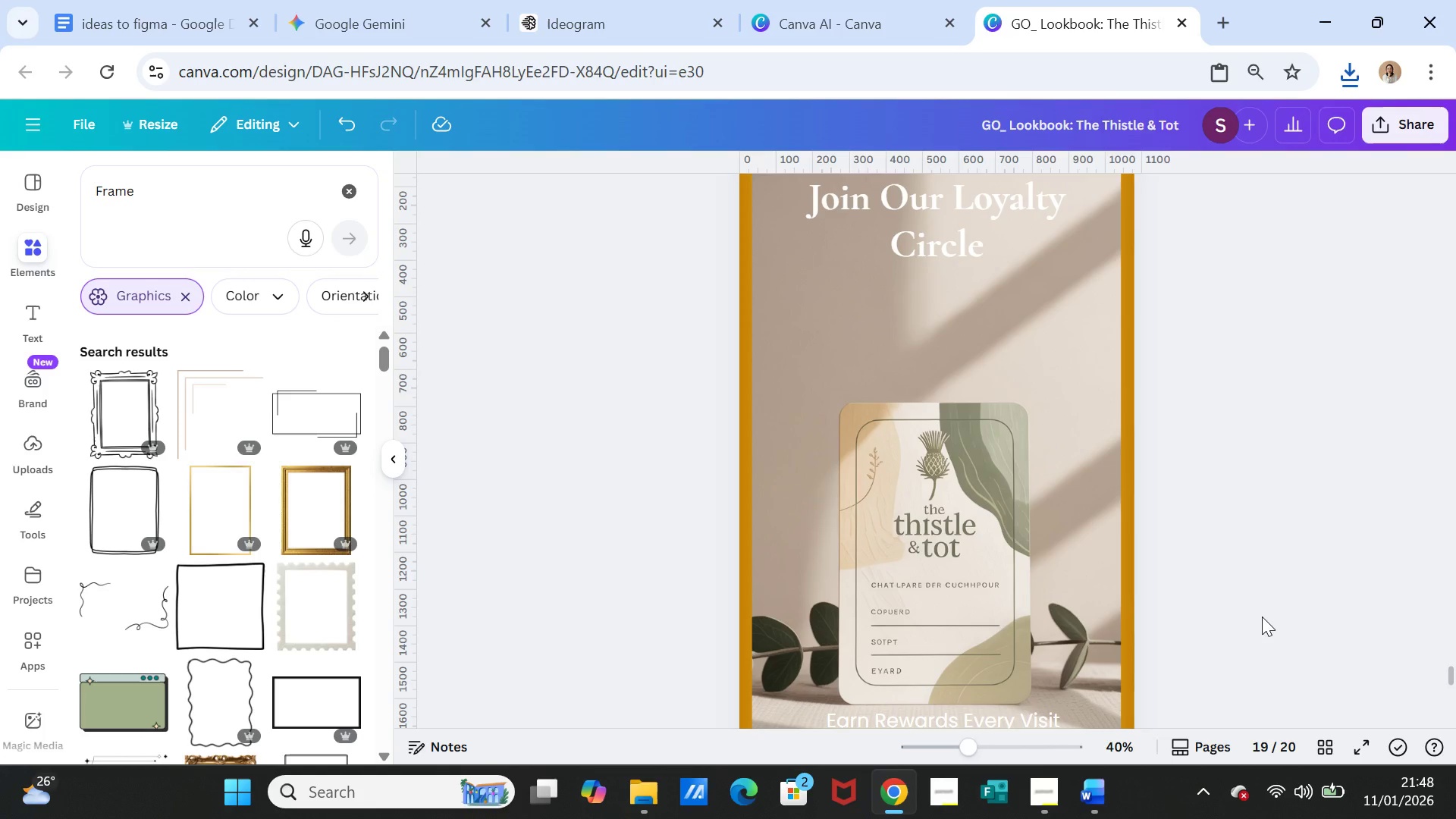 
scroll: coordinate [1262, 612], scroll_direction: down, amount: 7.0
 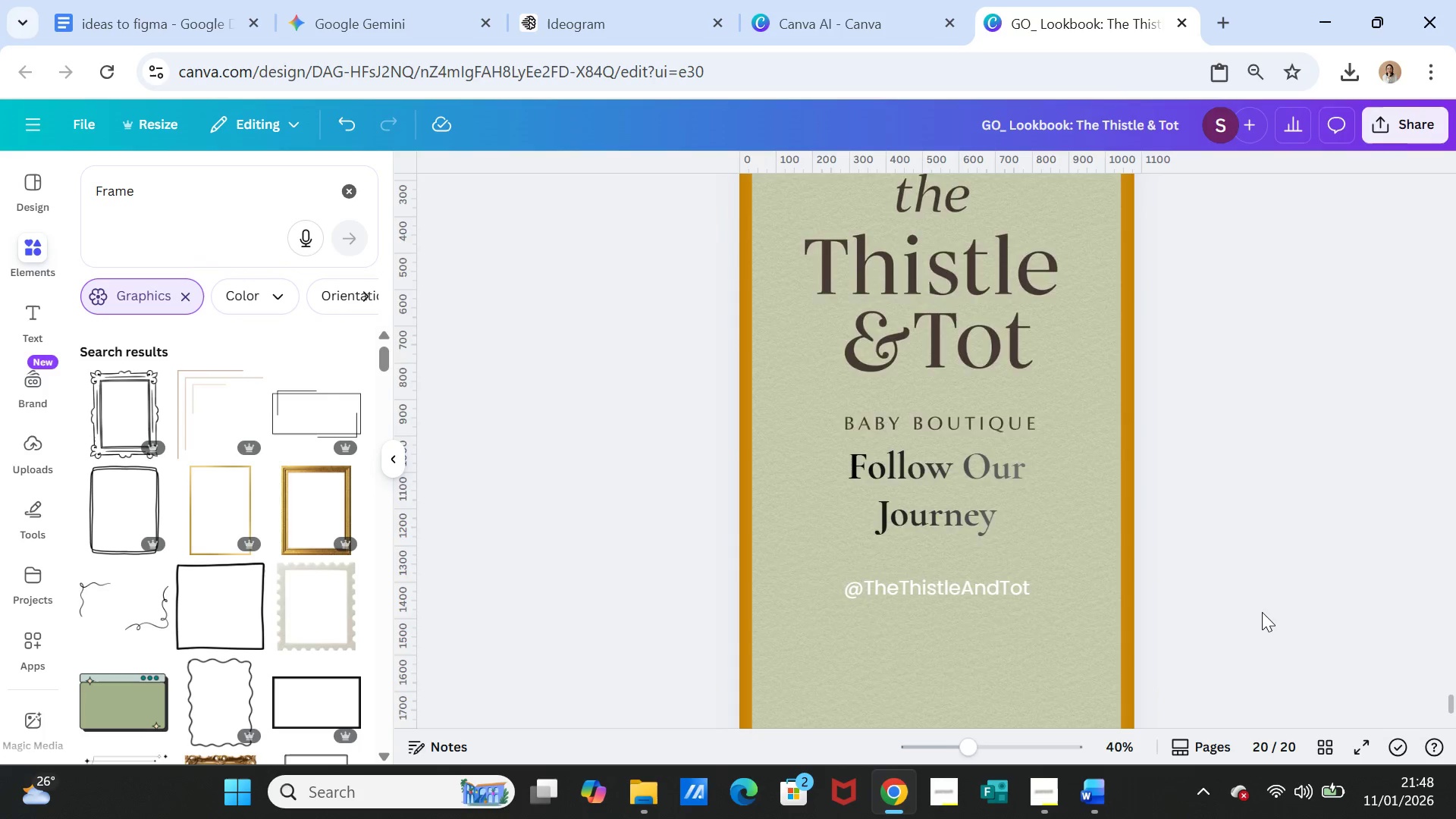 
scroll: coordinate [1262, 612], scroll_direction: up, amount: 7.0
 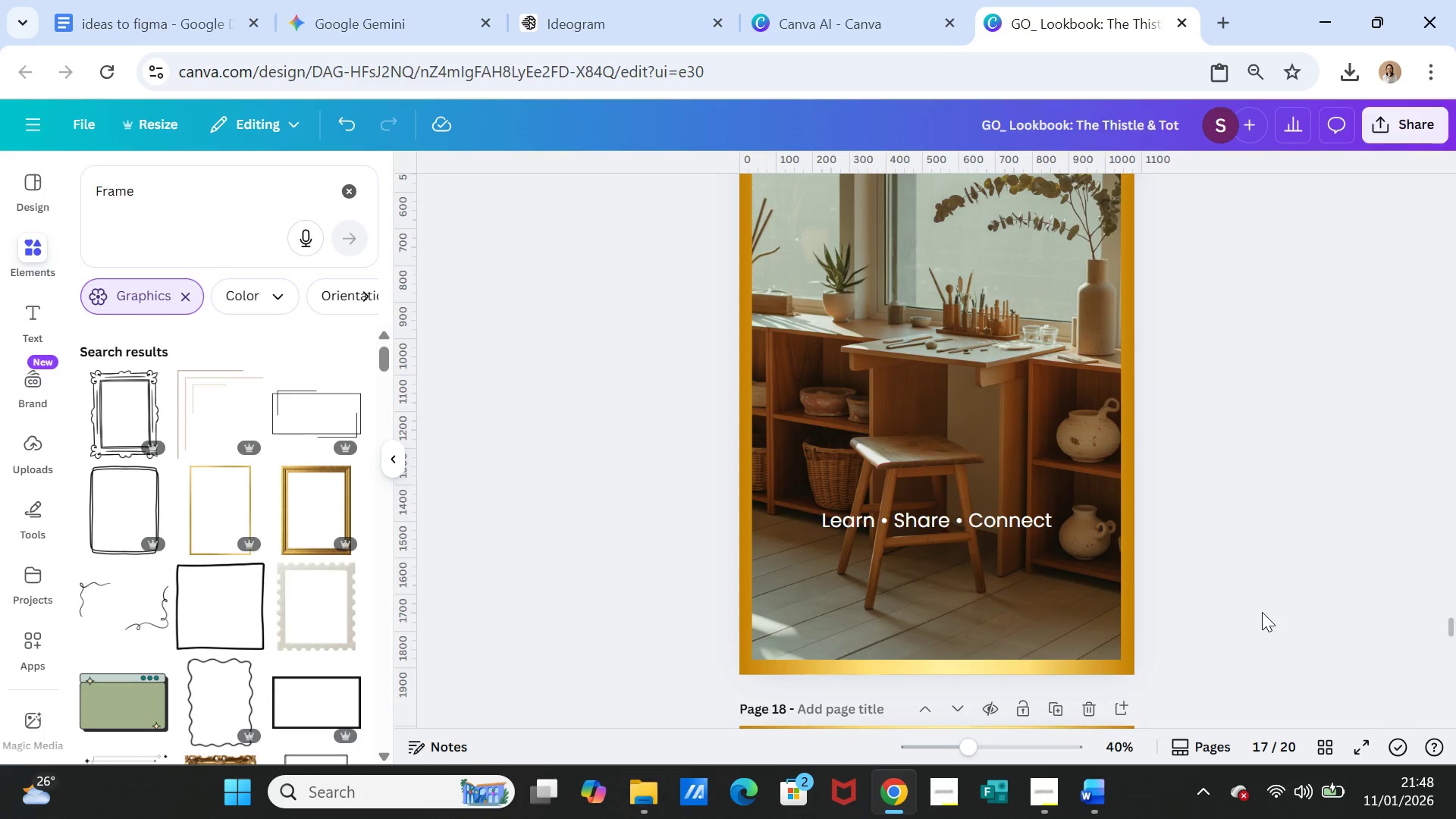 
left_click([1328, 744])
 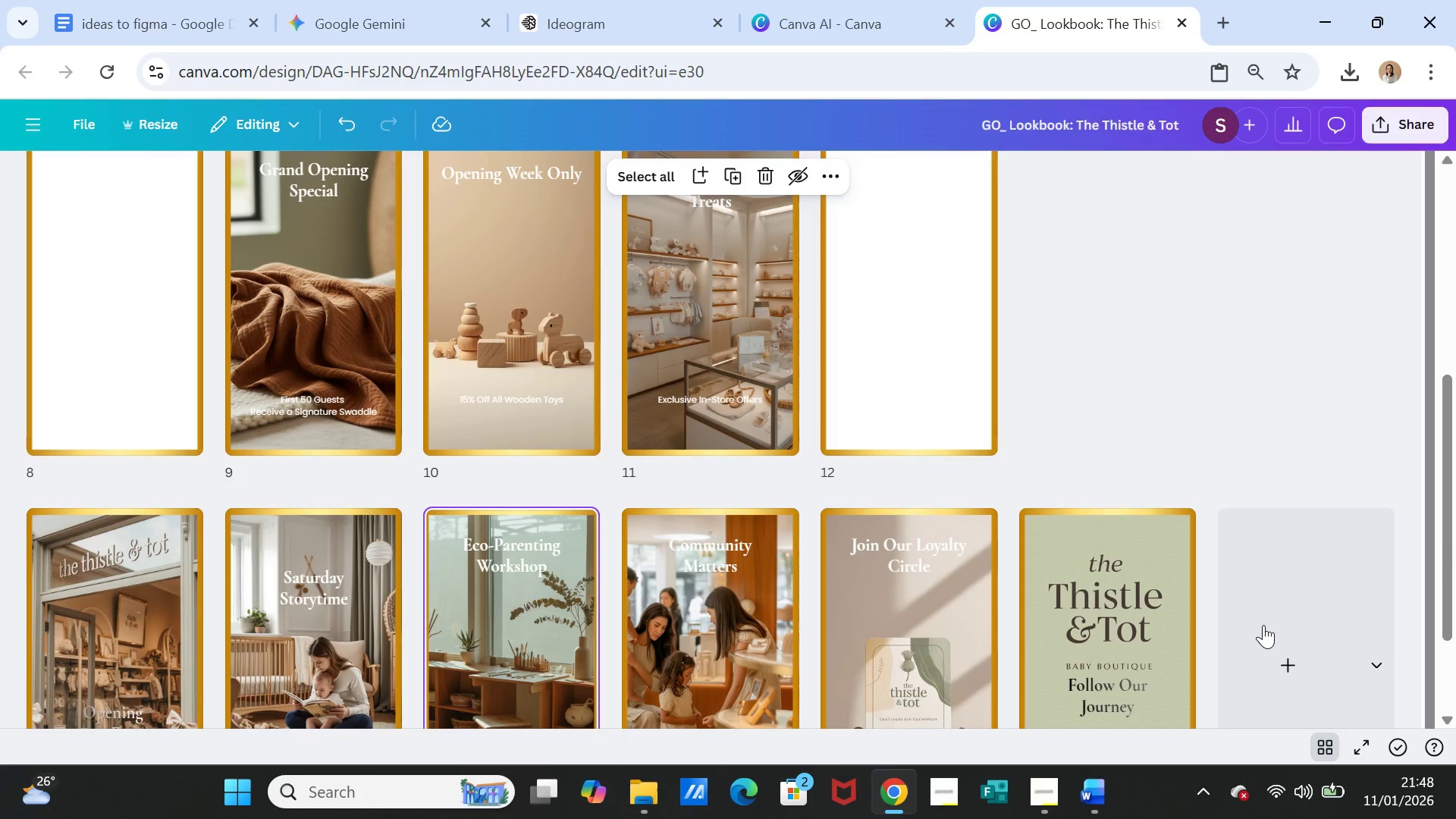 
scroll: coordinate [1263, 620], scroll_direction: up, amount: 5.0
 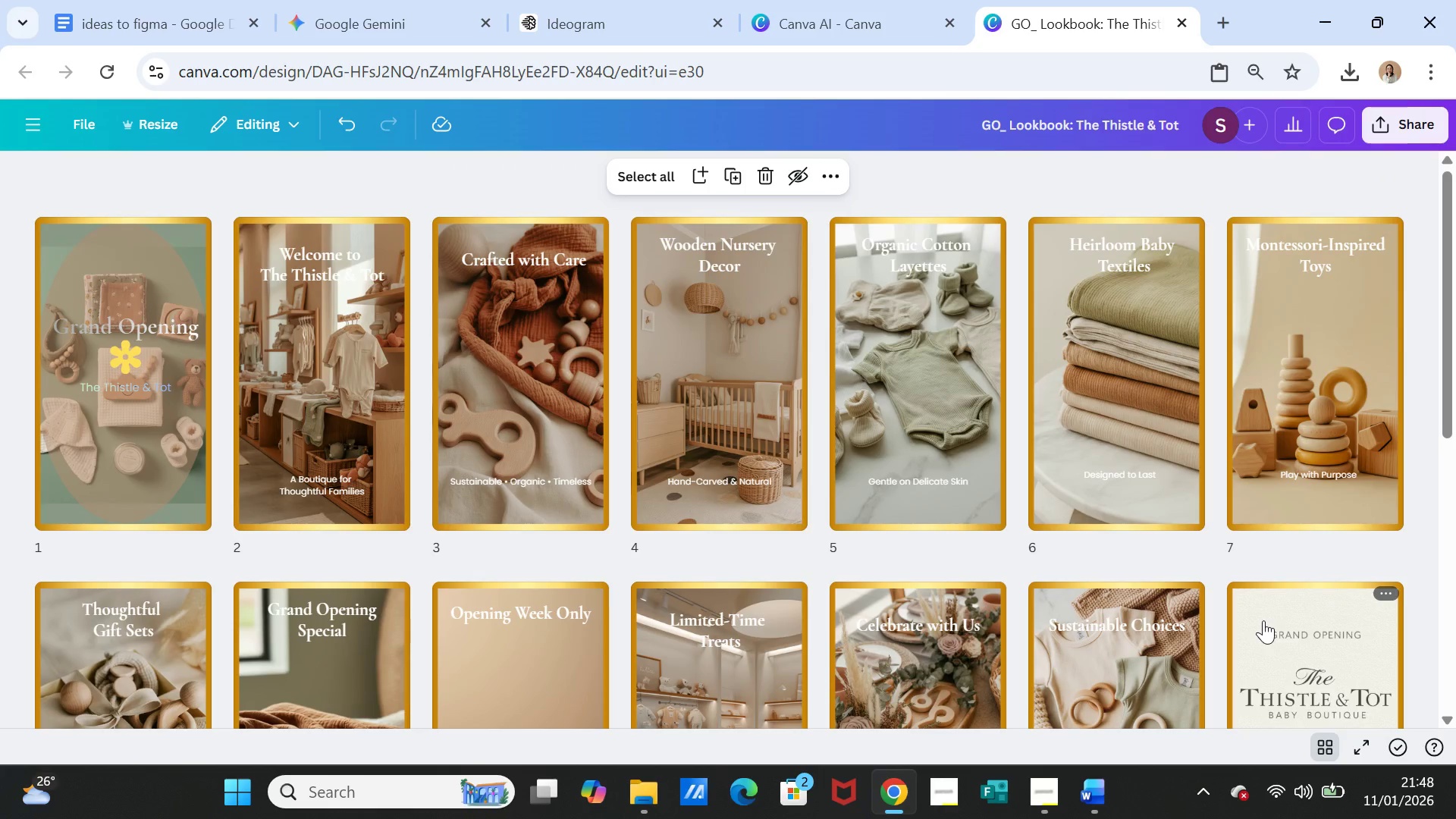 
wait(6.39)
 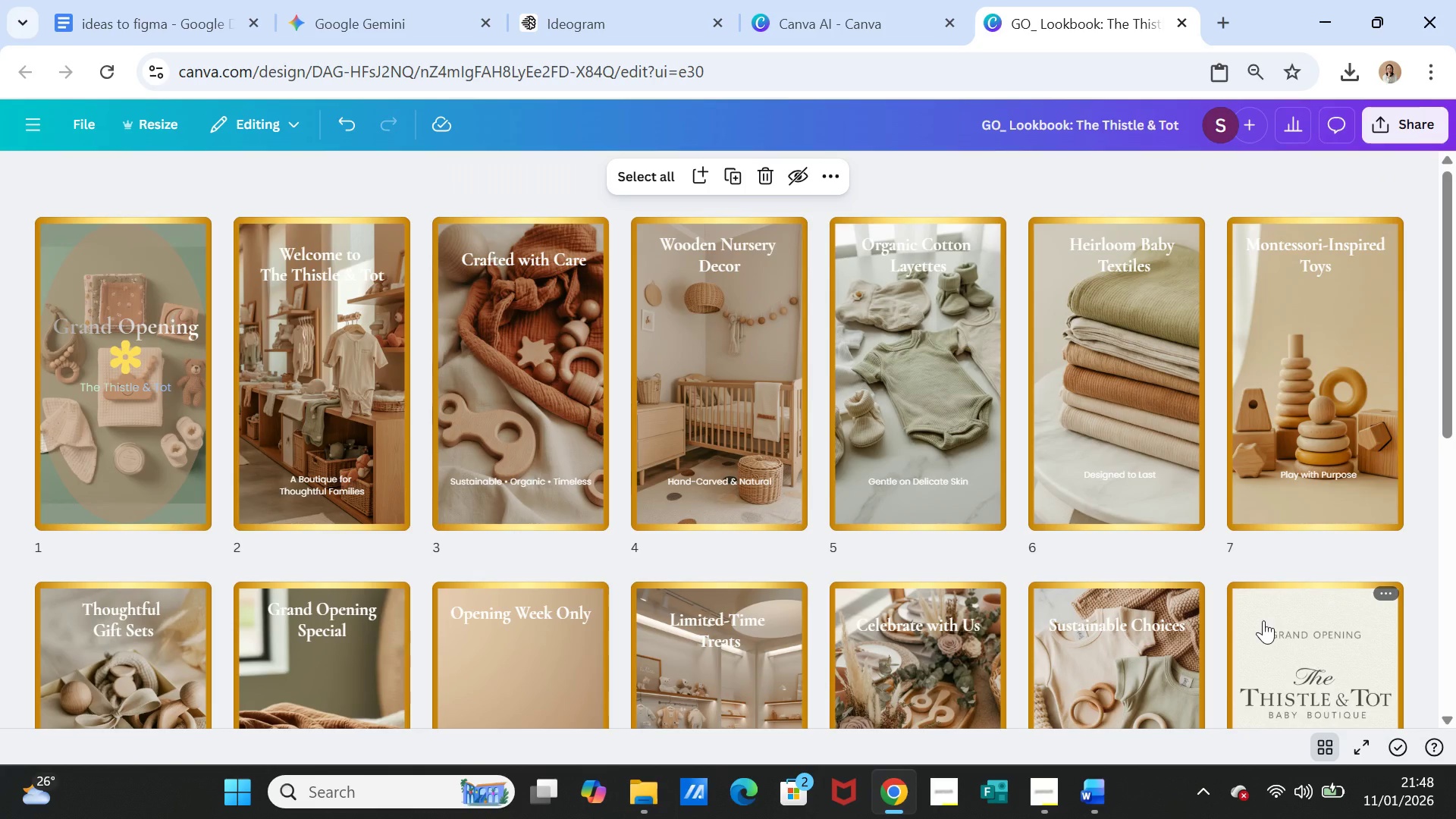 
scroll: coordinate [1263, 620], scroll_direction: down, amount: 5.0
 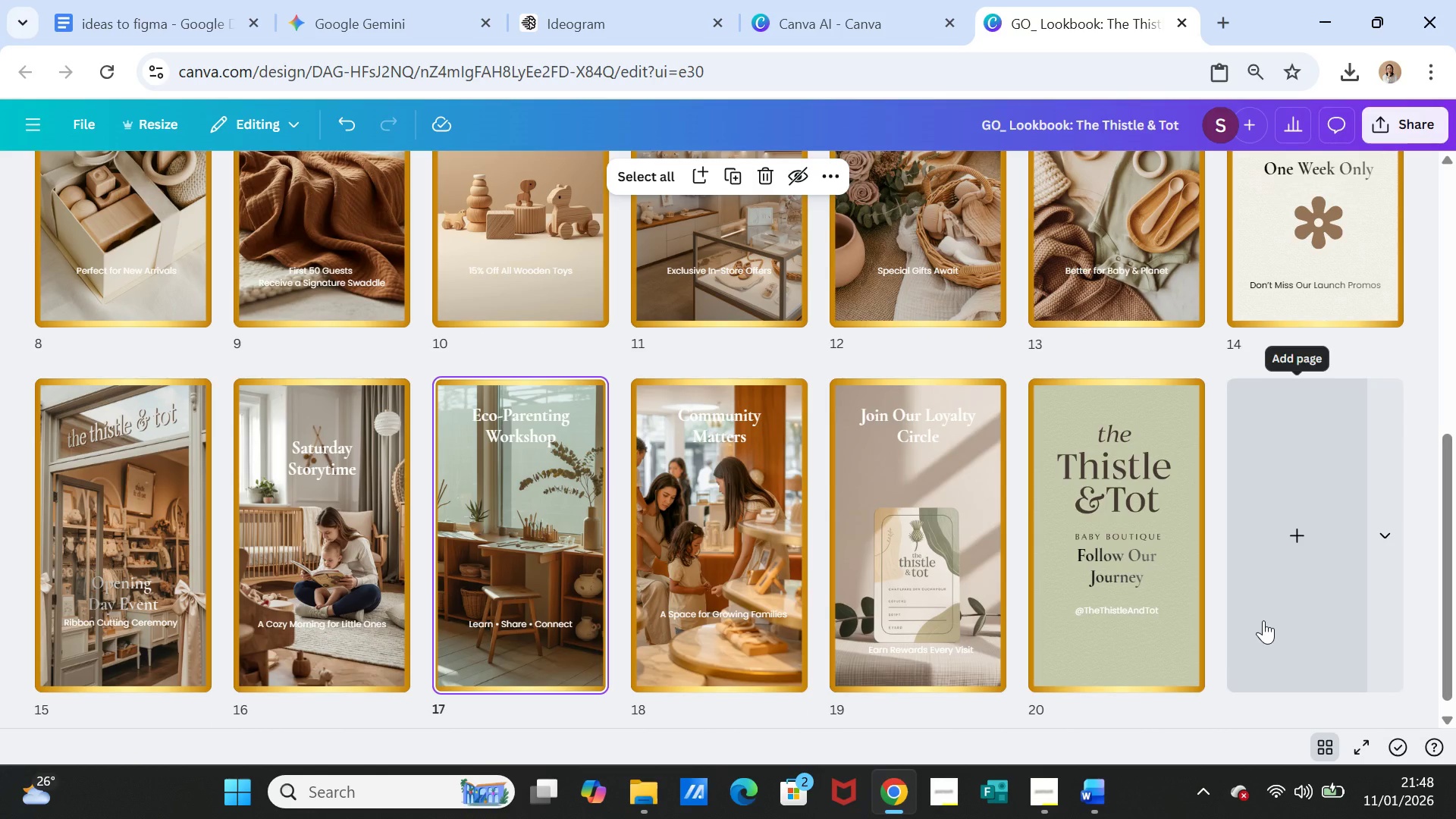 
wait(7.12)
 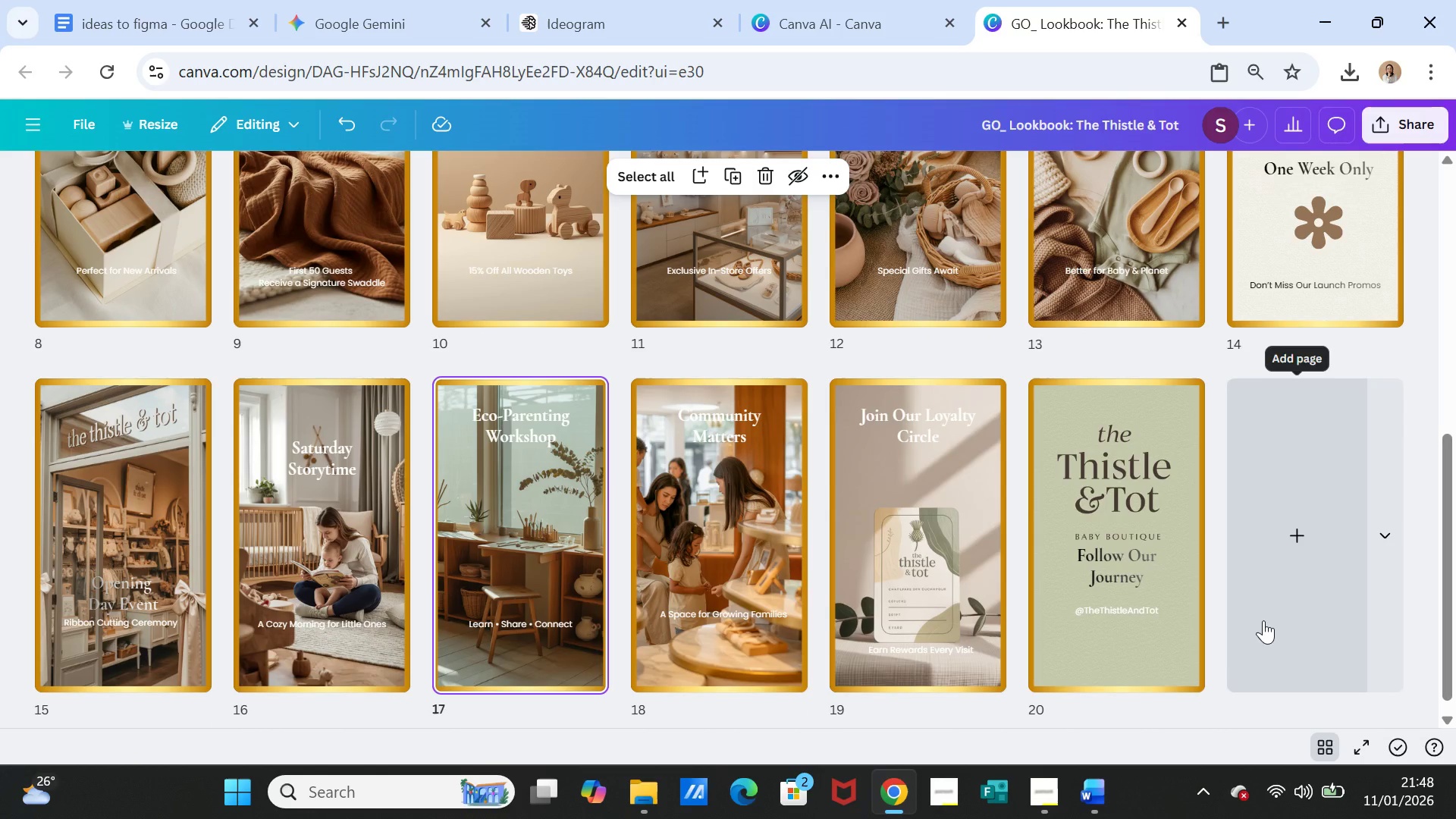 
scroll: coordinate [1263, 620], scroll_direction: down, amount: 1.0
 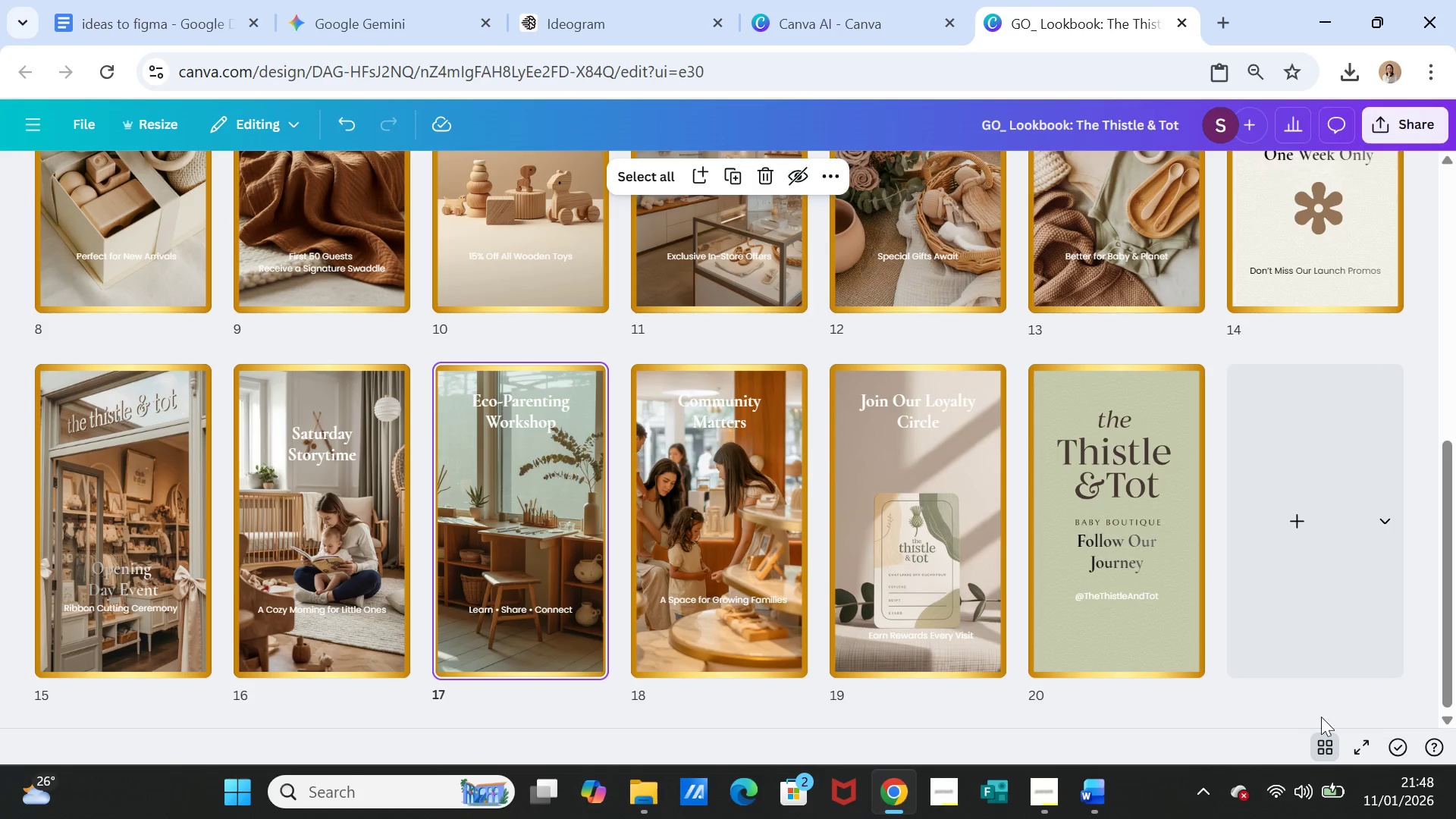 
wait(5.89)
 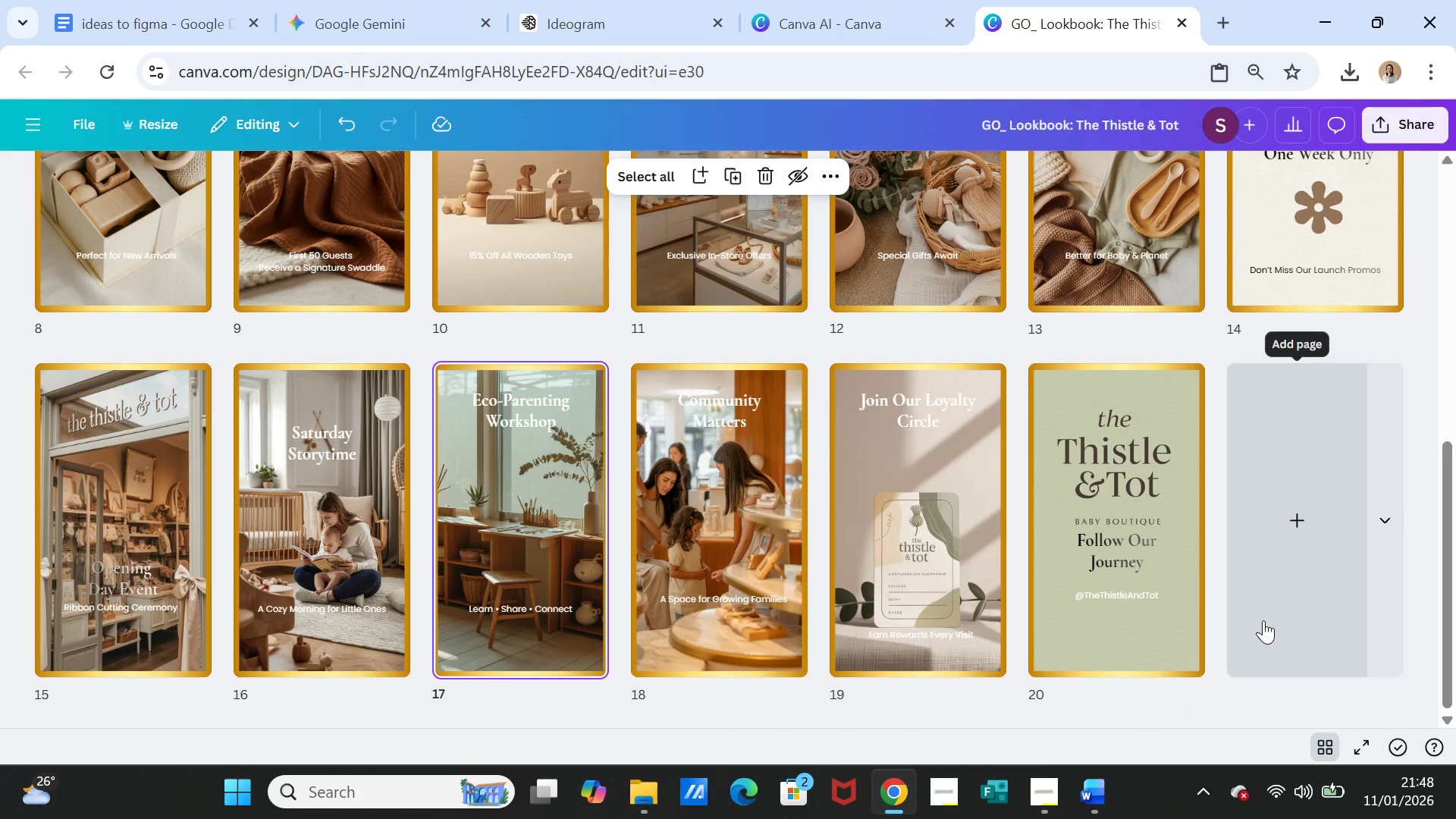 
left_click([1318, 743])
 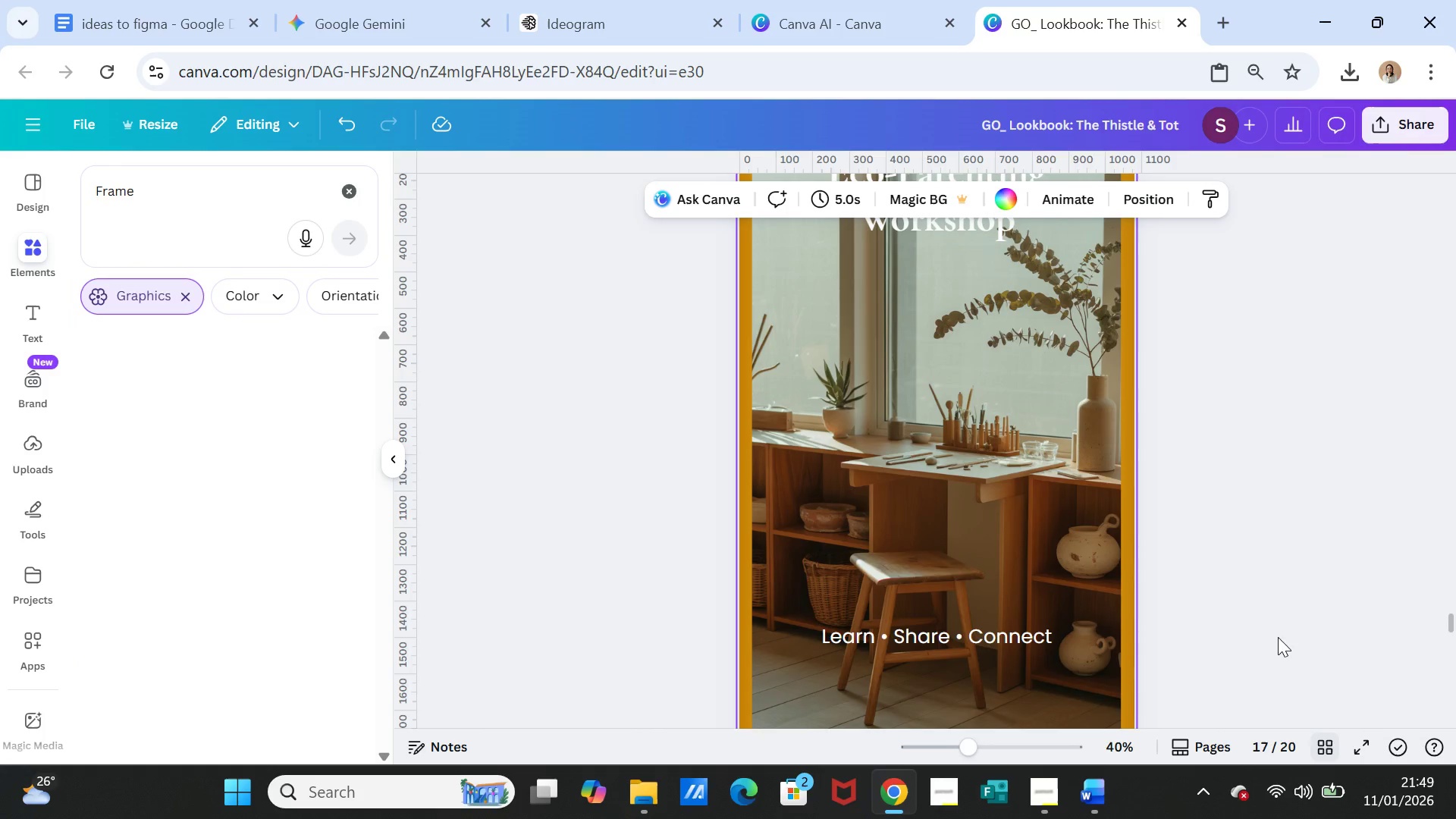 
scroll: coordinate [1273, 566], scroll_direction: up, amount: 10.0
 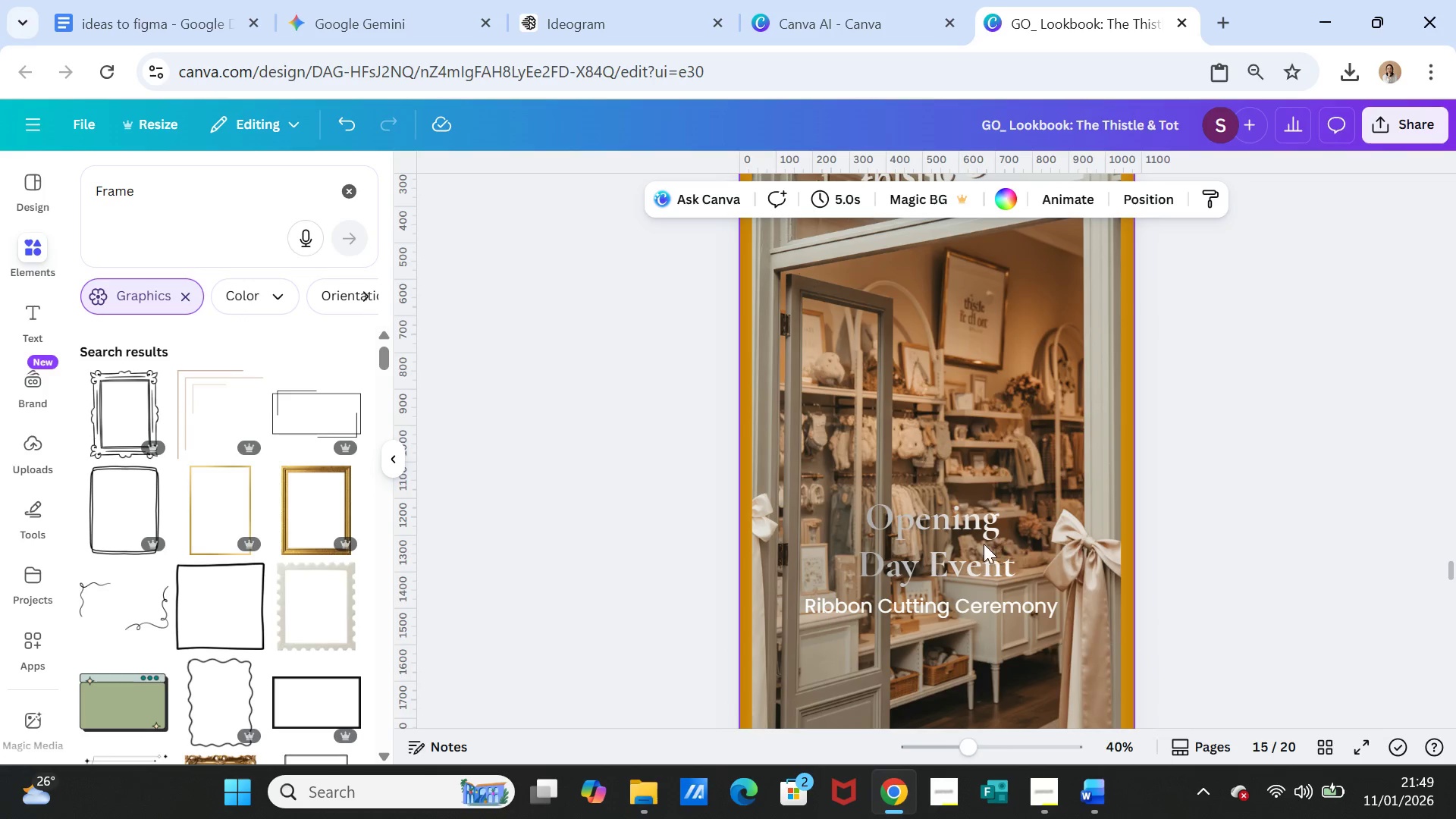 
left_click([971, 542])
 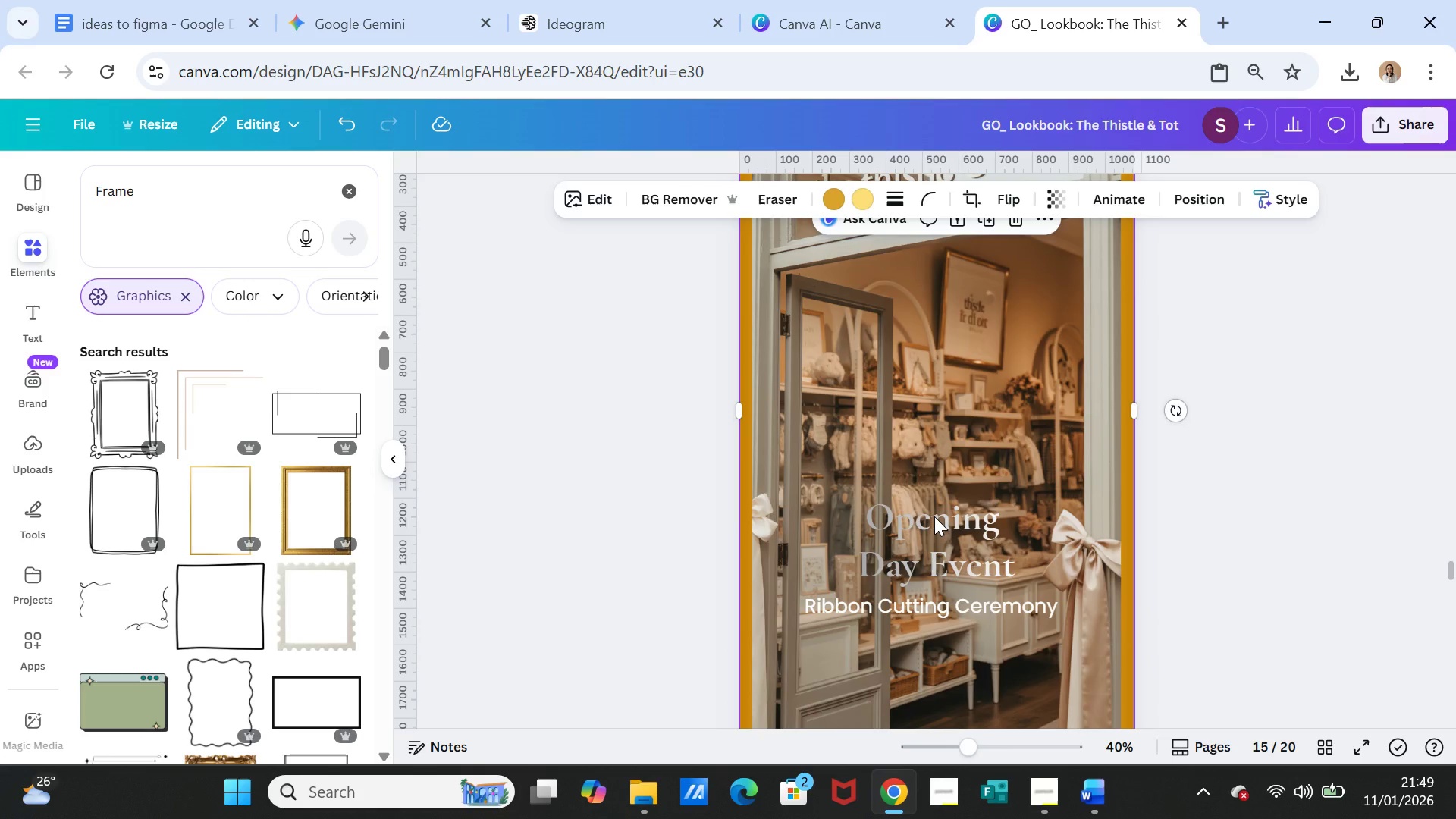 
double_click([934, 516])
 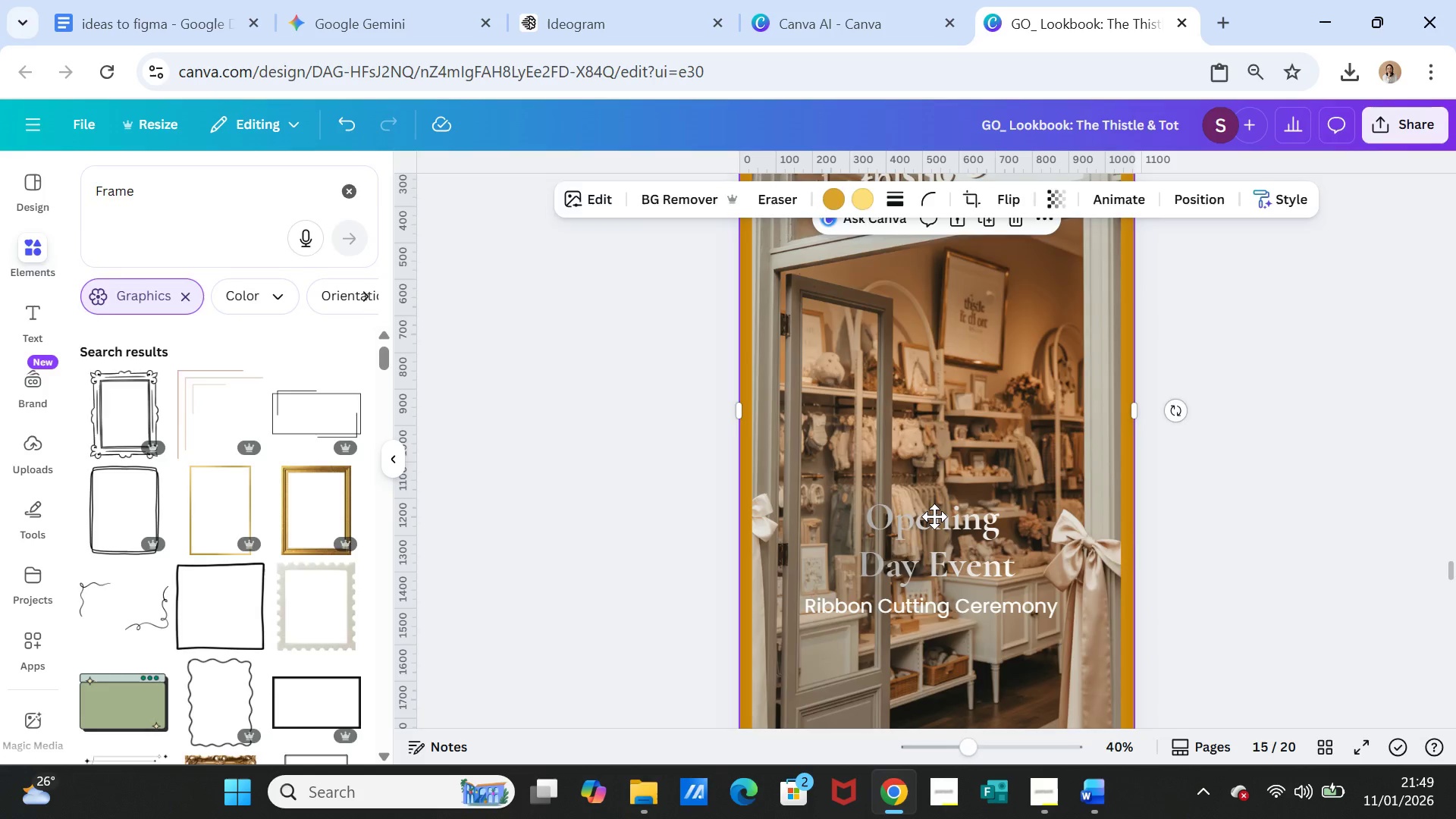 
triple_click([934, 516])
 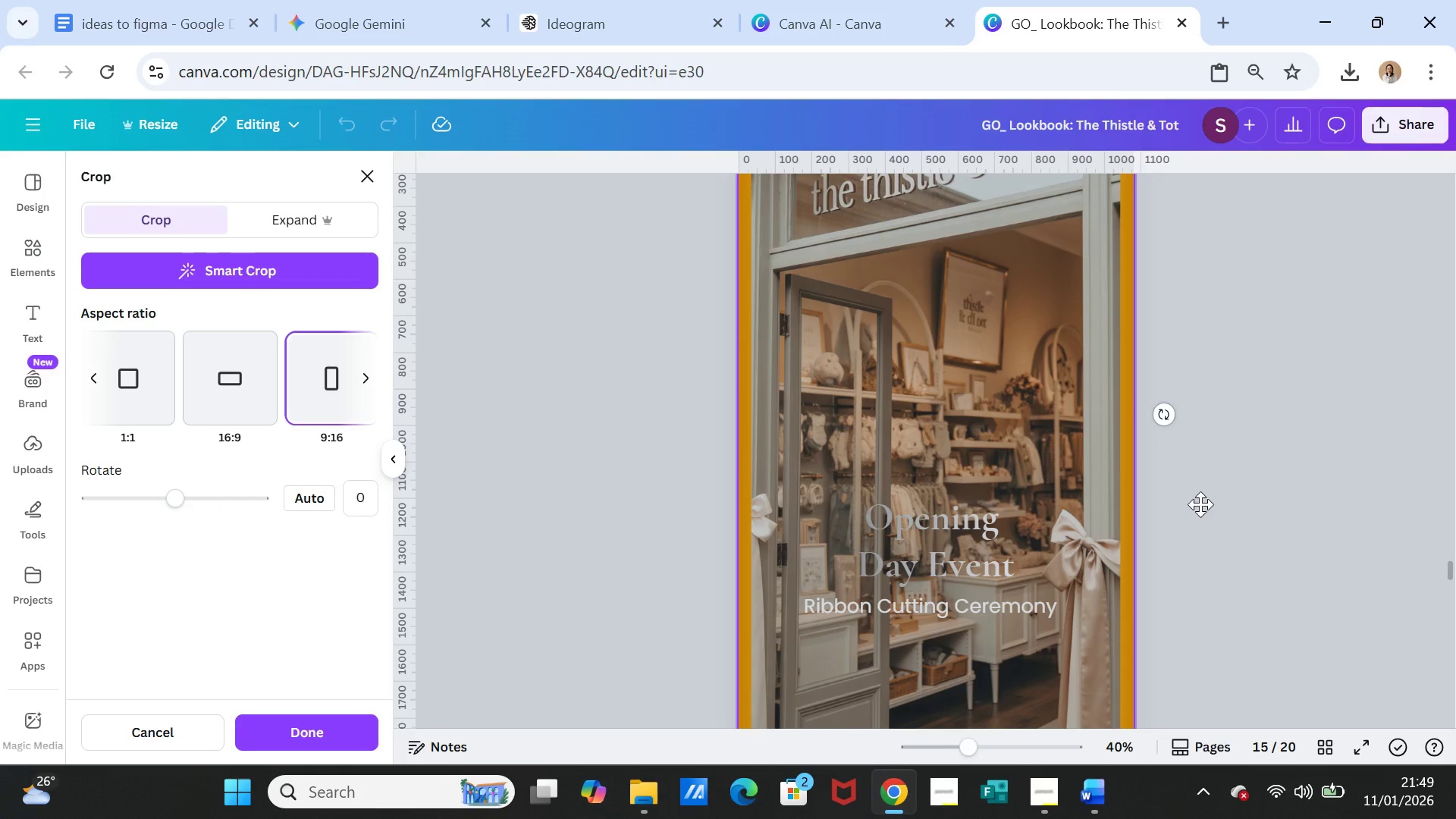 
left_click([1238, 504])
 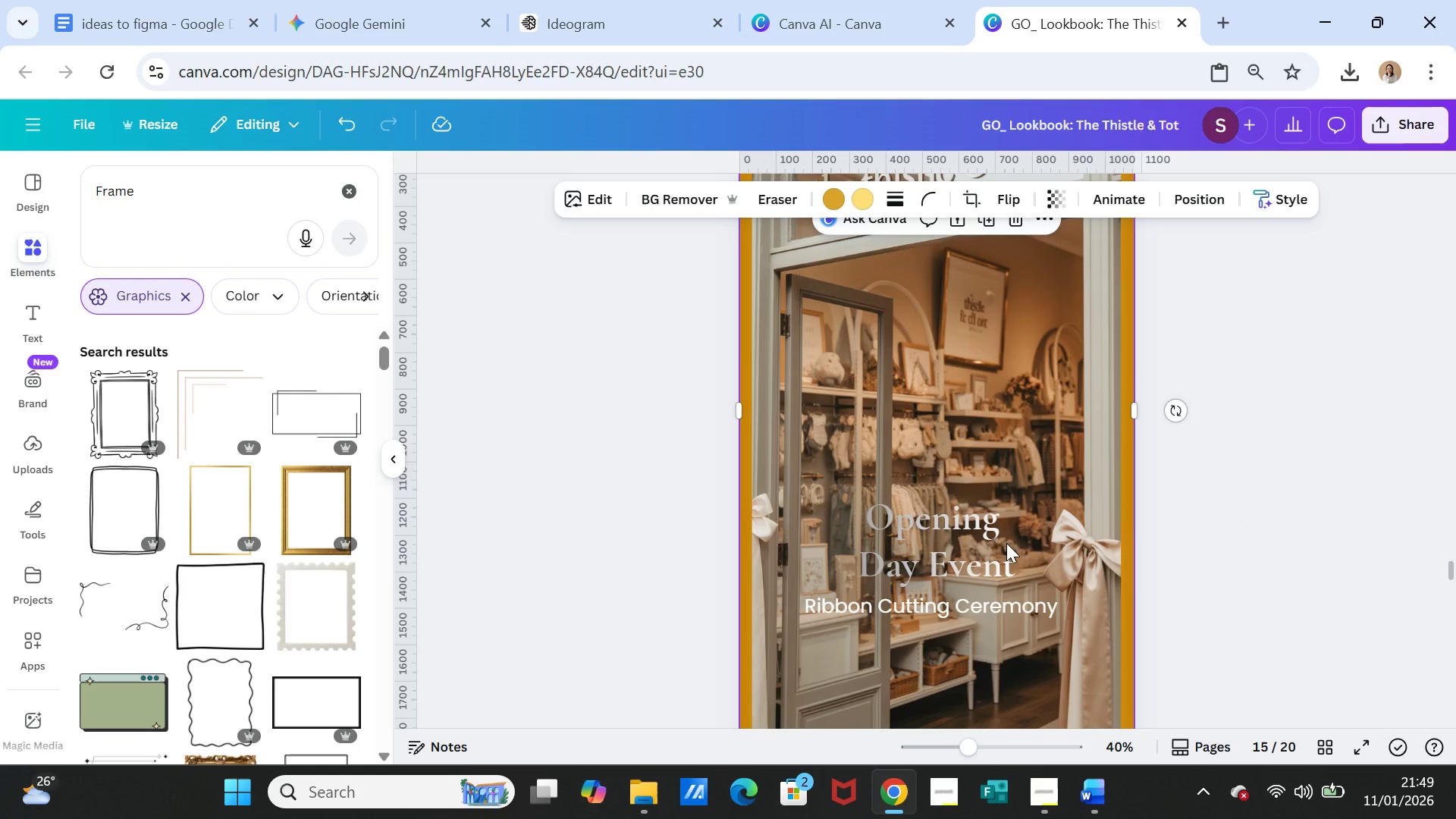 
left_click([1006, 543])
 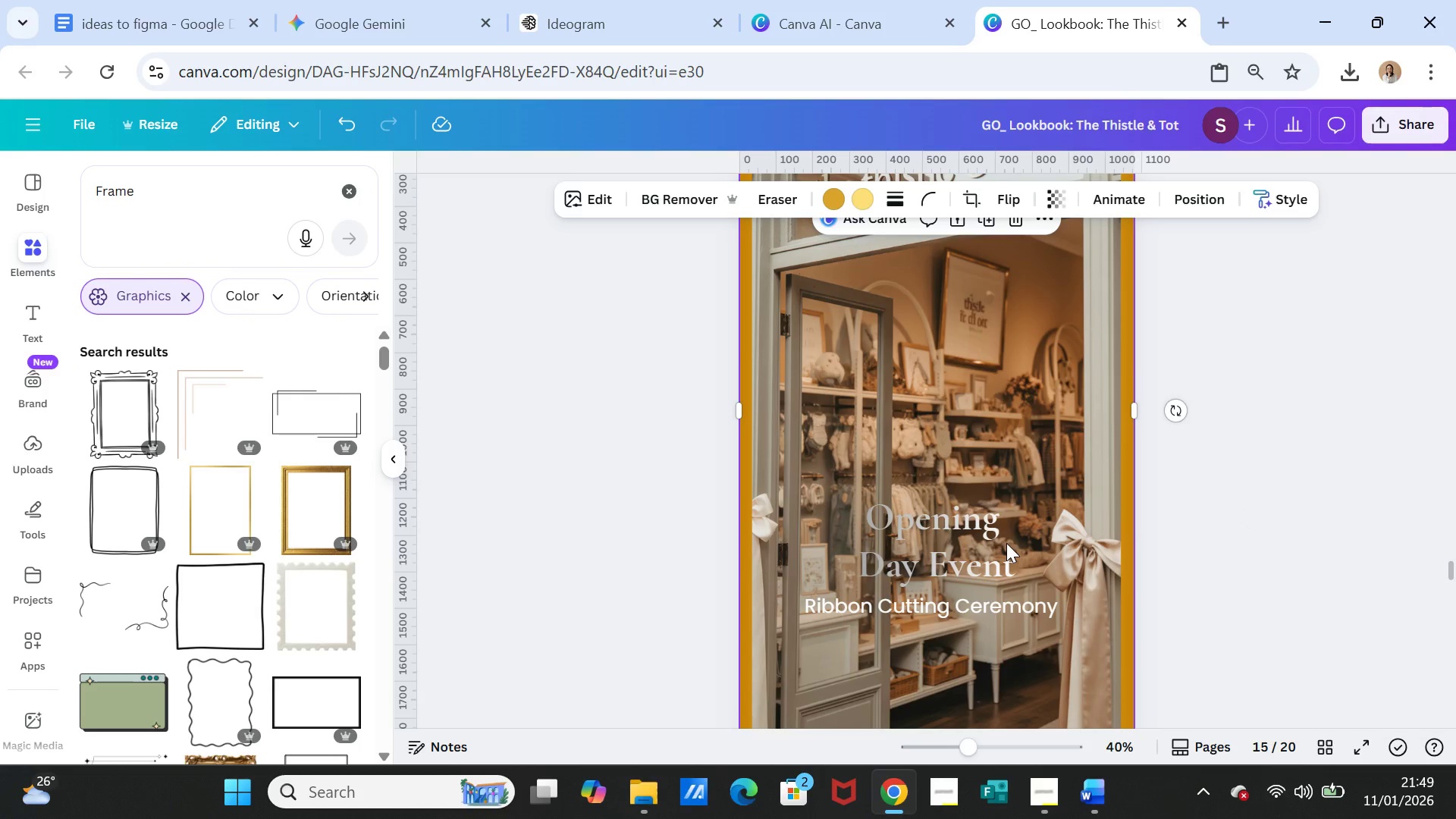 
right_click([1006, 543])
 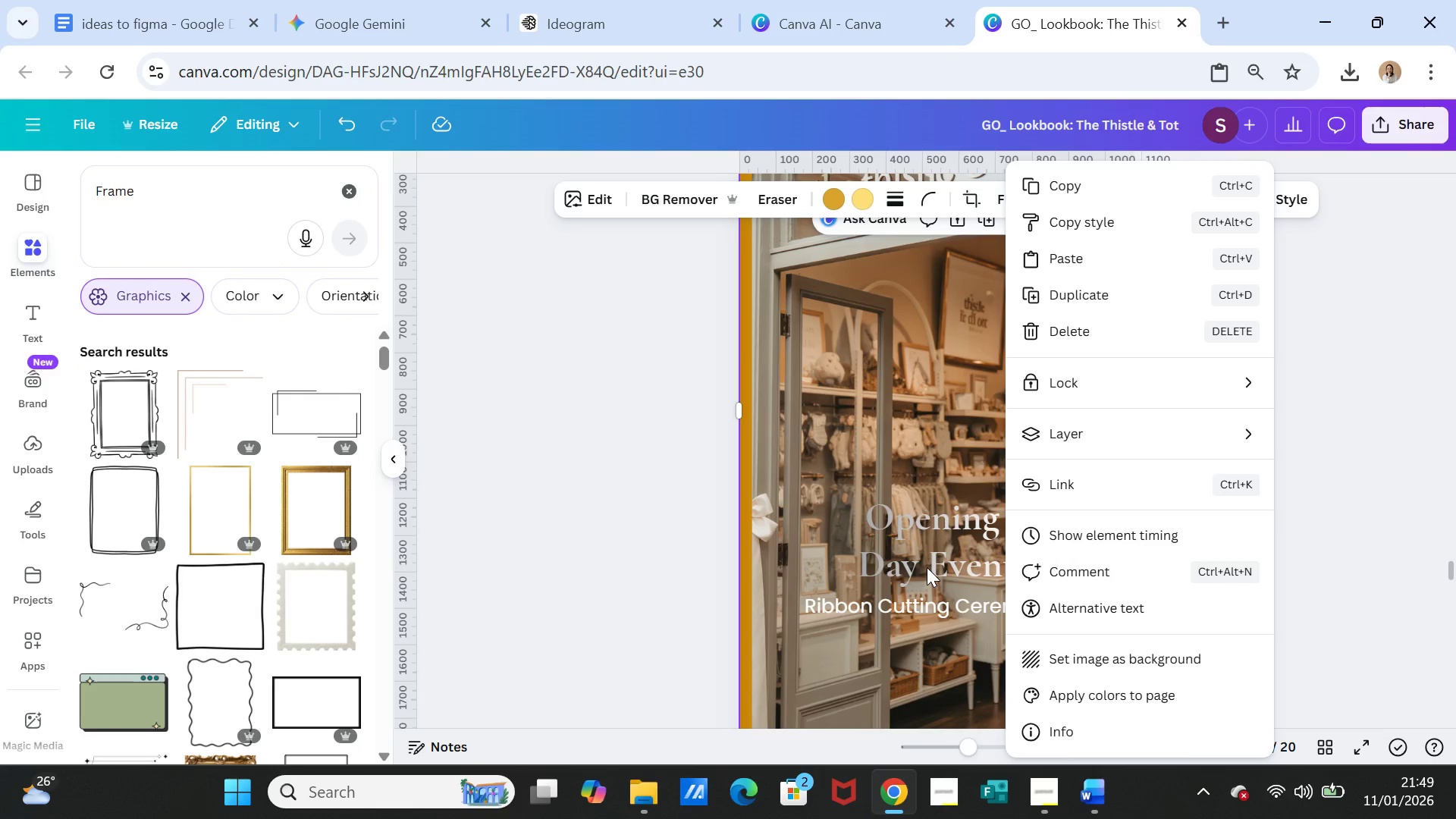 
left_click([878, 443])
 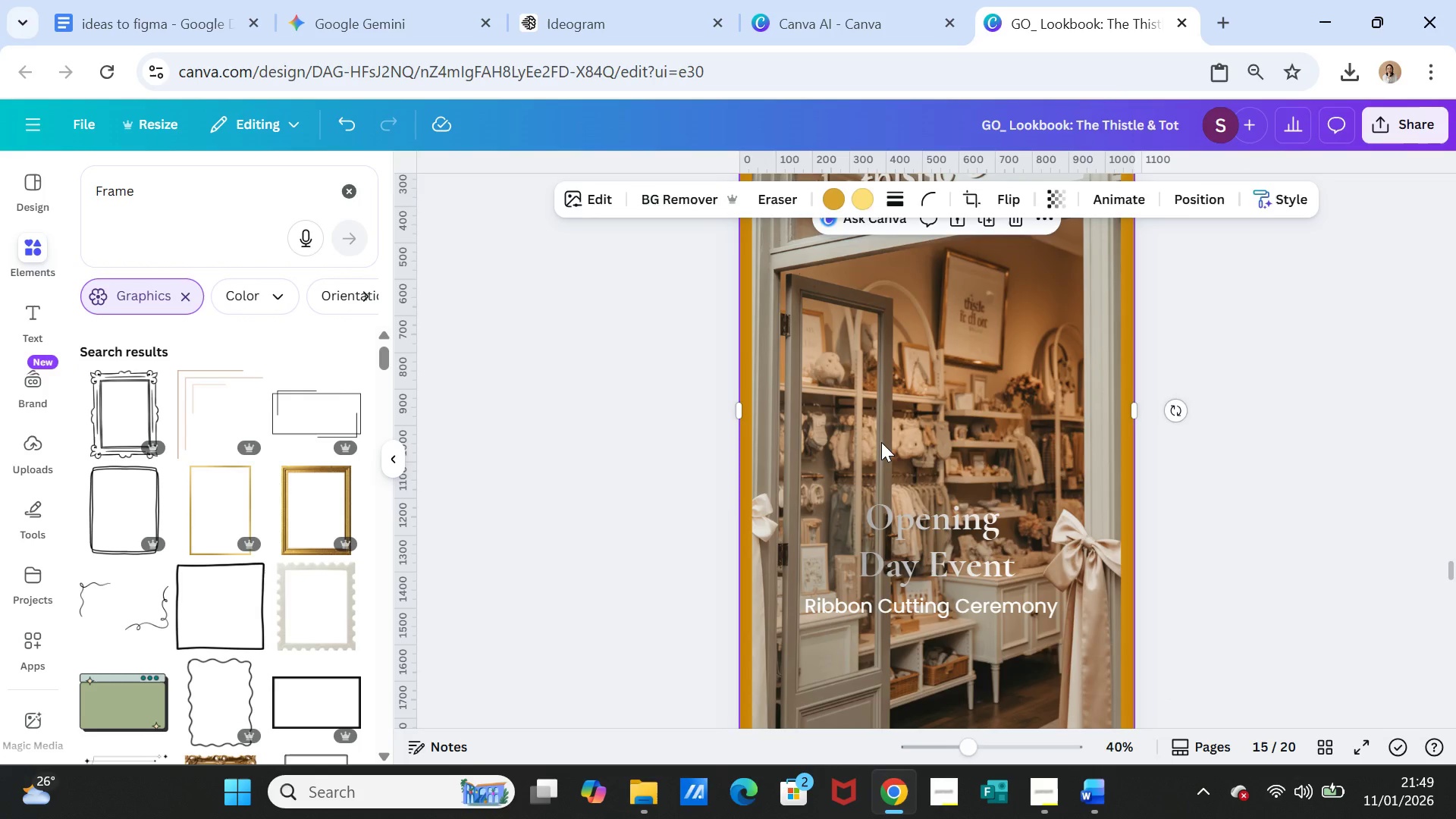 
key(Delete)
 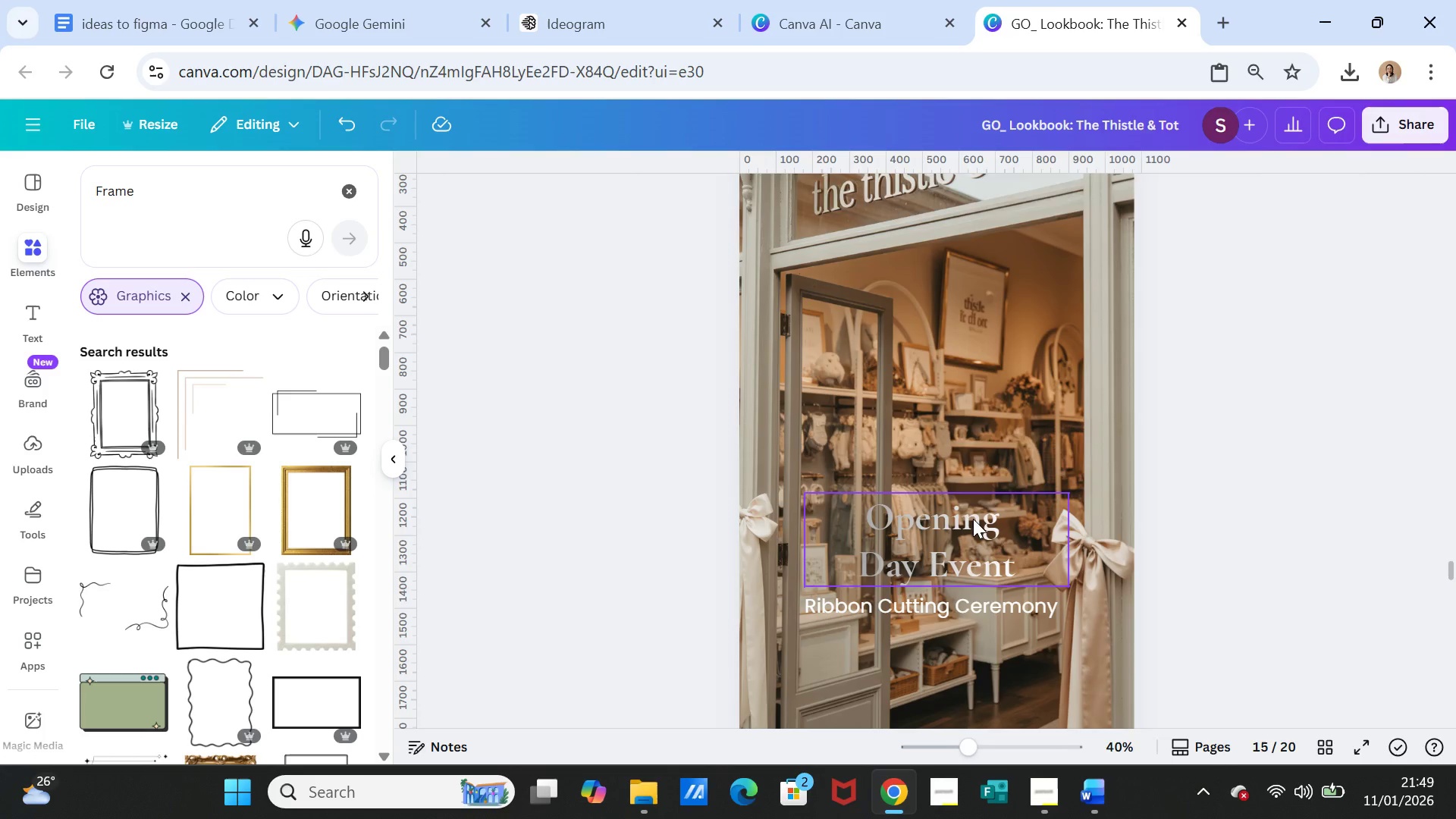 
double_click([973, 519])
 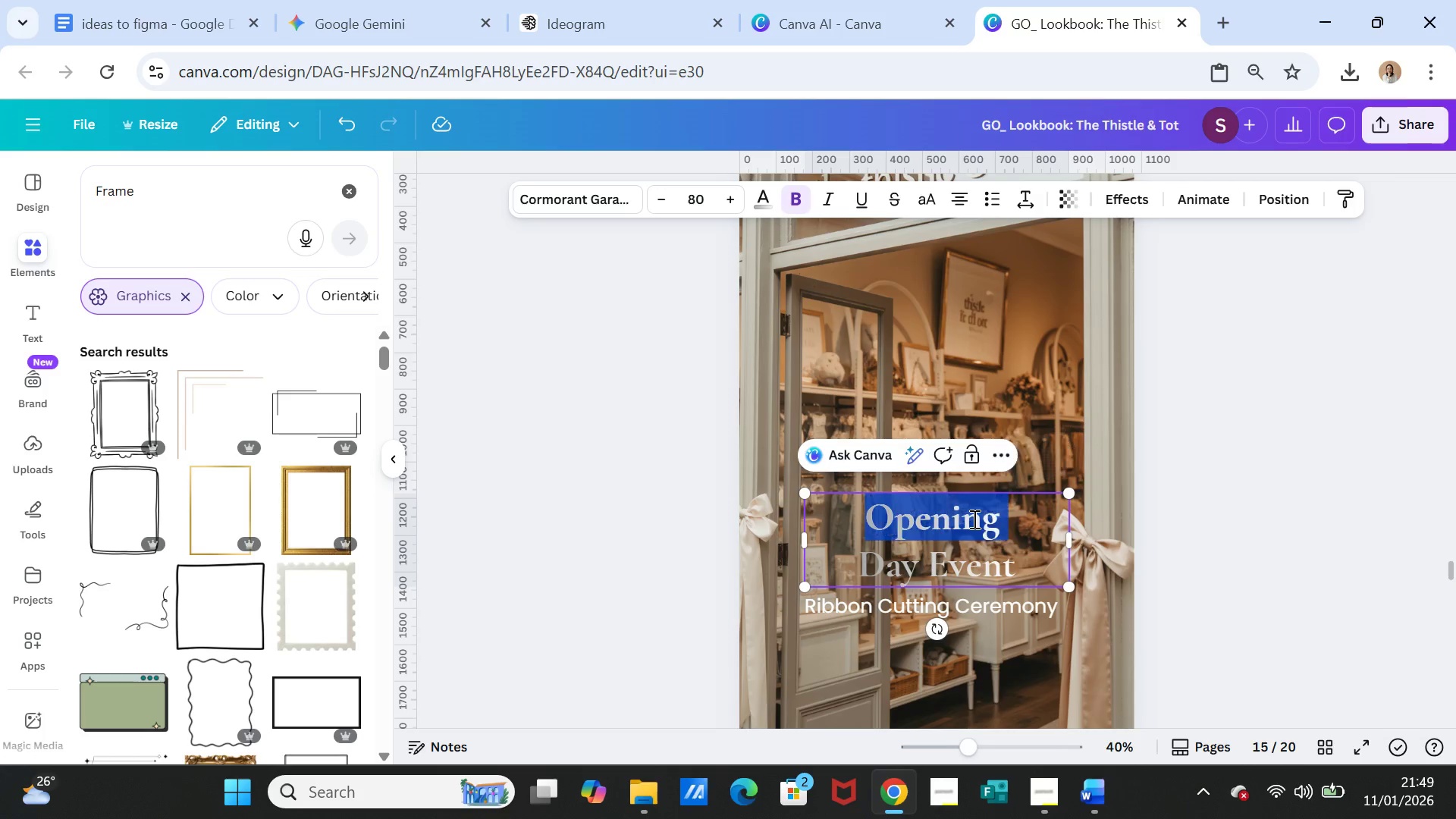 
triple_click([973, 519])
 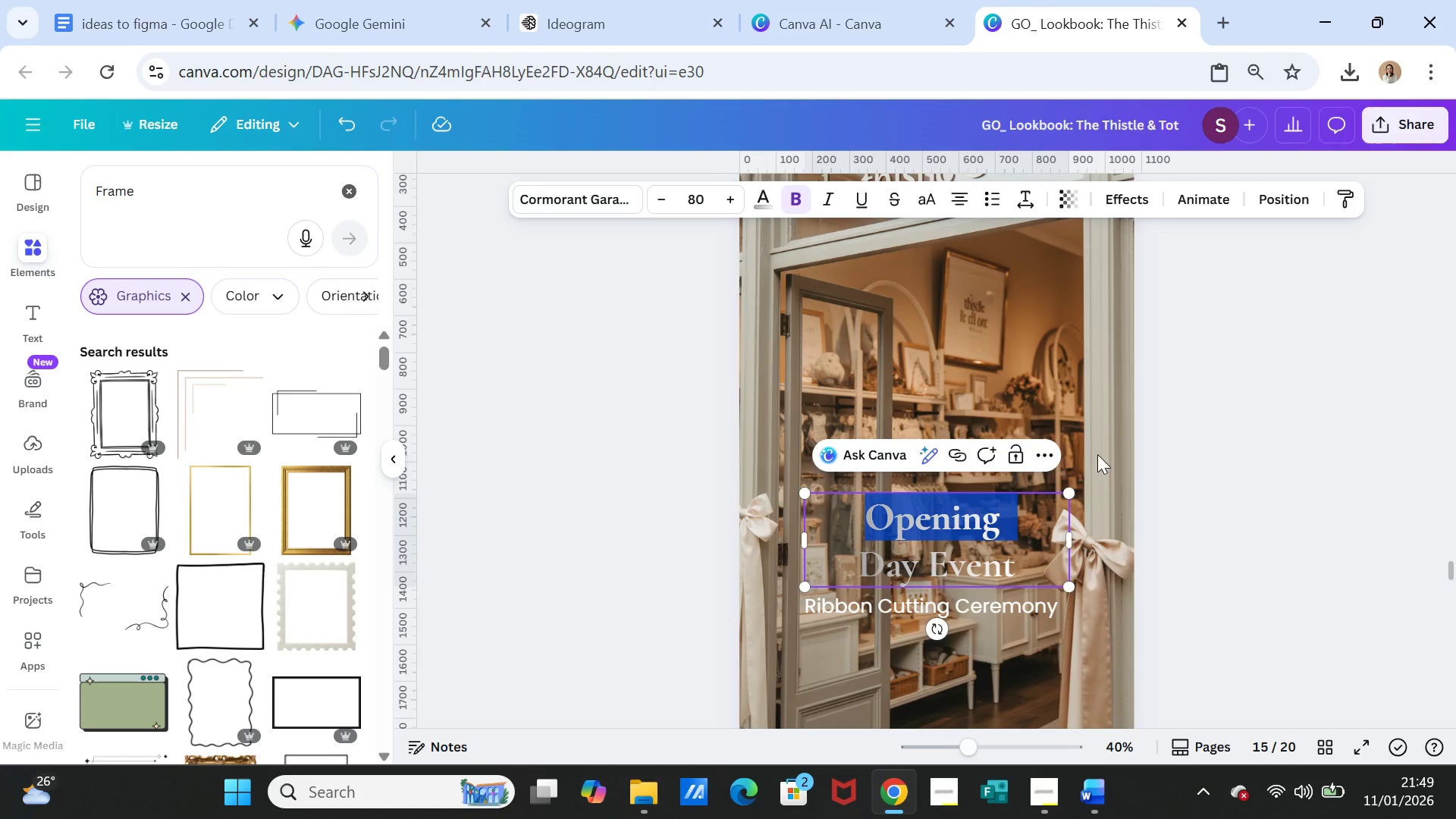 
key(Shift+ArrowDown)
 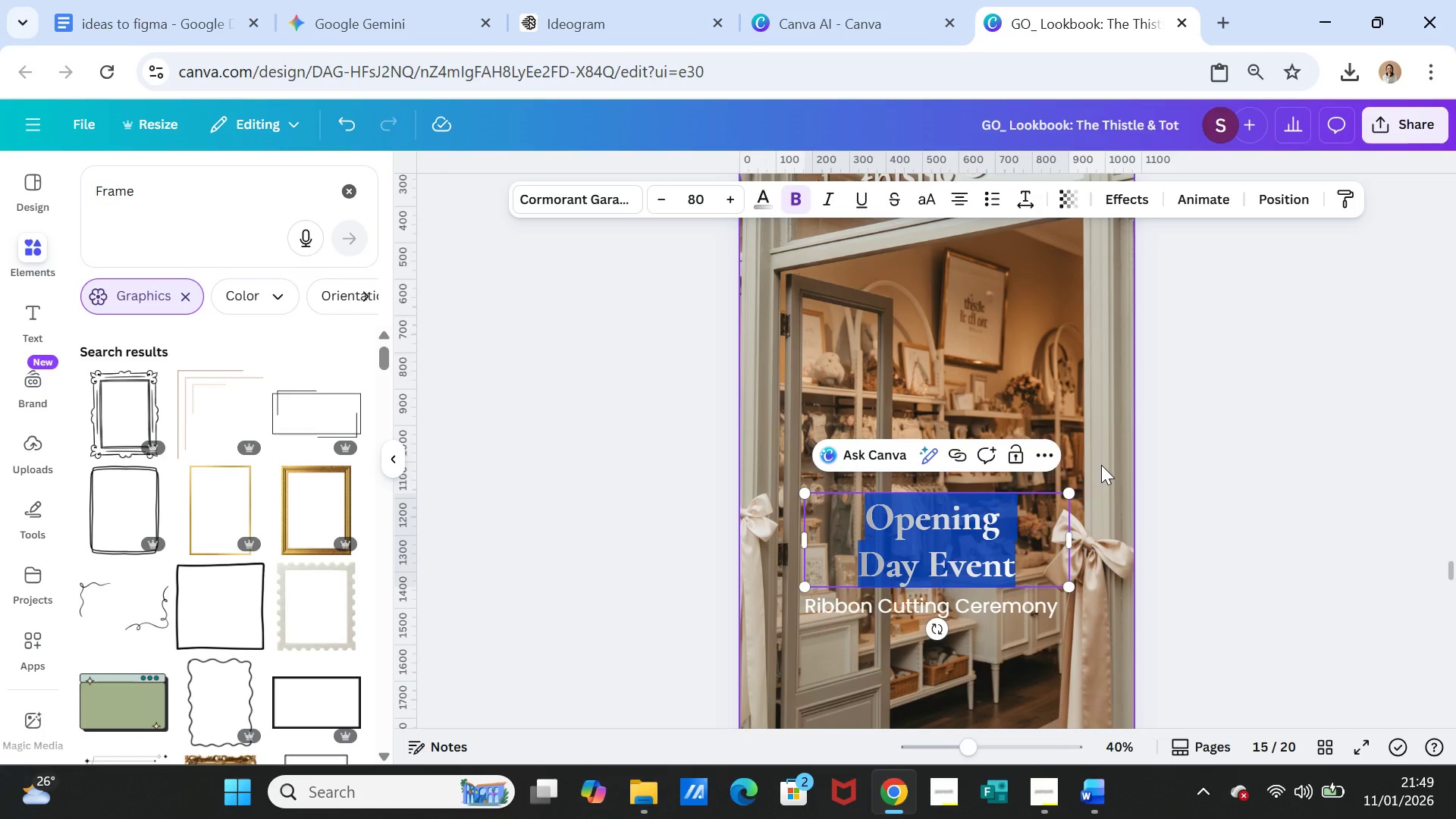 
key(Shift+ArrowDown)
 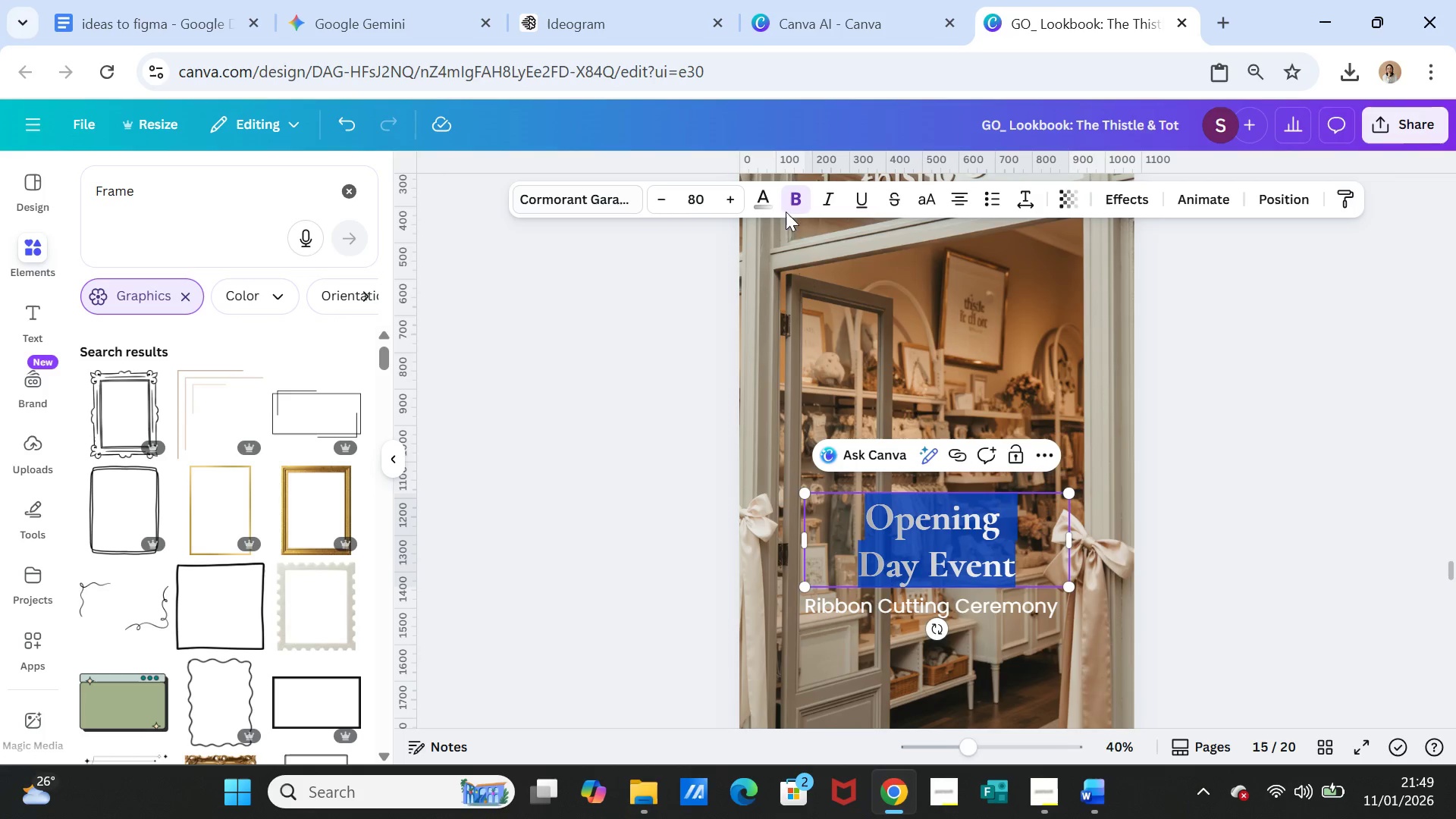 
left_click([766, 199])
 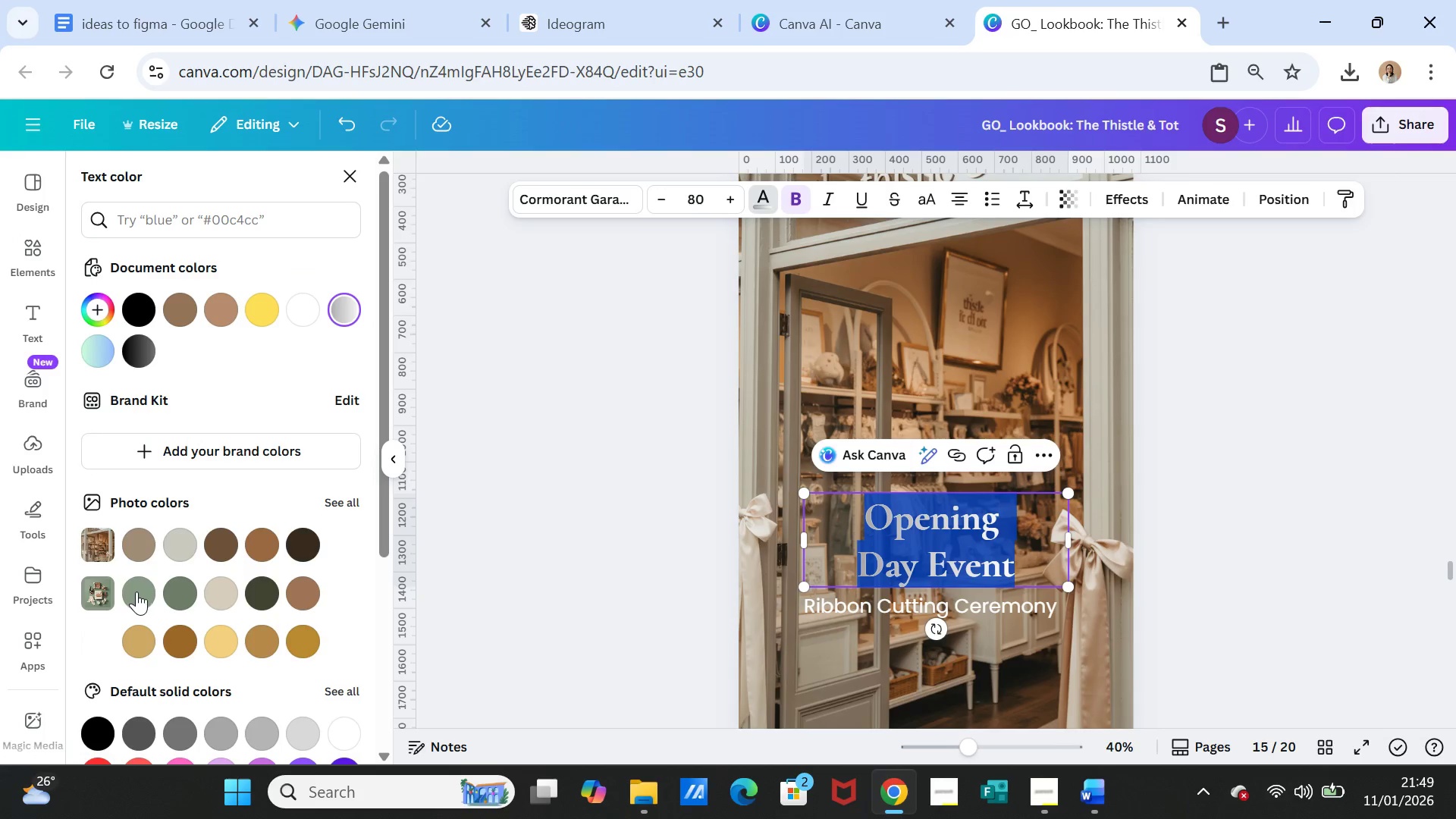 
scroll: coordinate [247, 557], scroll_direction: down, amount: 6.0
 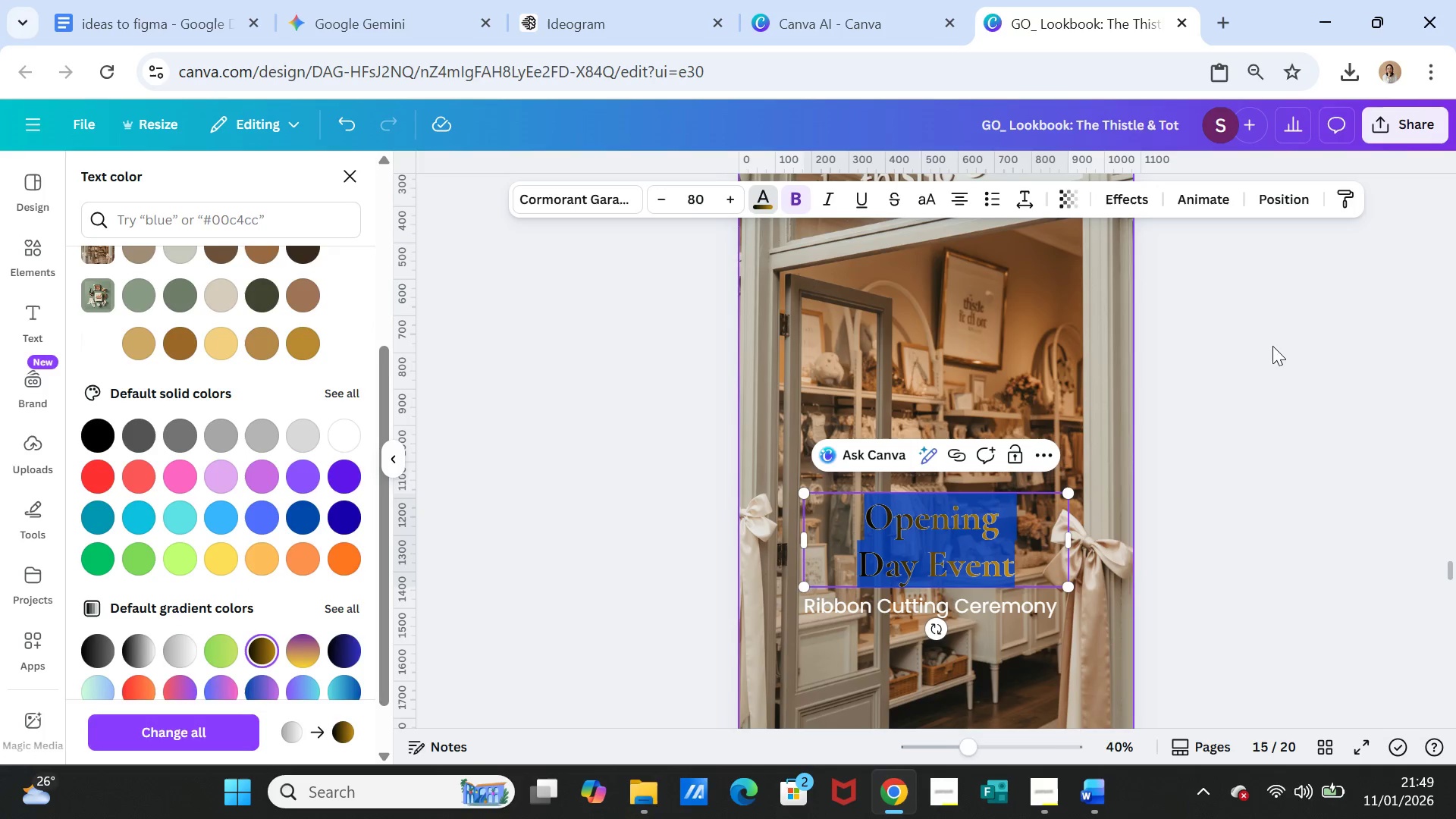 
left_click([1295, 398])
 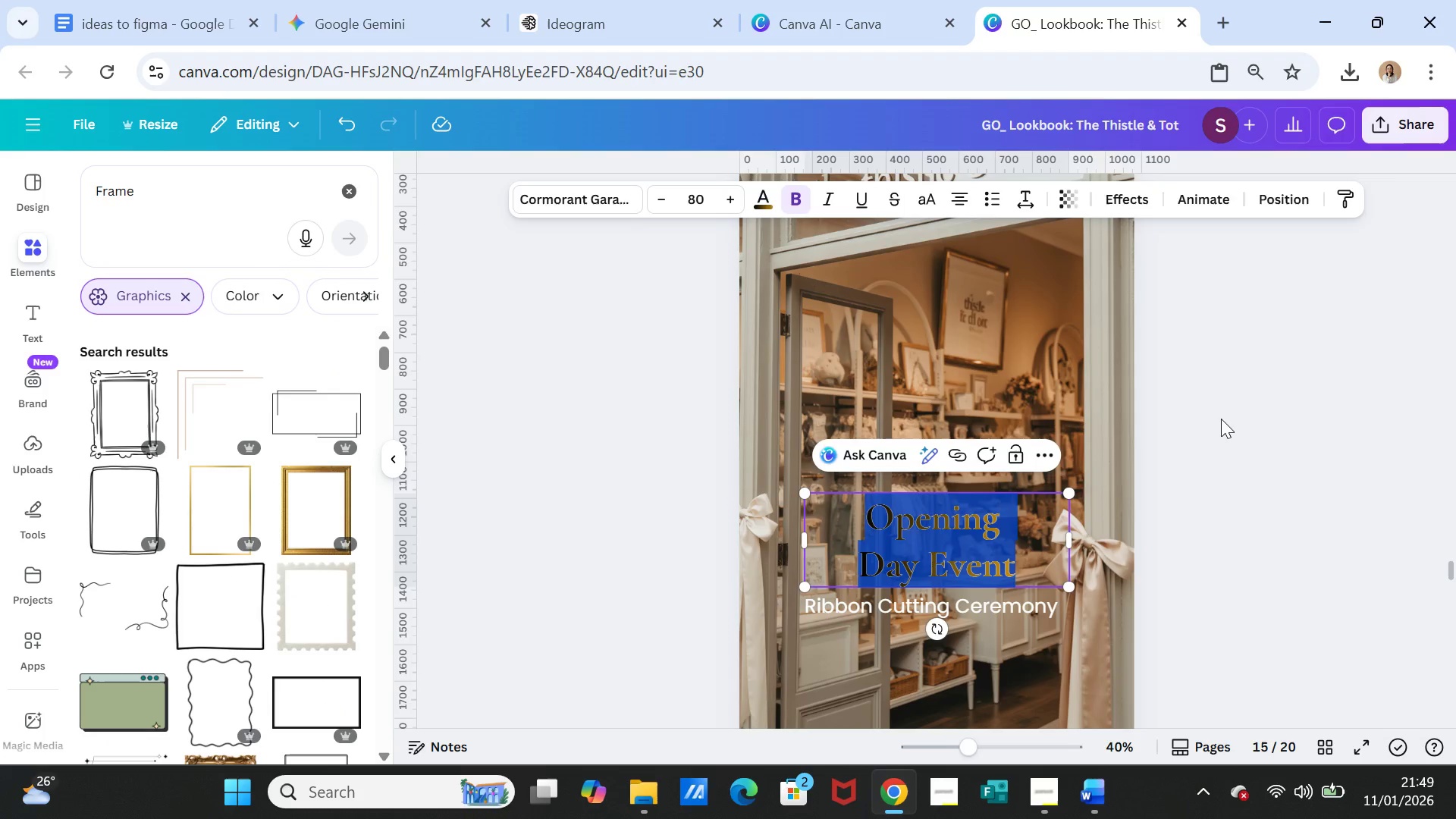 
left_click([1221, 419])
 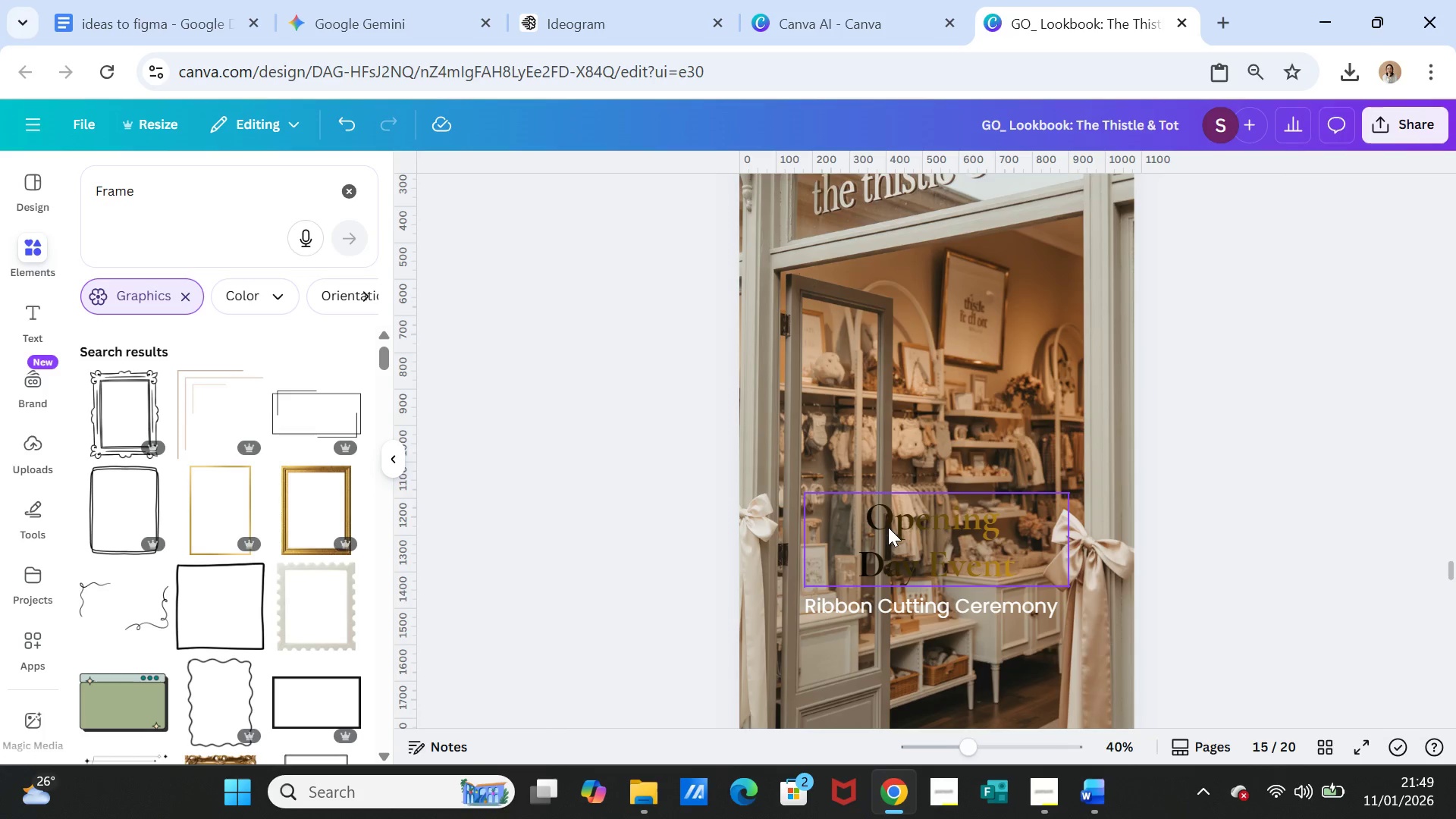 
left_click([887, 527])
 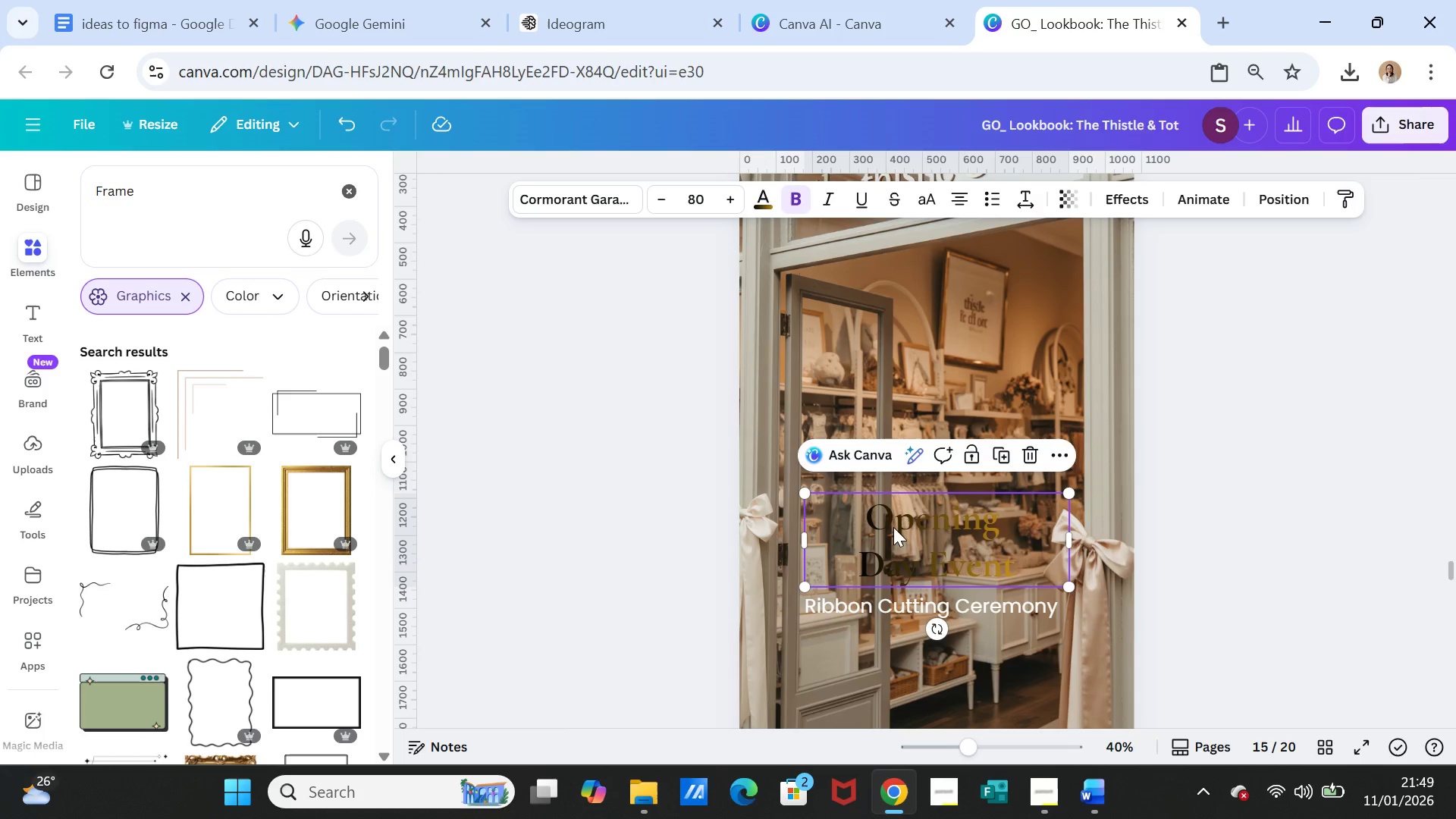 
double_click([893, 527])
 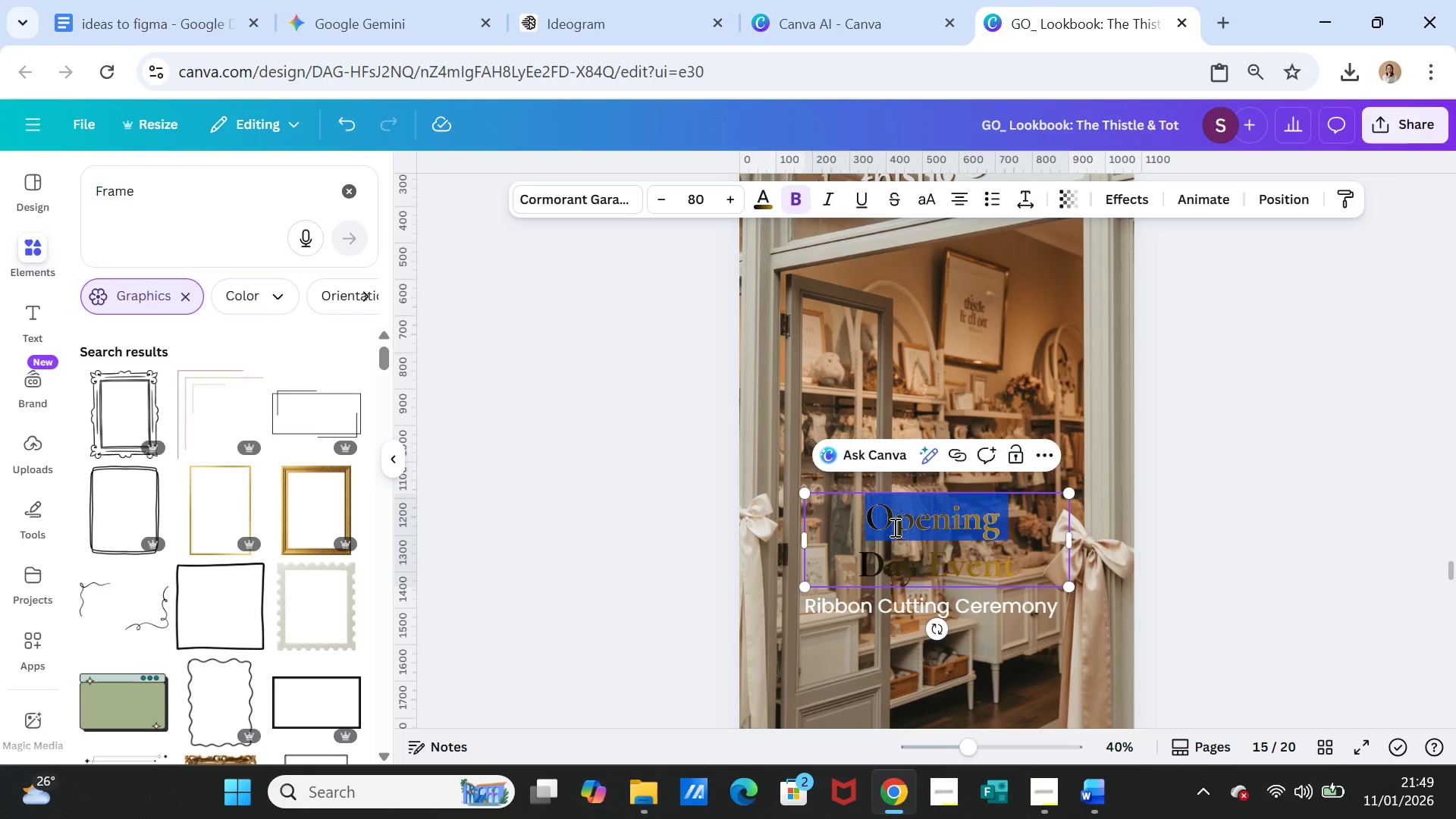 
triple_click([893, 527])
 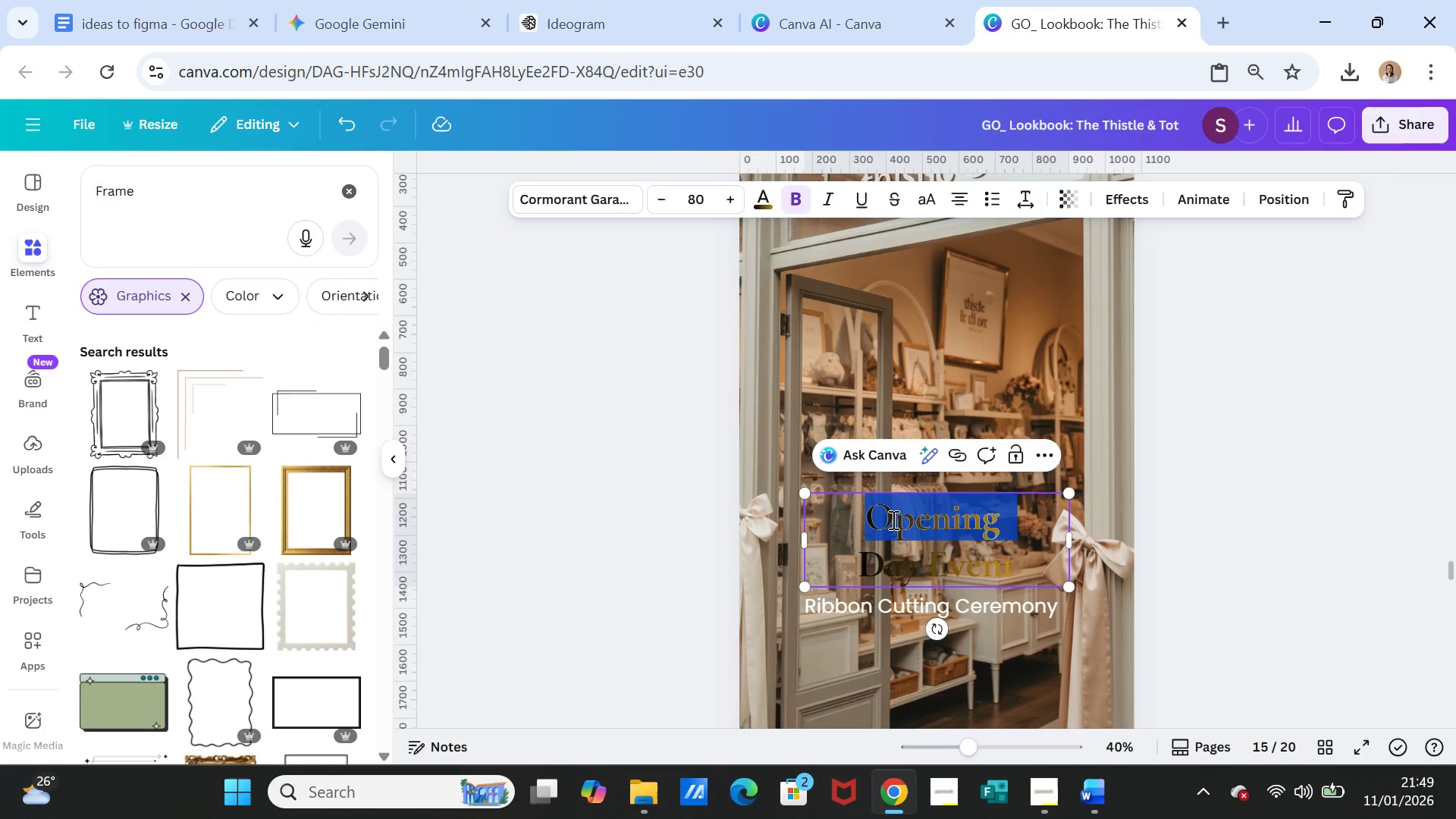 
key(Shift+ArrowDown)
 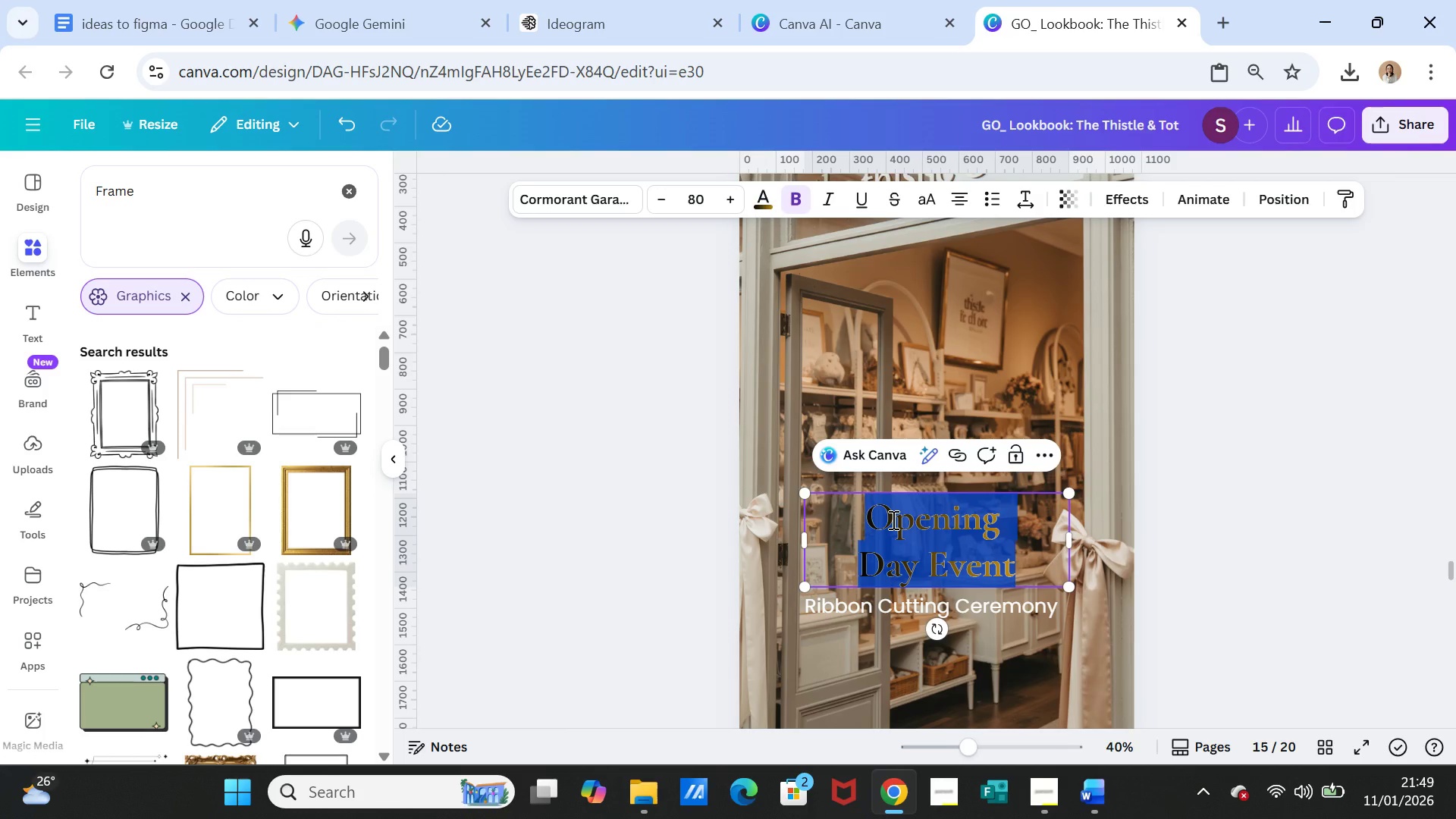 
key(Shift+ArrowDown)
 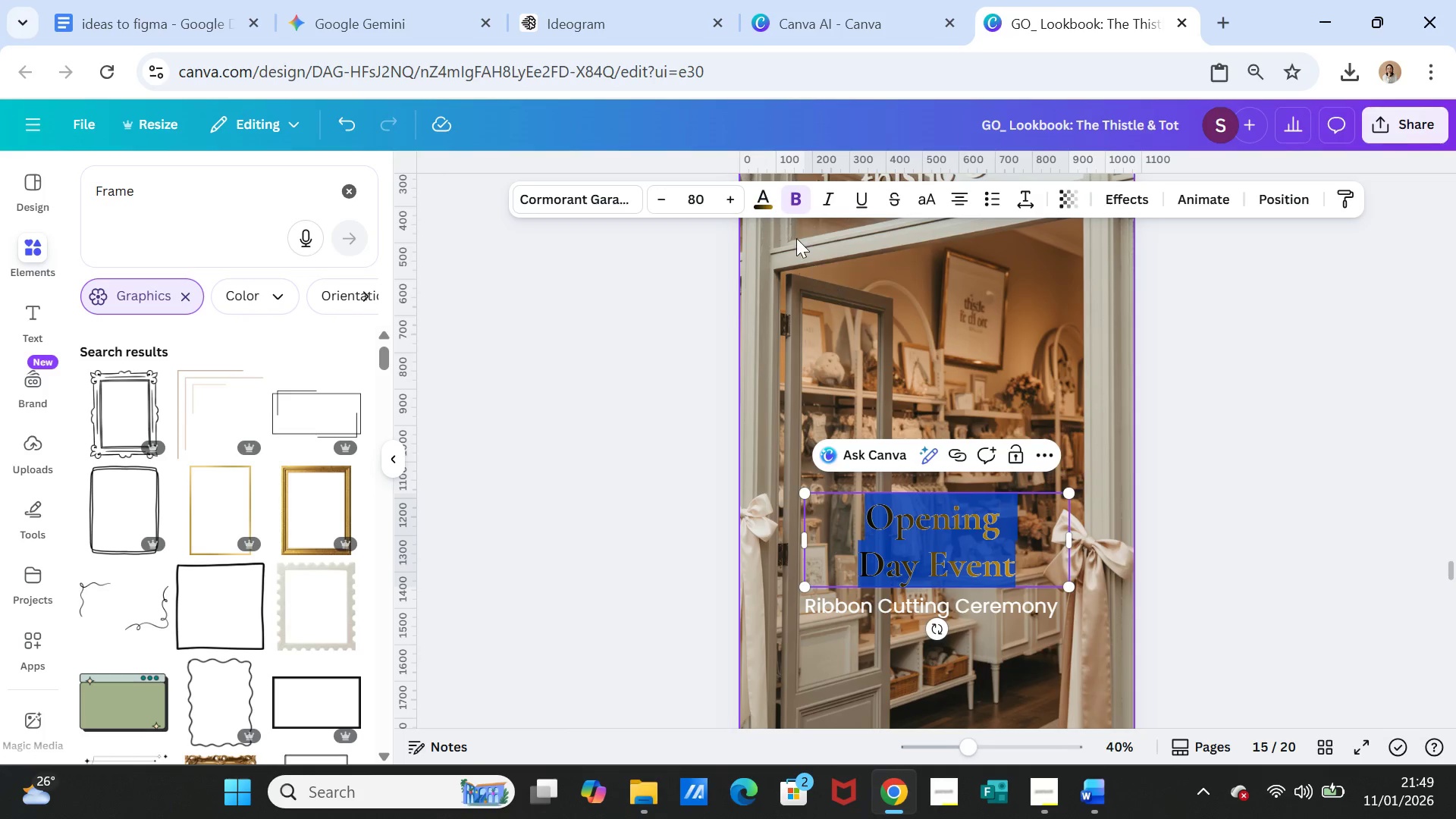 
left_click([764, 188])
 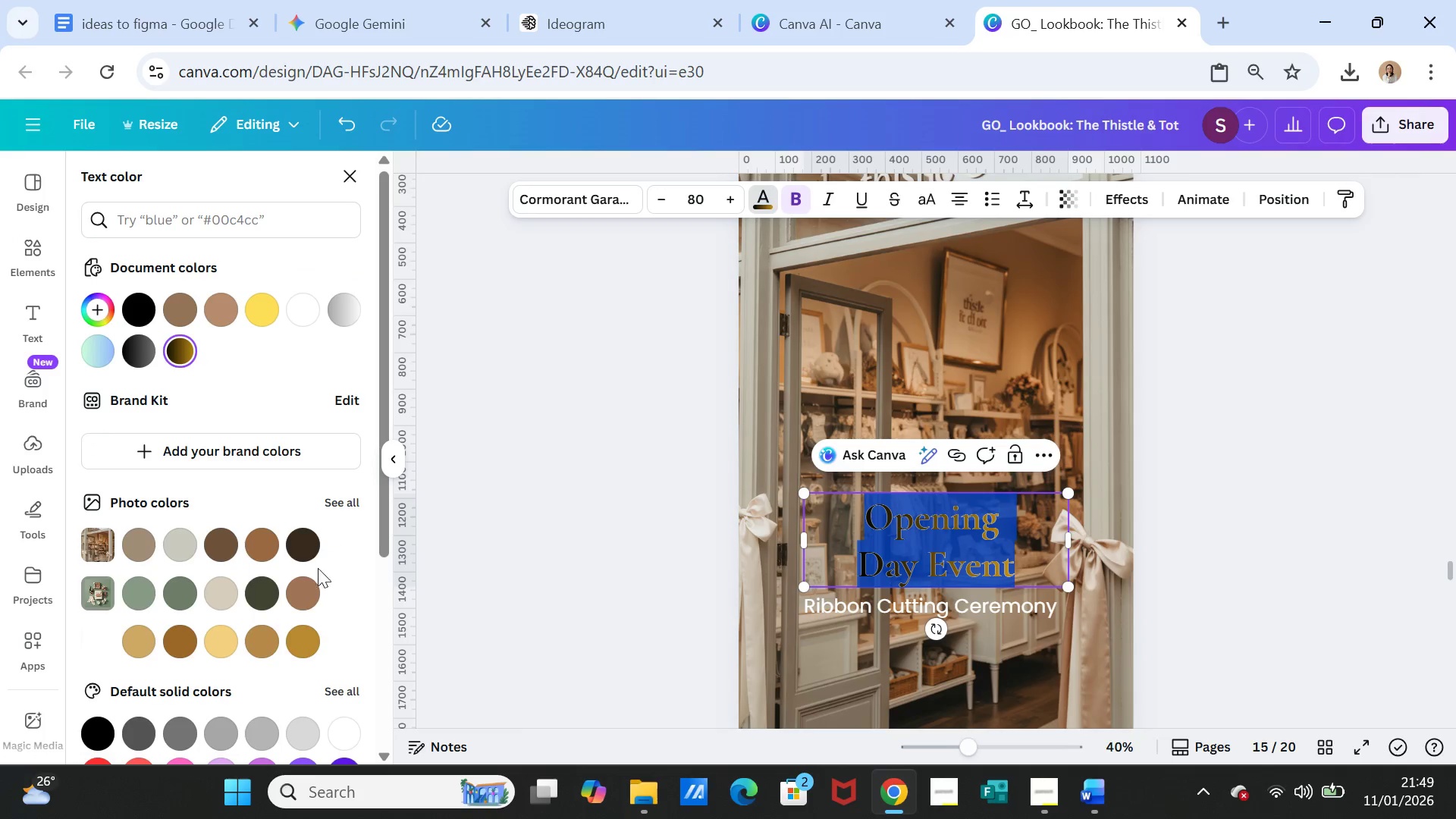 
scroll: coordinate [381, 651], scroll_direction: down, amount: 5.0
 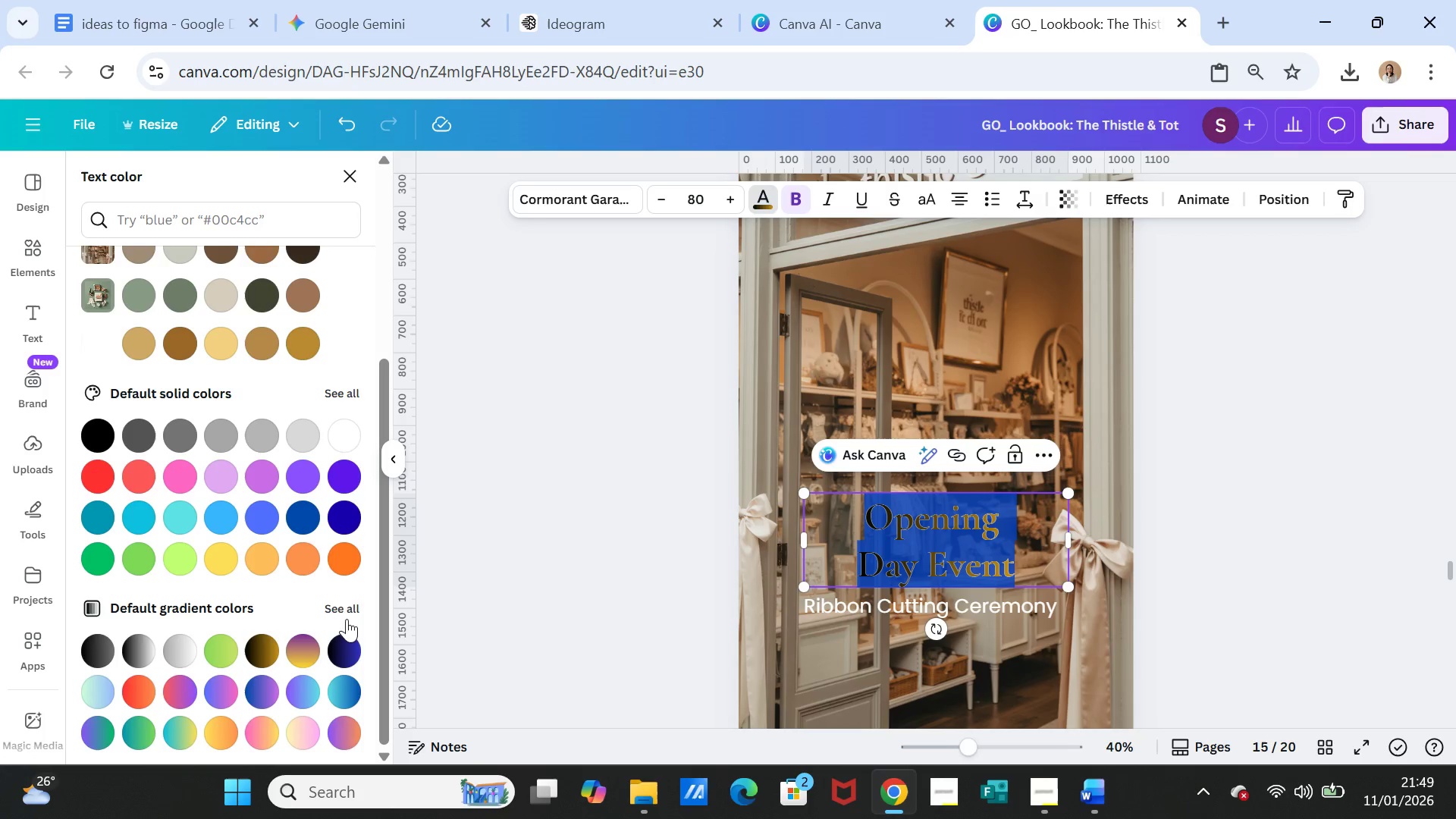 
left_click([347, 609])
 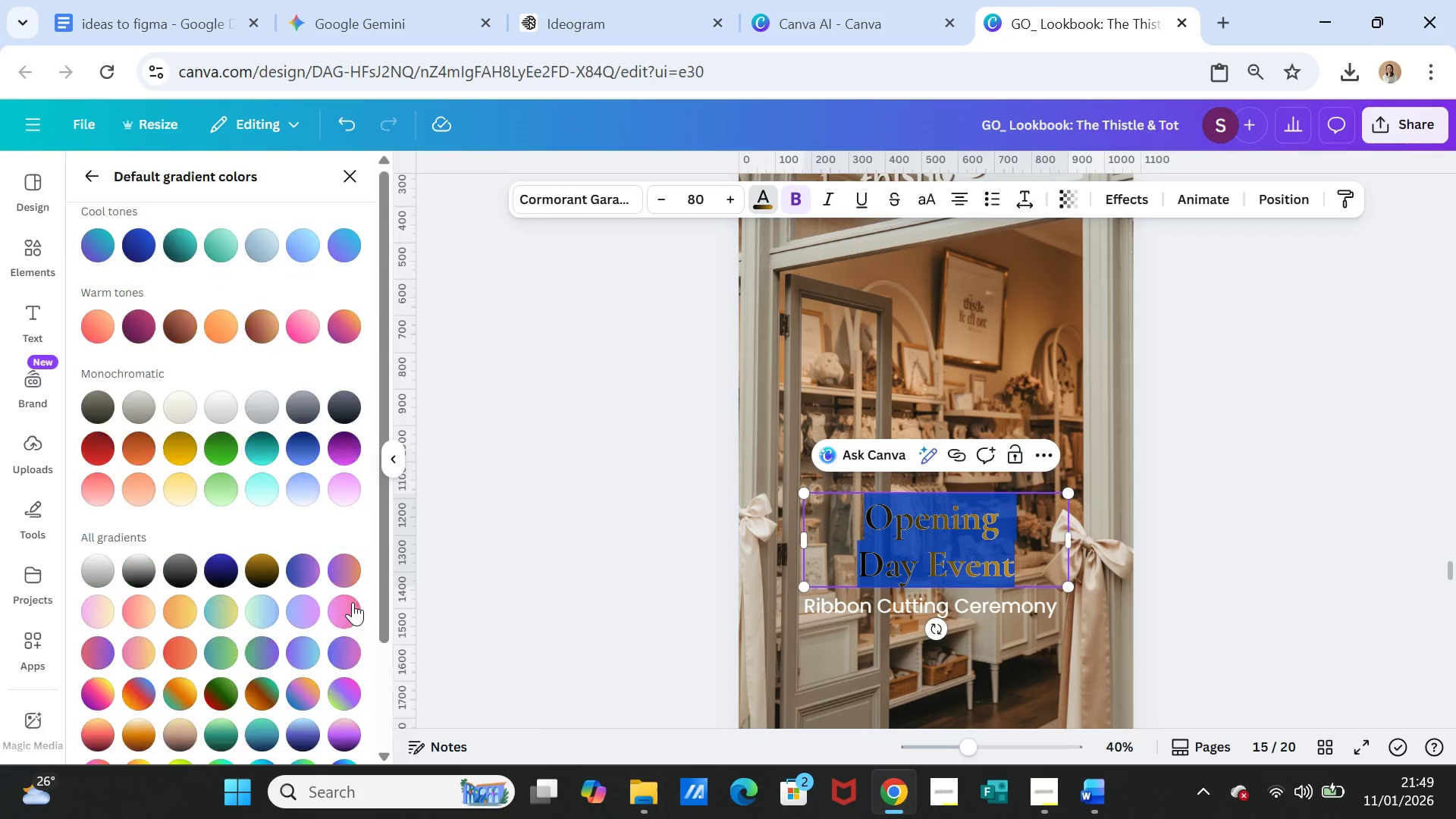 
mouse_move([352, 585])
 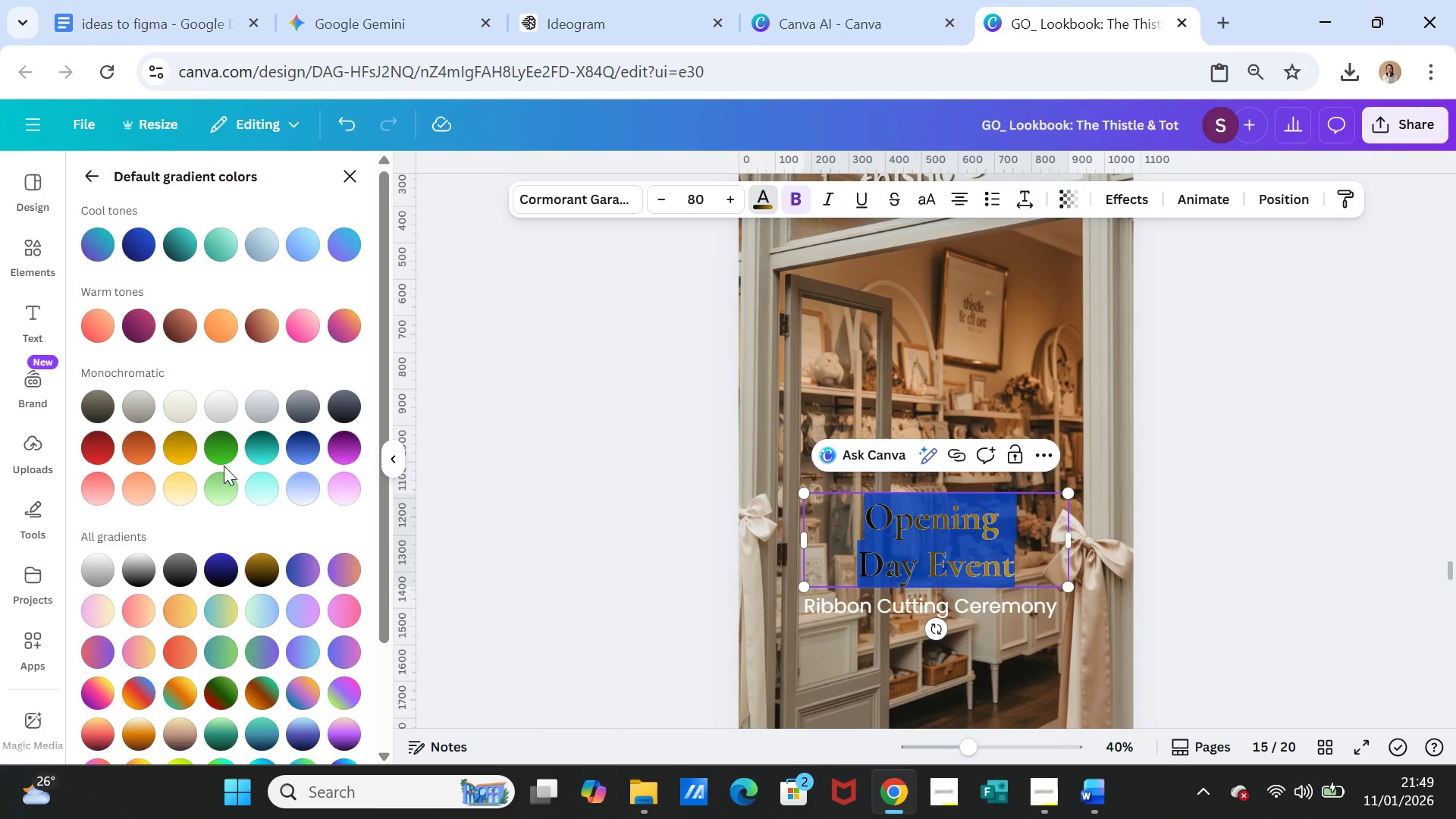 
left_click([178, 447])
 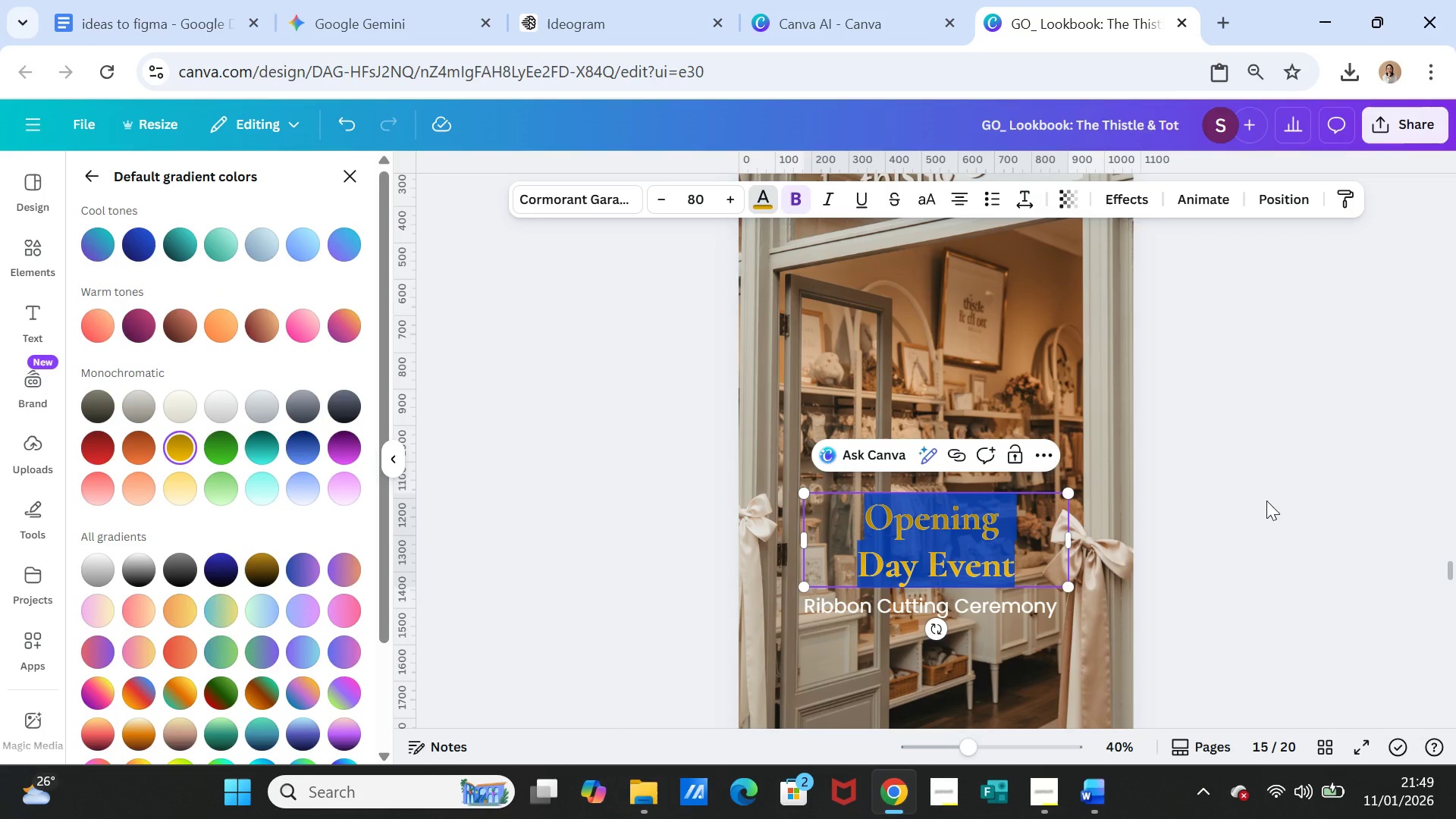 
double_click([1211, 502])
 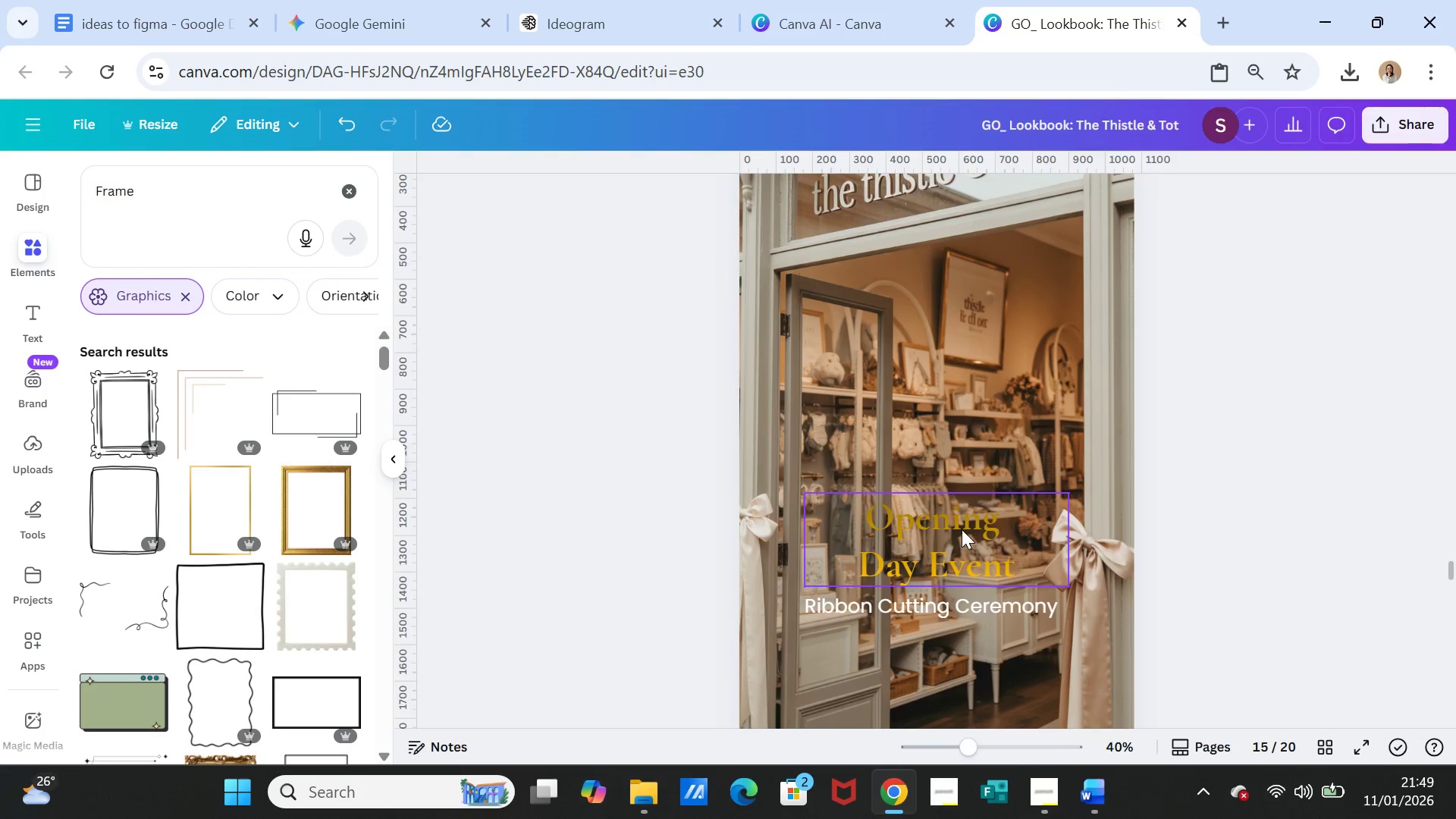 
double_click([961, 528])
 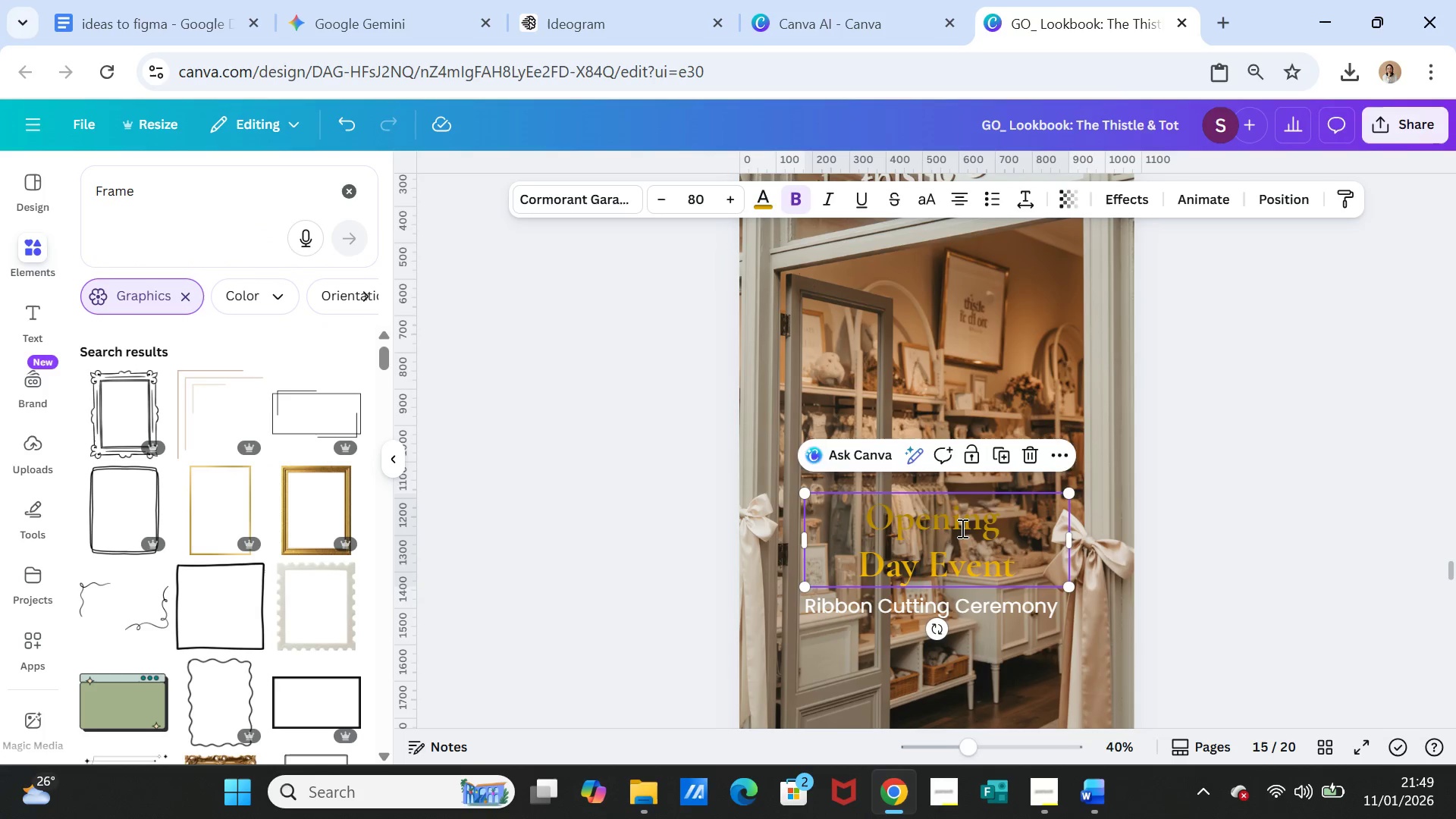 
triple_click([961, 528])
 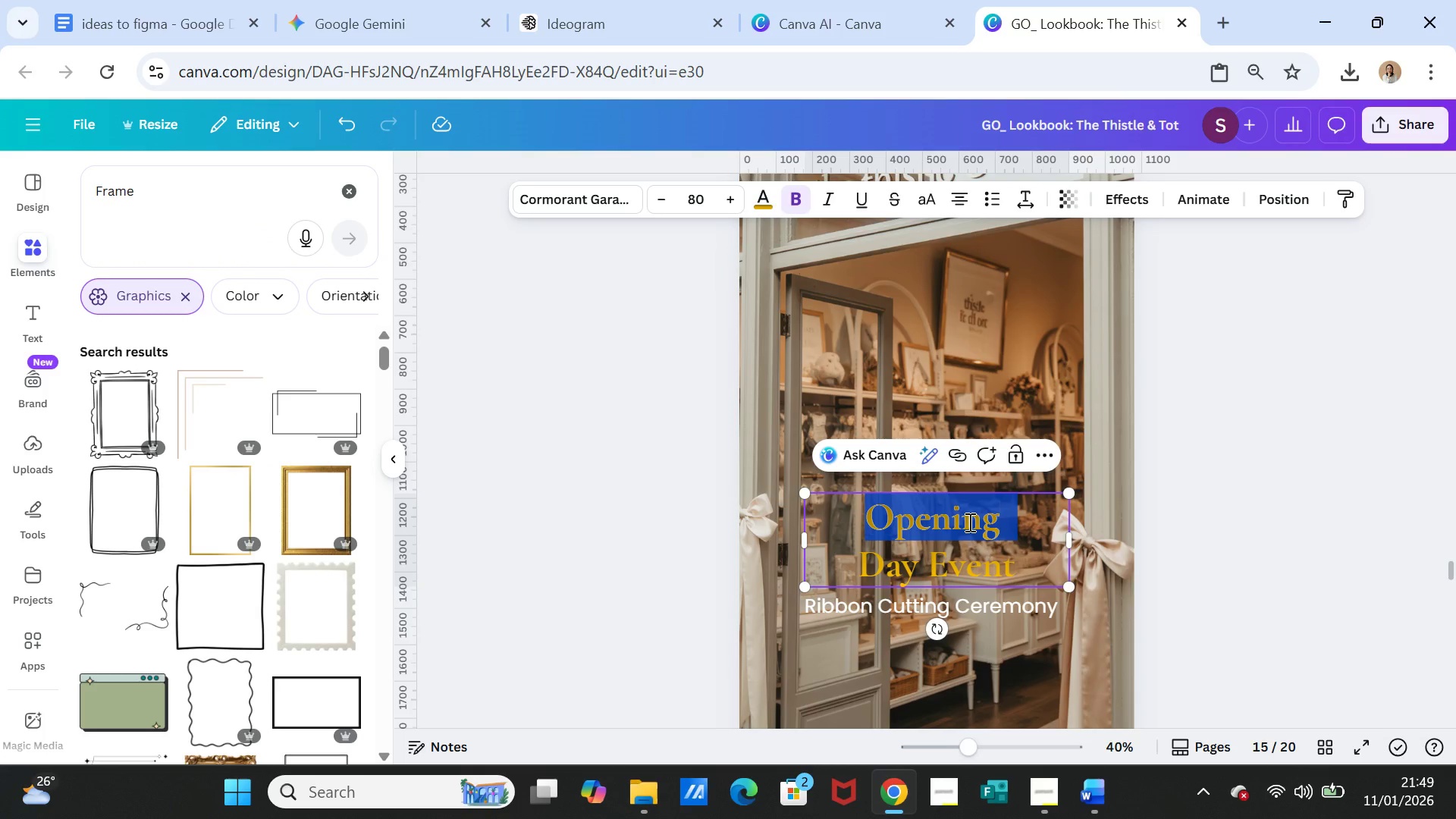 
key(Shift+ArrowDown)
 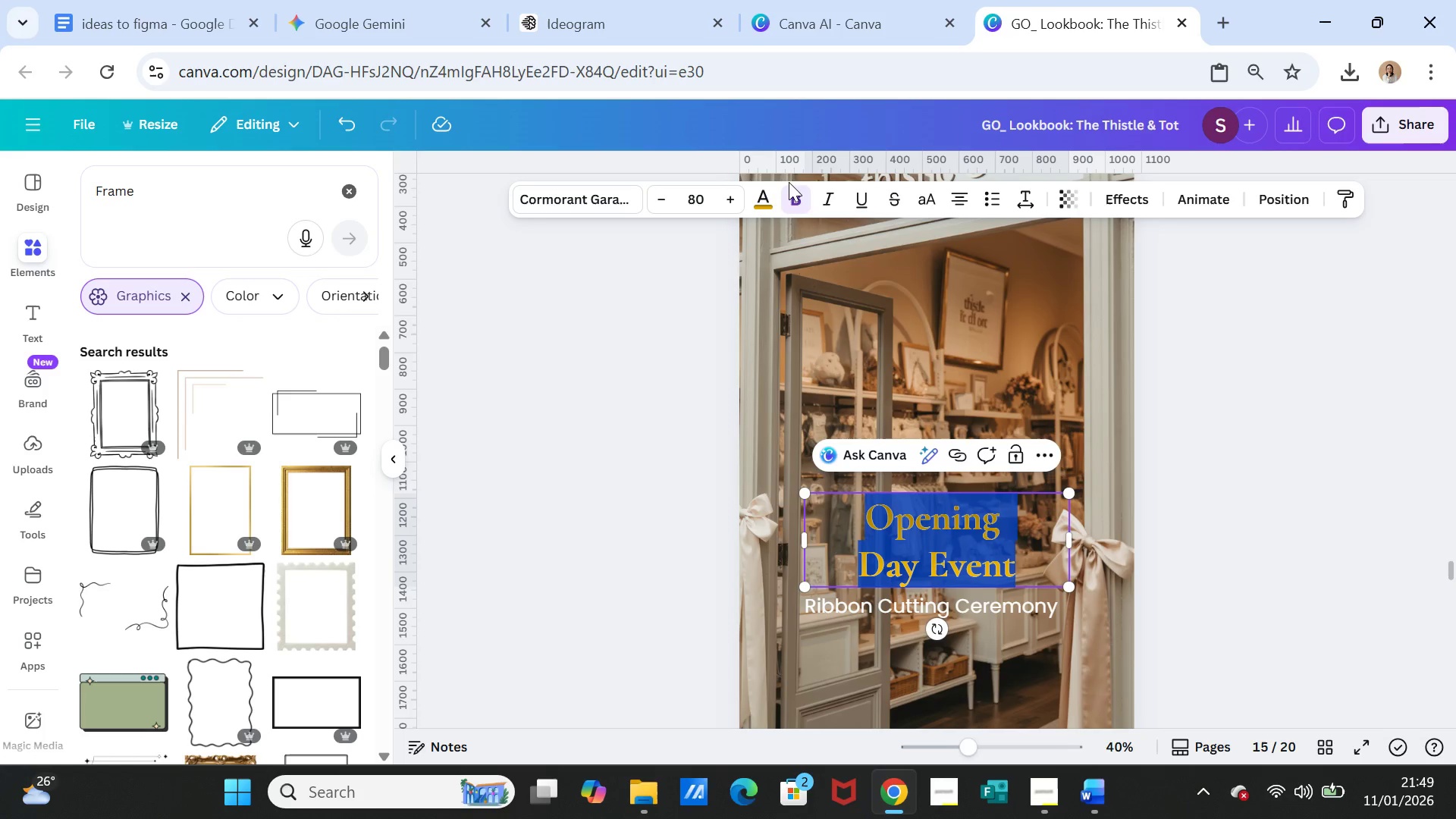 
left_click([766, 200])
 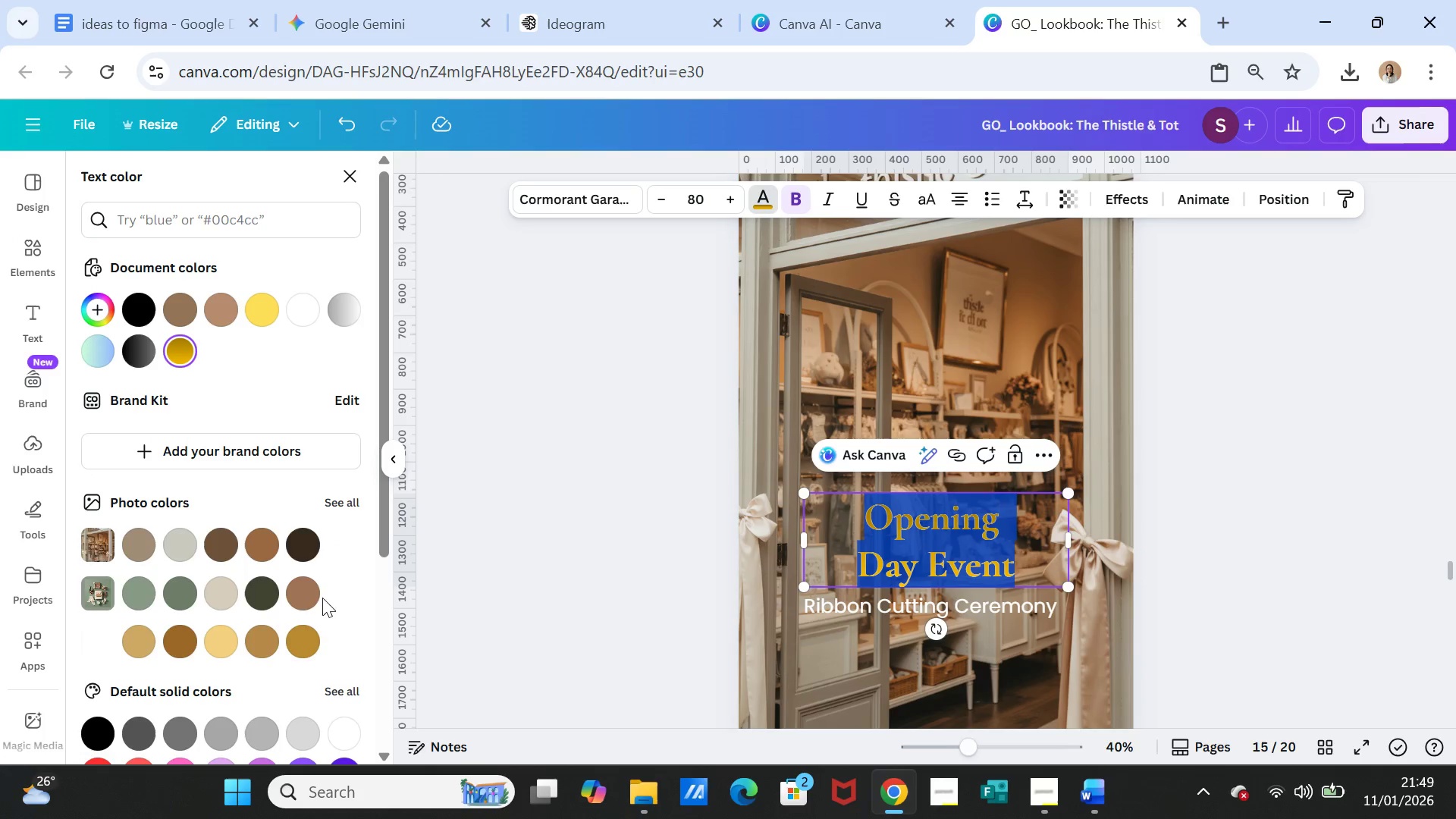 
scroll: coordinate [349, 538], scroll_direction: down, amount: 6.0
 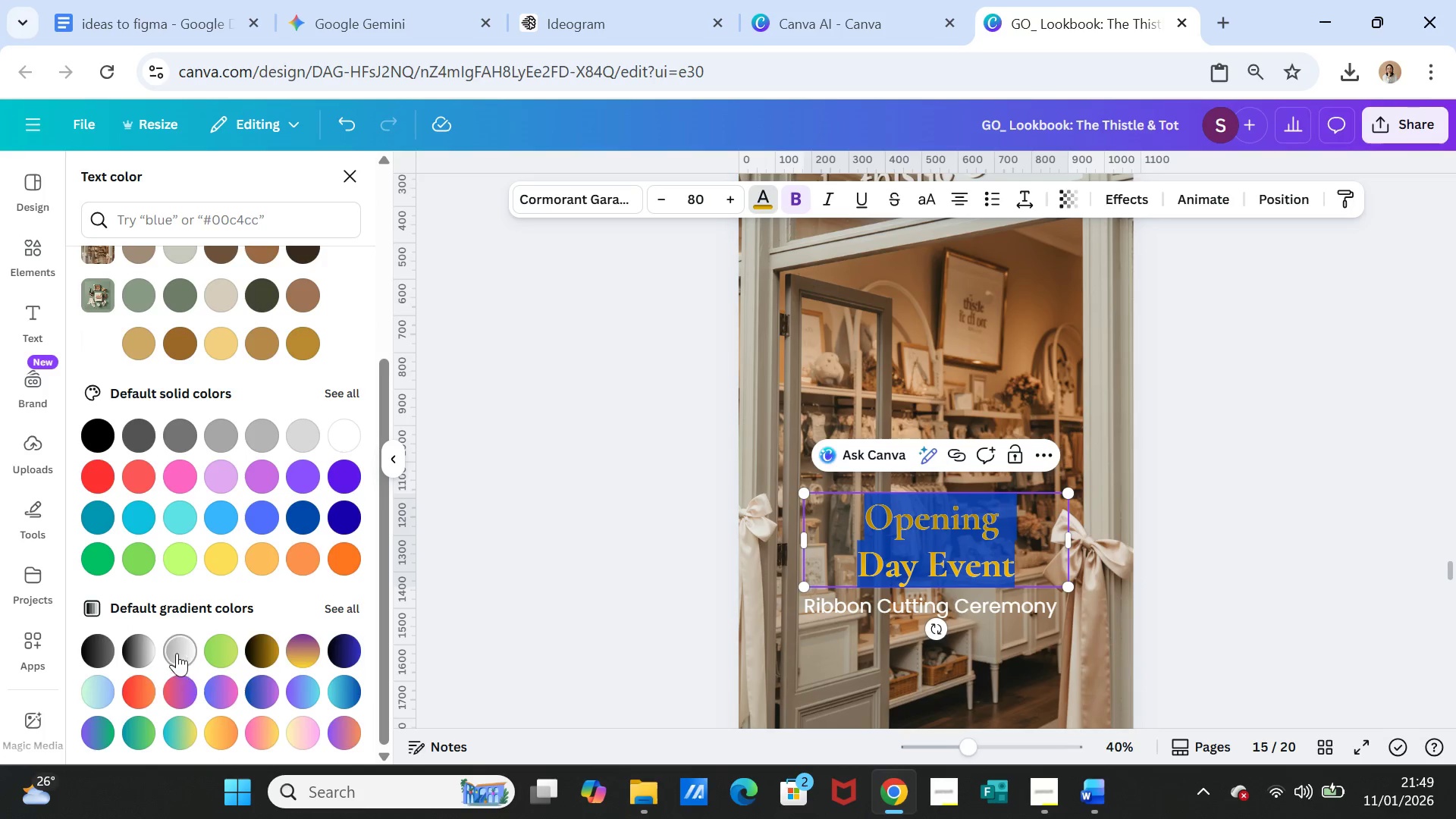 
left_click([176, 652])
 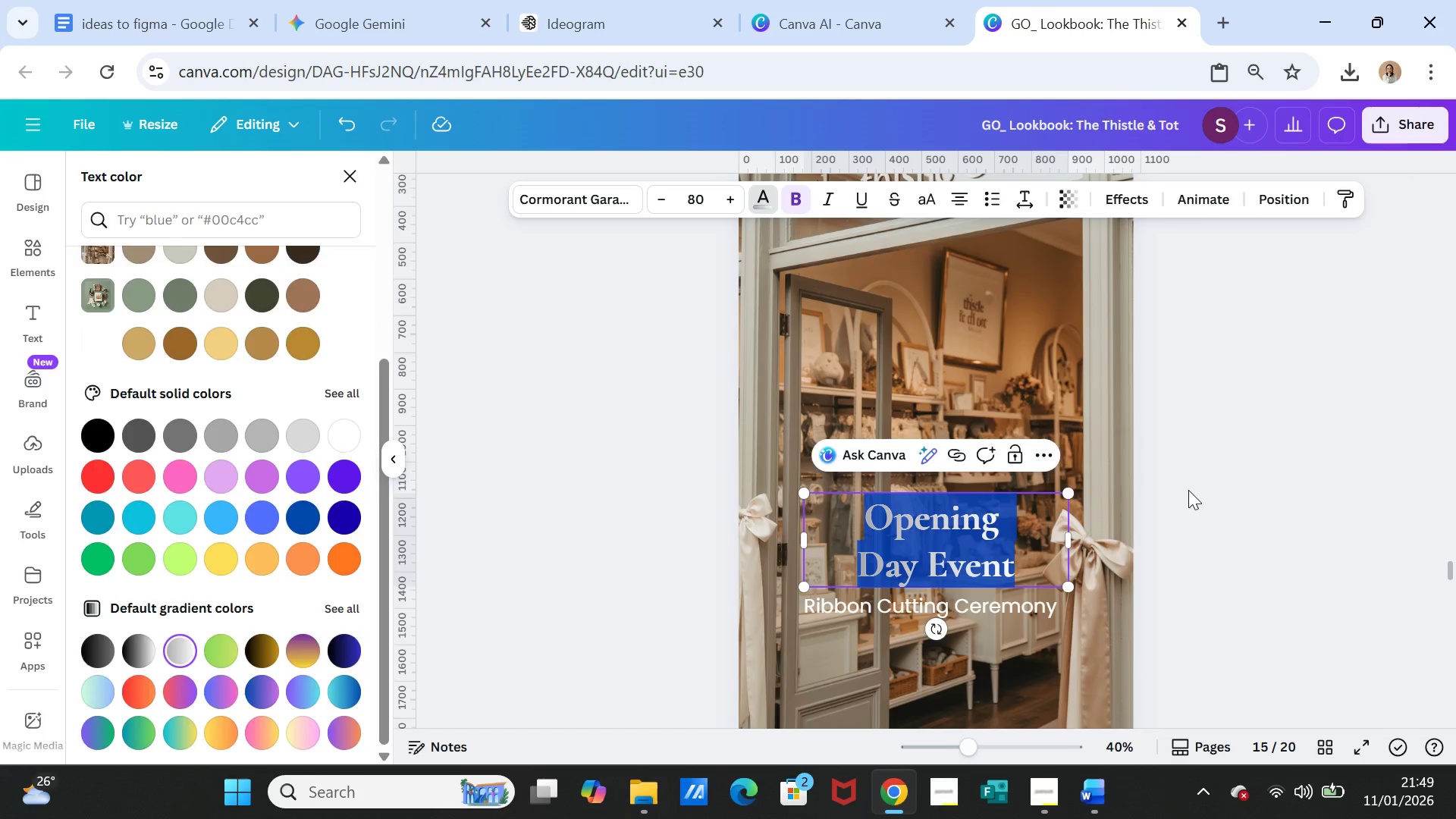 
double_click([1192, 502])
 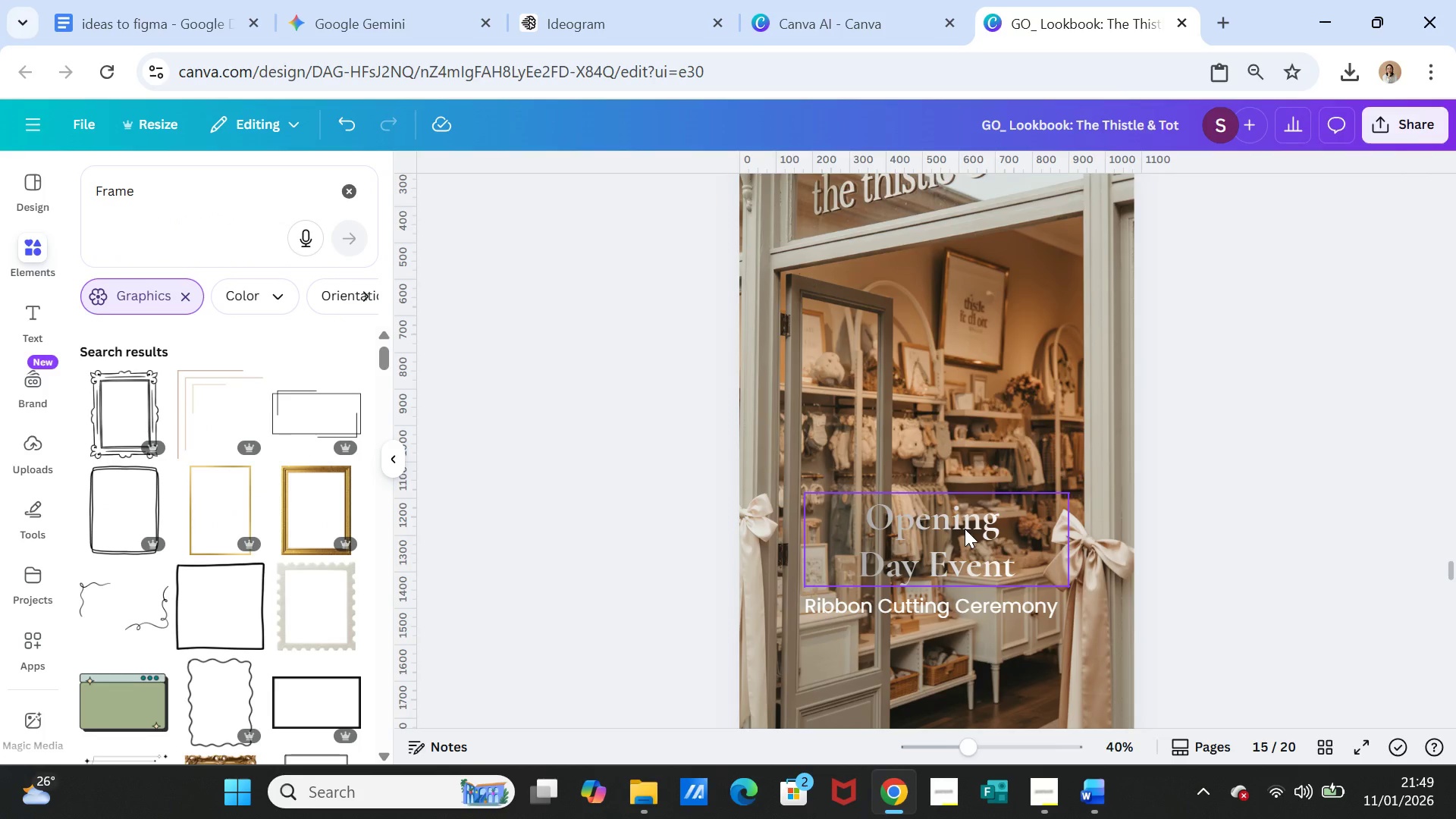 
double_click([965, 522])
 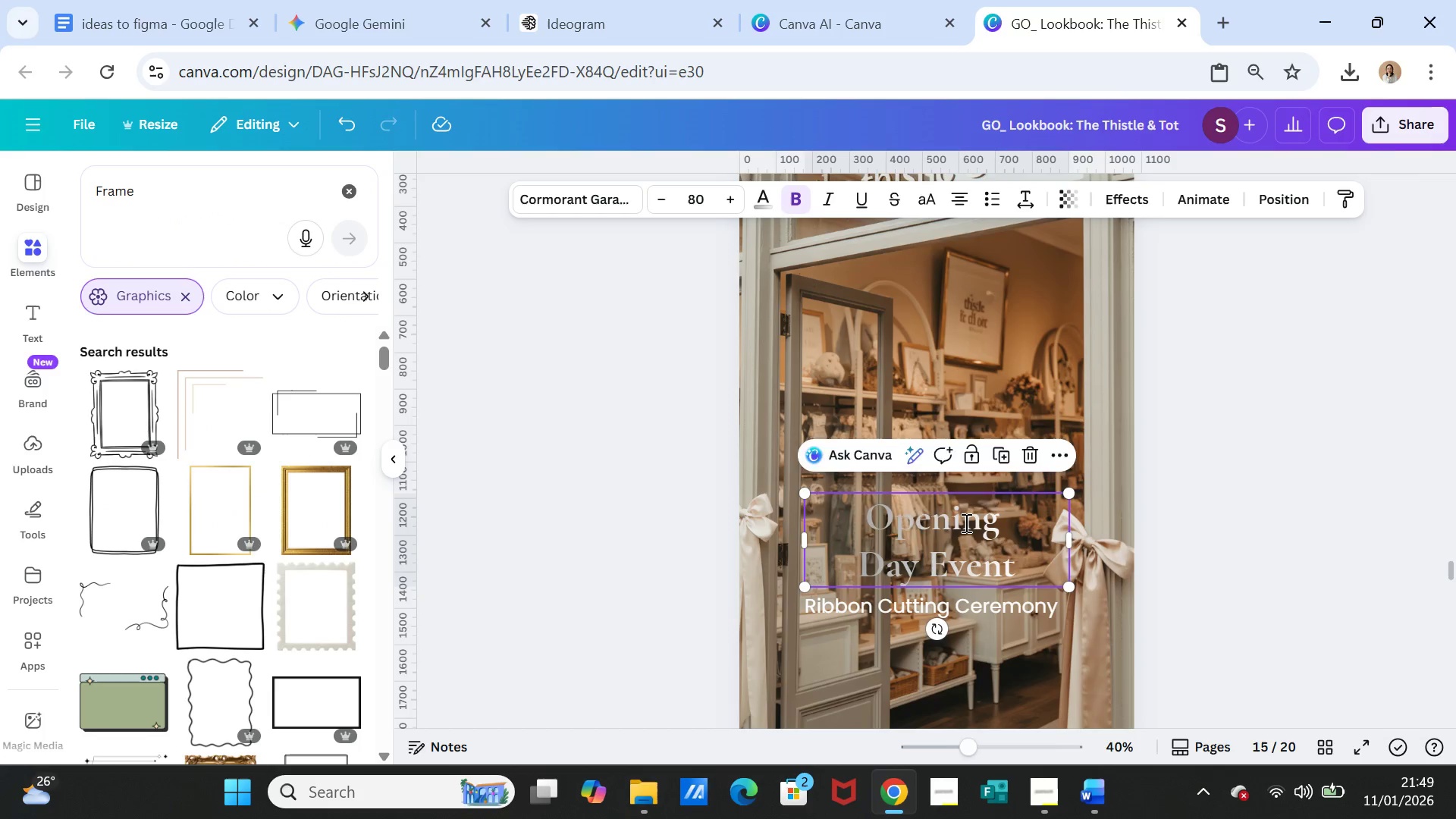 
triple_click([965, 522])
 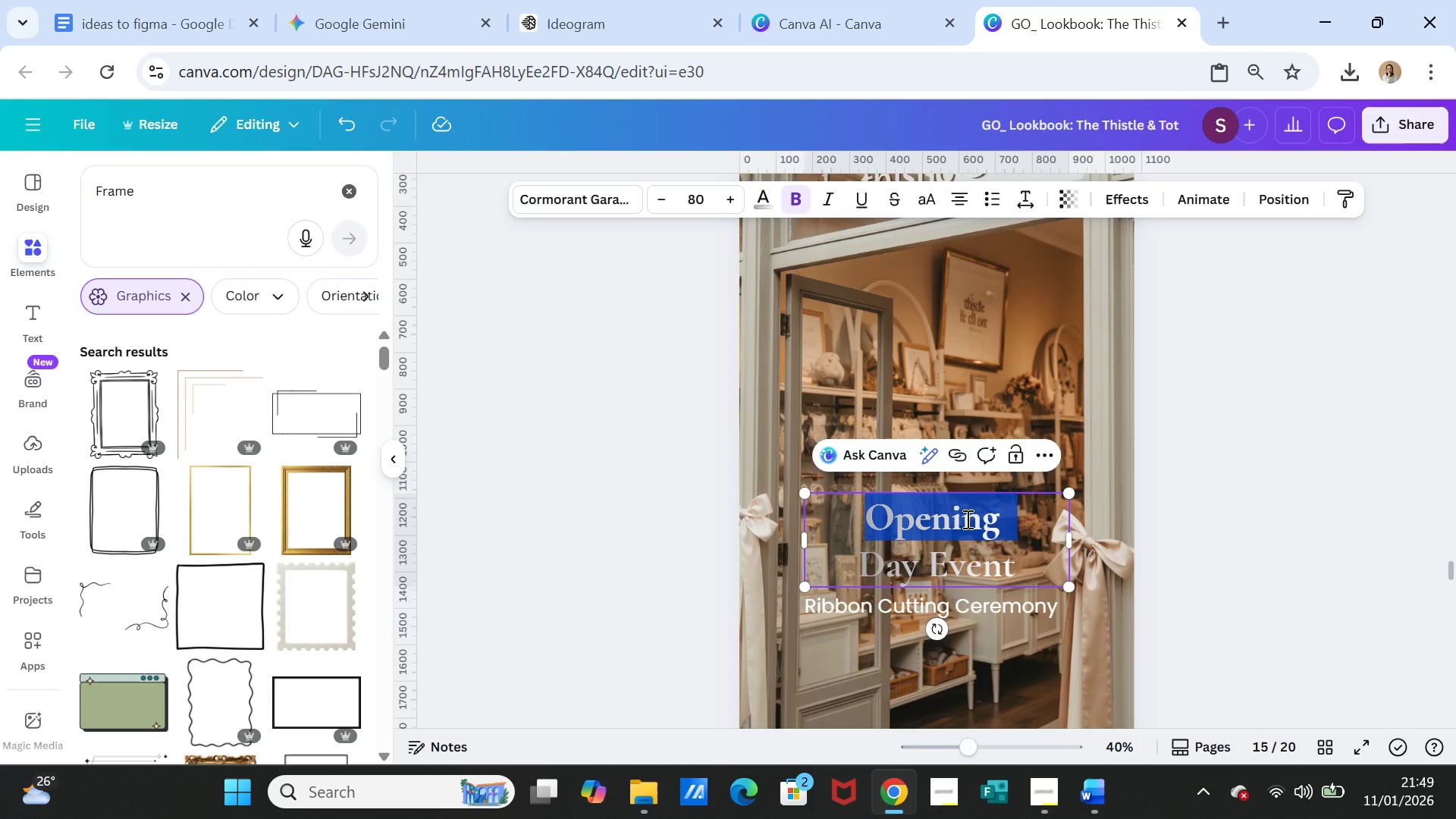 
key(Shift+ArrowDown)
 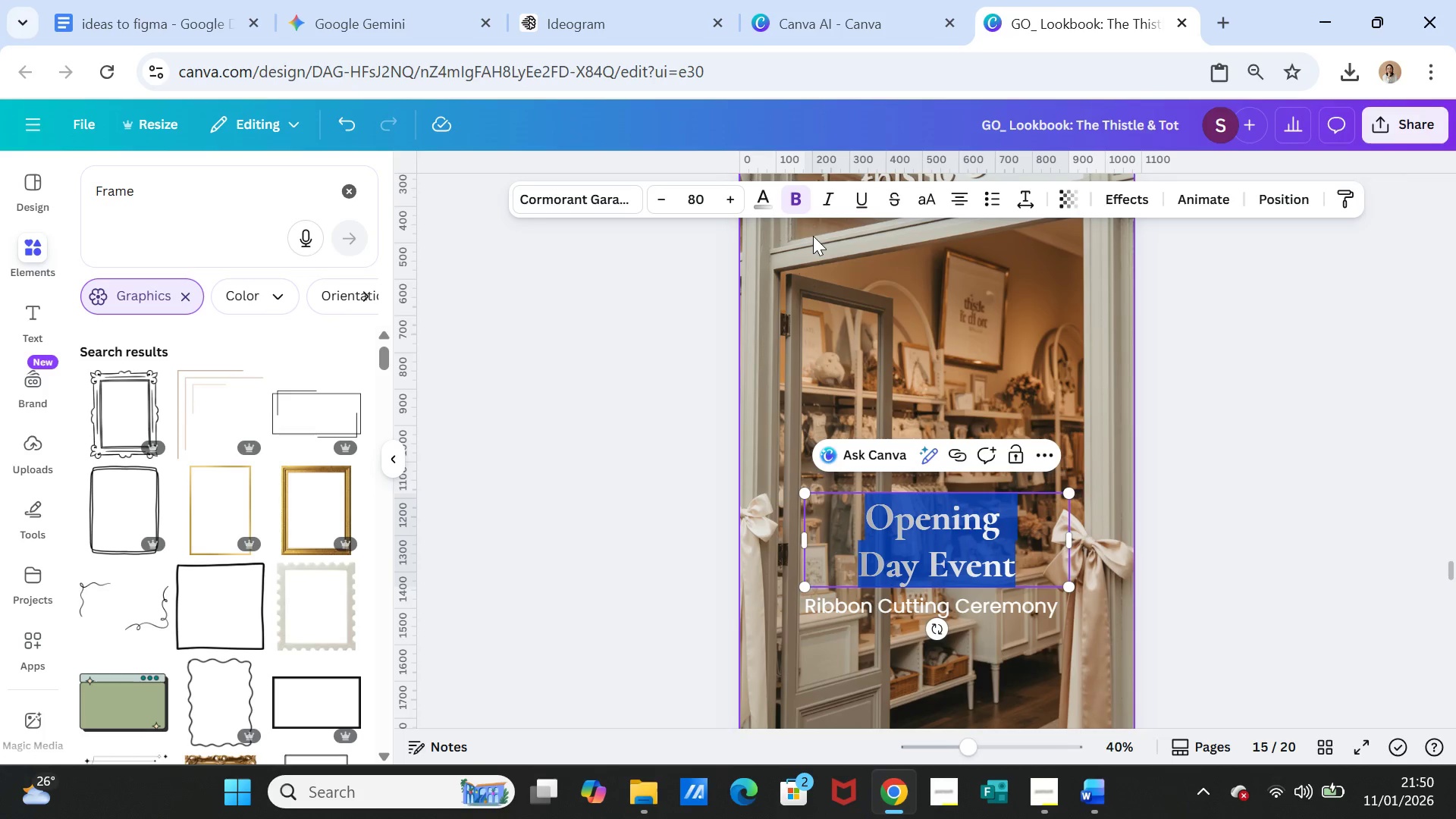 
left_click([764, 202])
 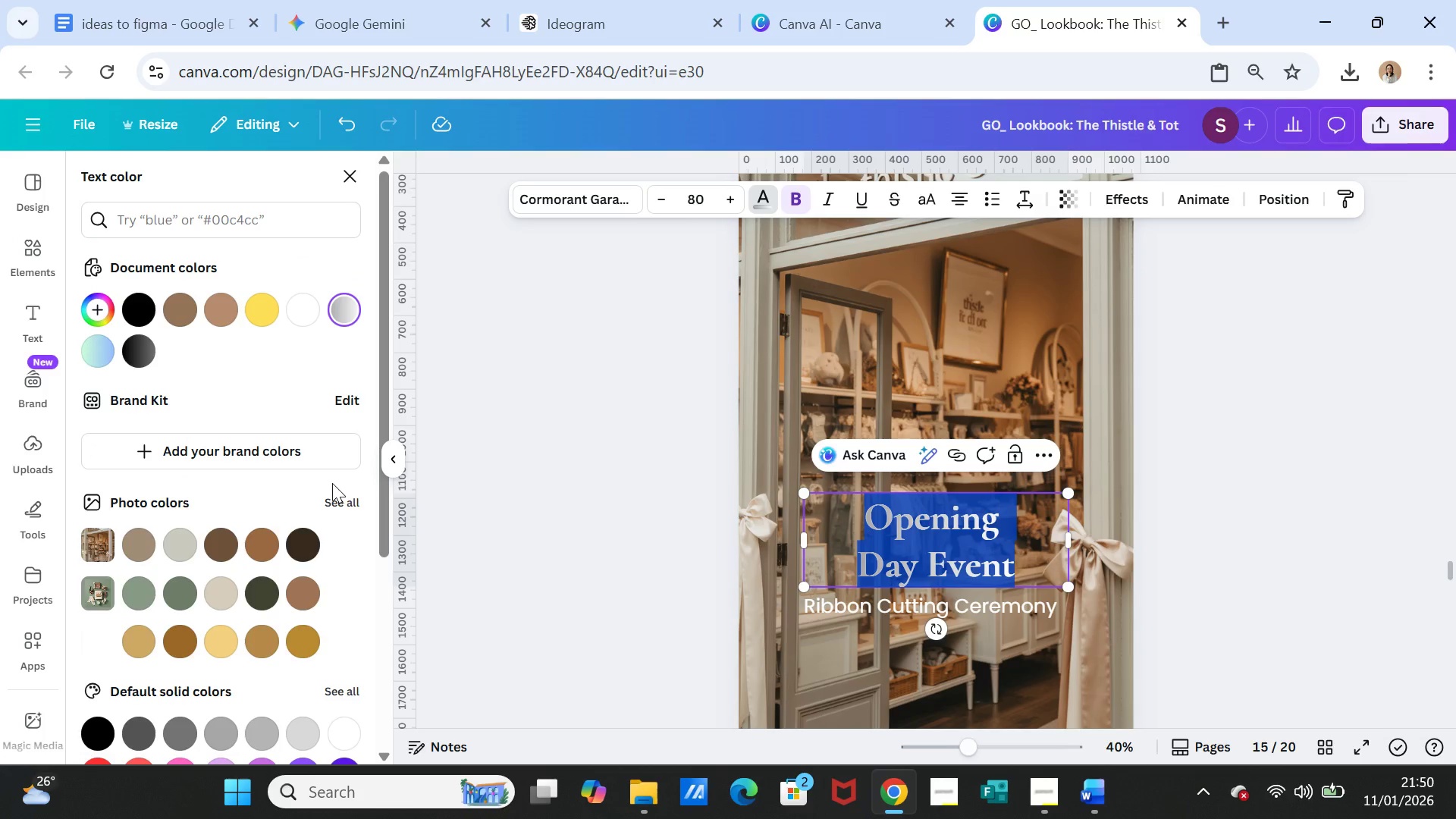 
scroll: coordinate [242, 621], scroll_direction: down, amount: 4.0
 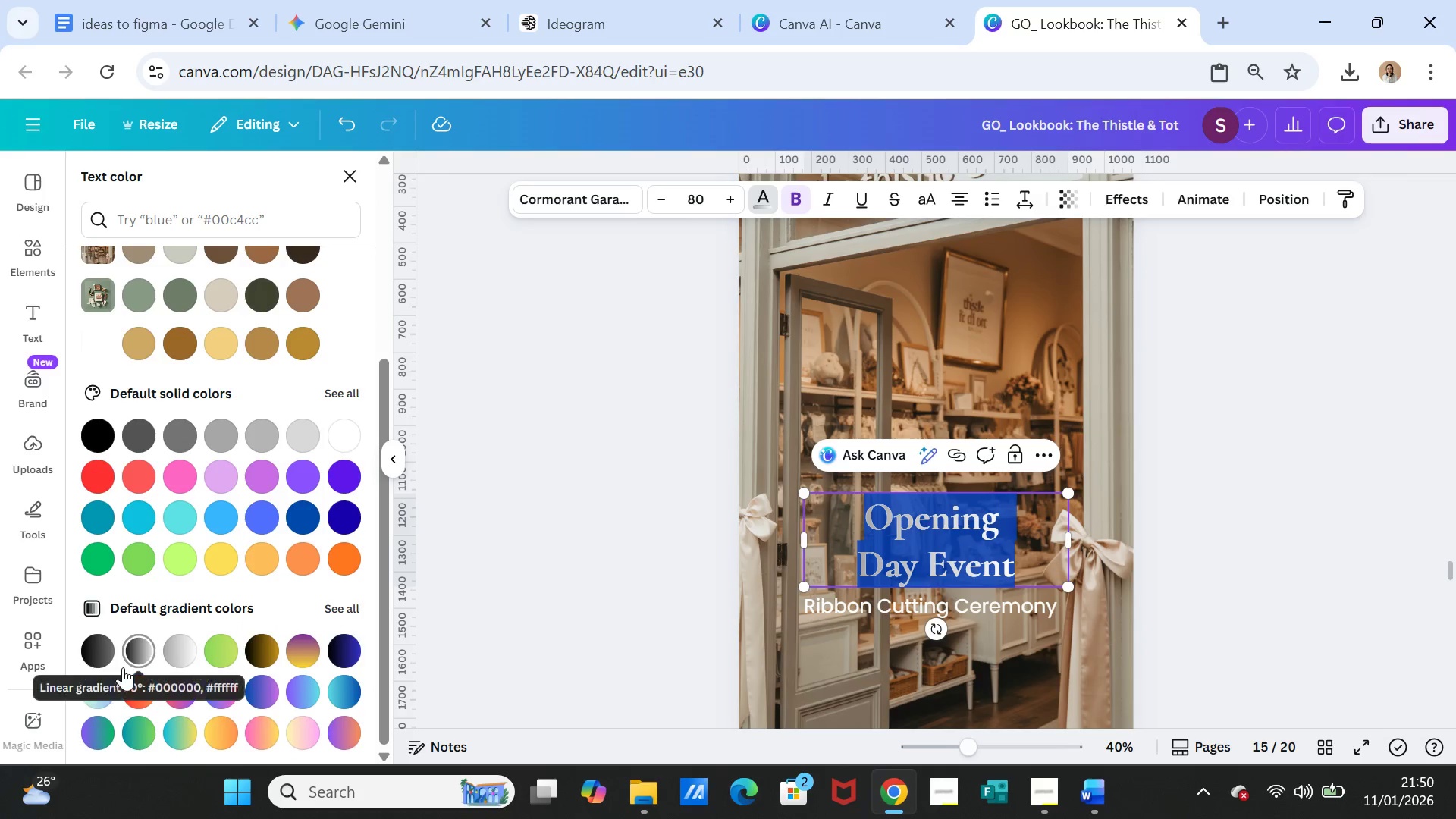 
left_click([334, 608])
 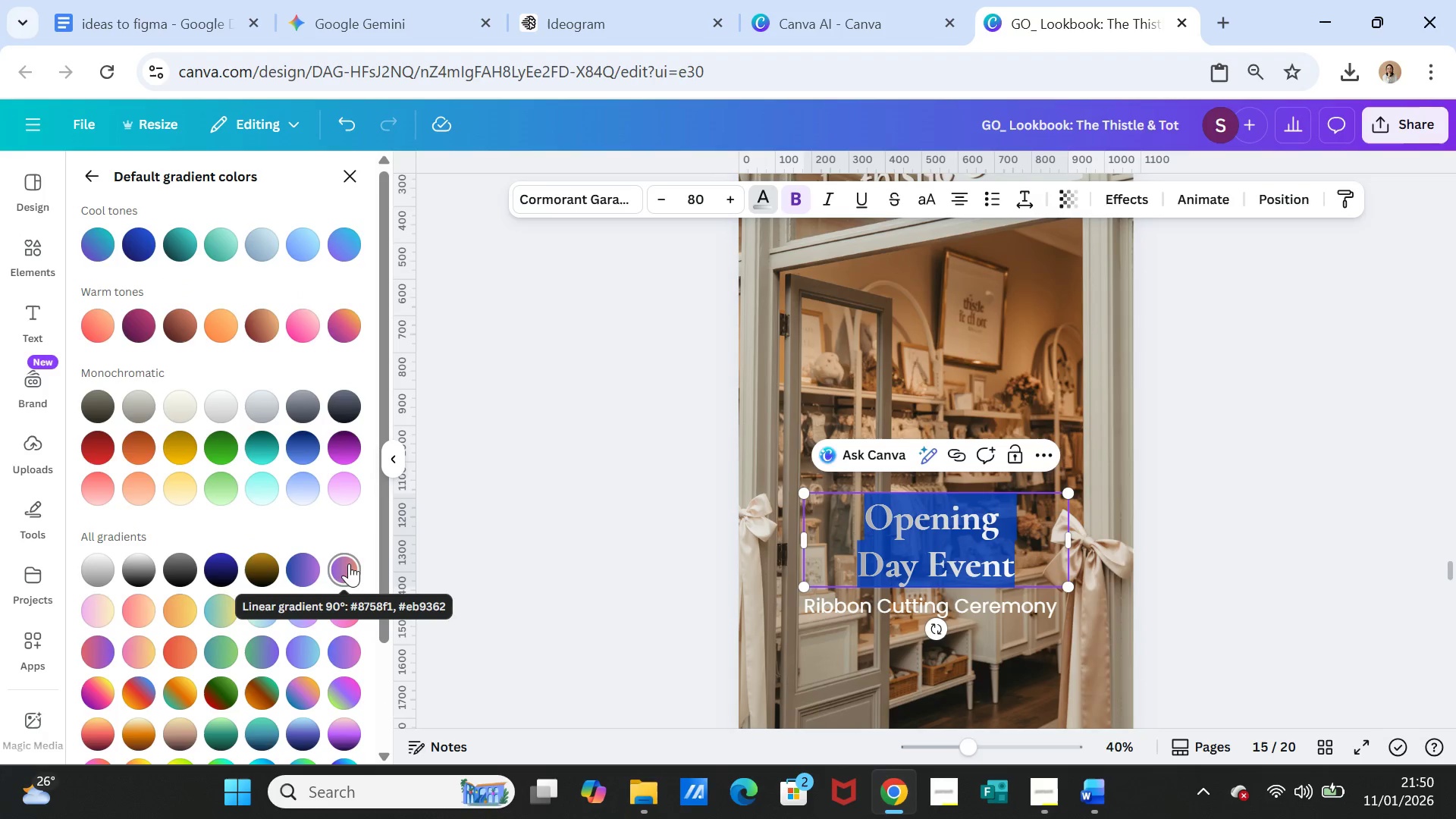 
scroll: coordinate [318, 566], scroll_direction: up, amount: 4.0
 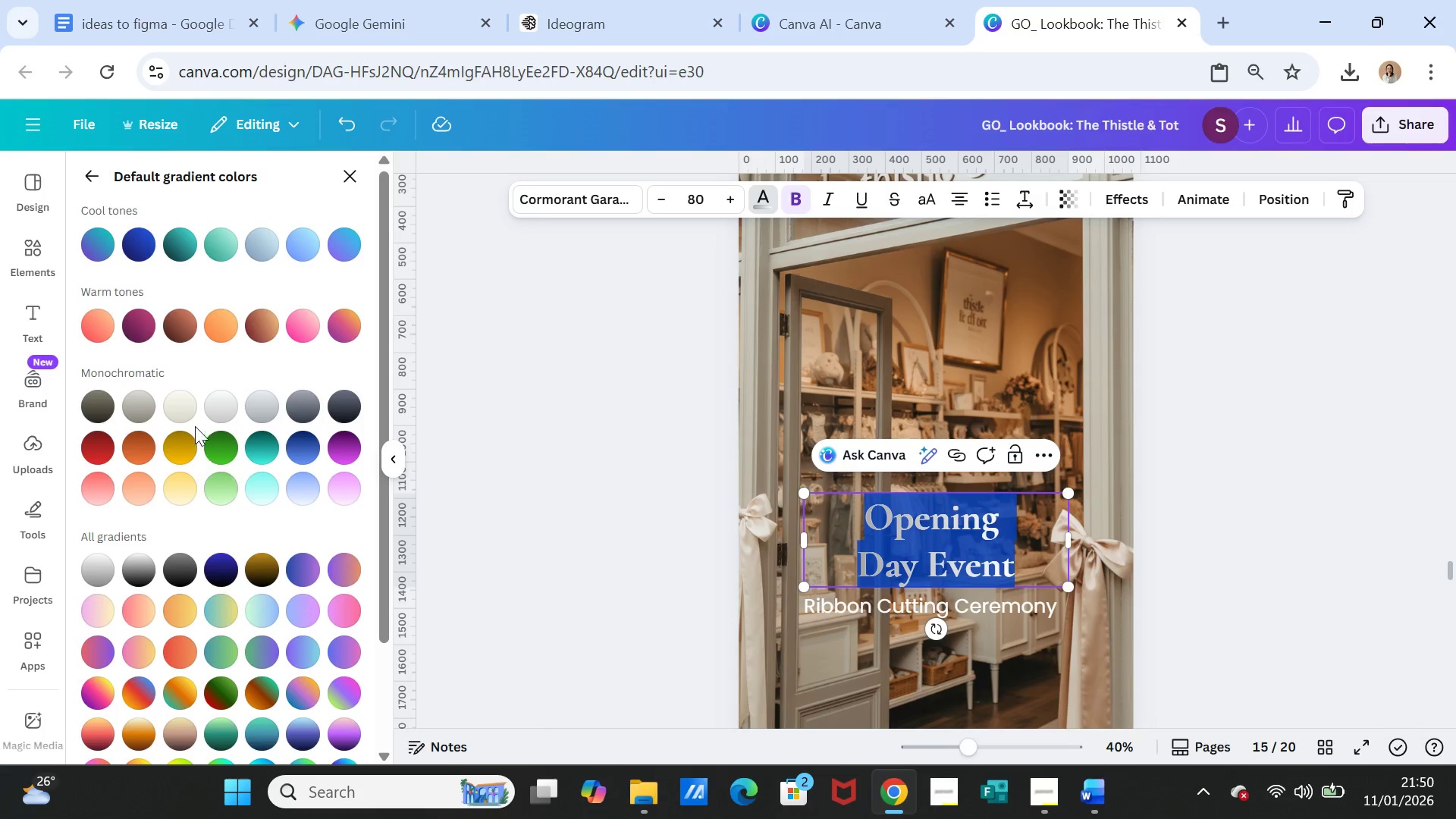 
left_click([178, 406])
 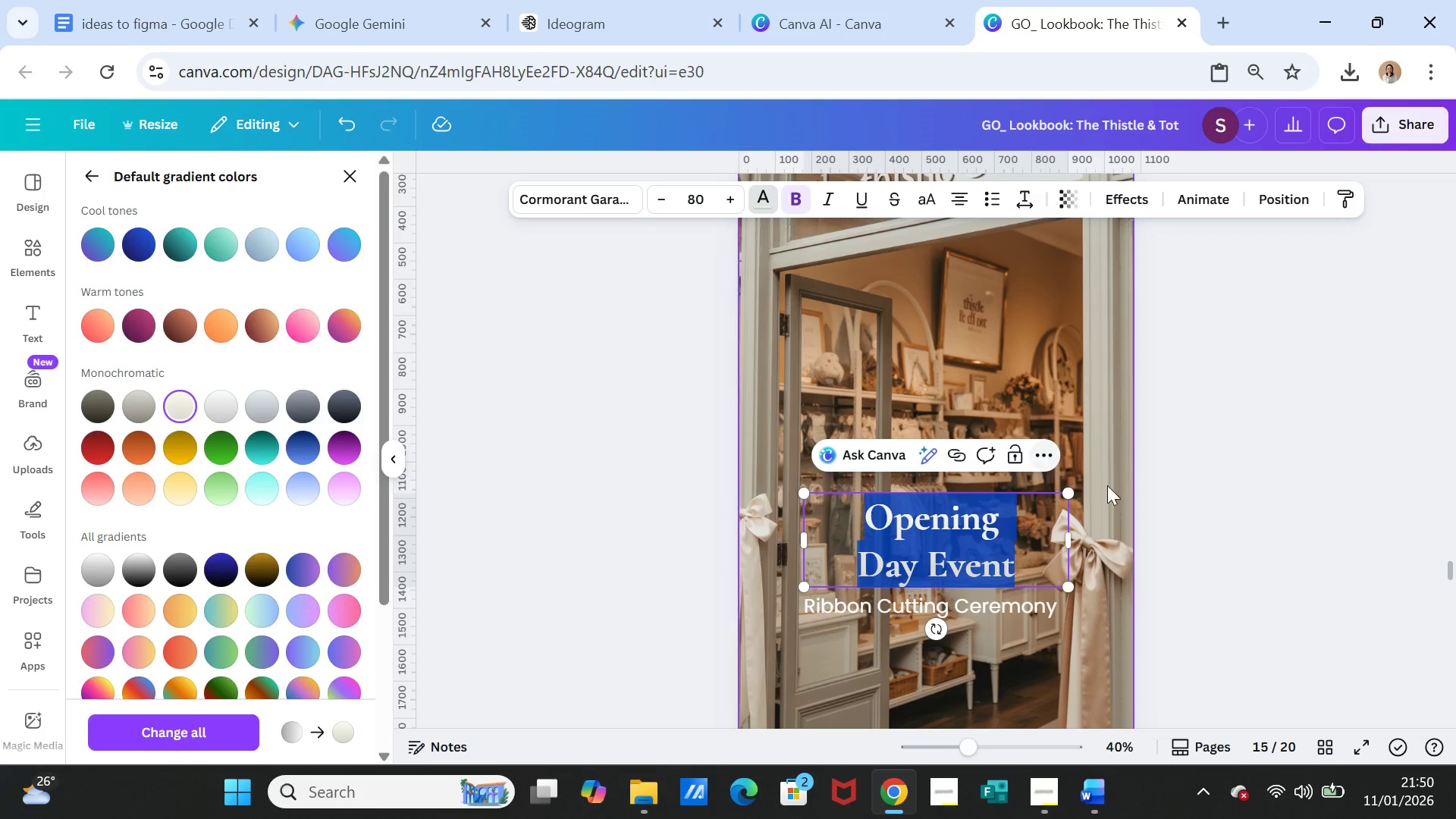 
double_click([1243, 475])
 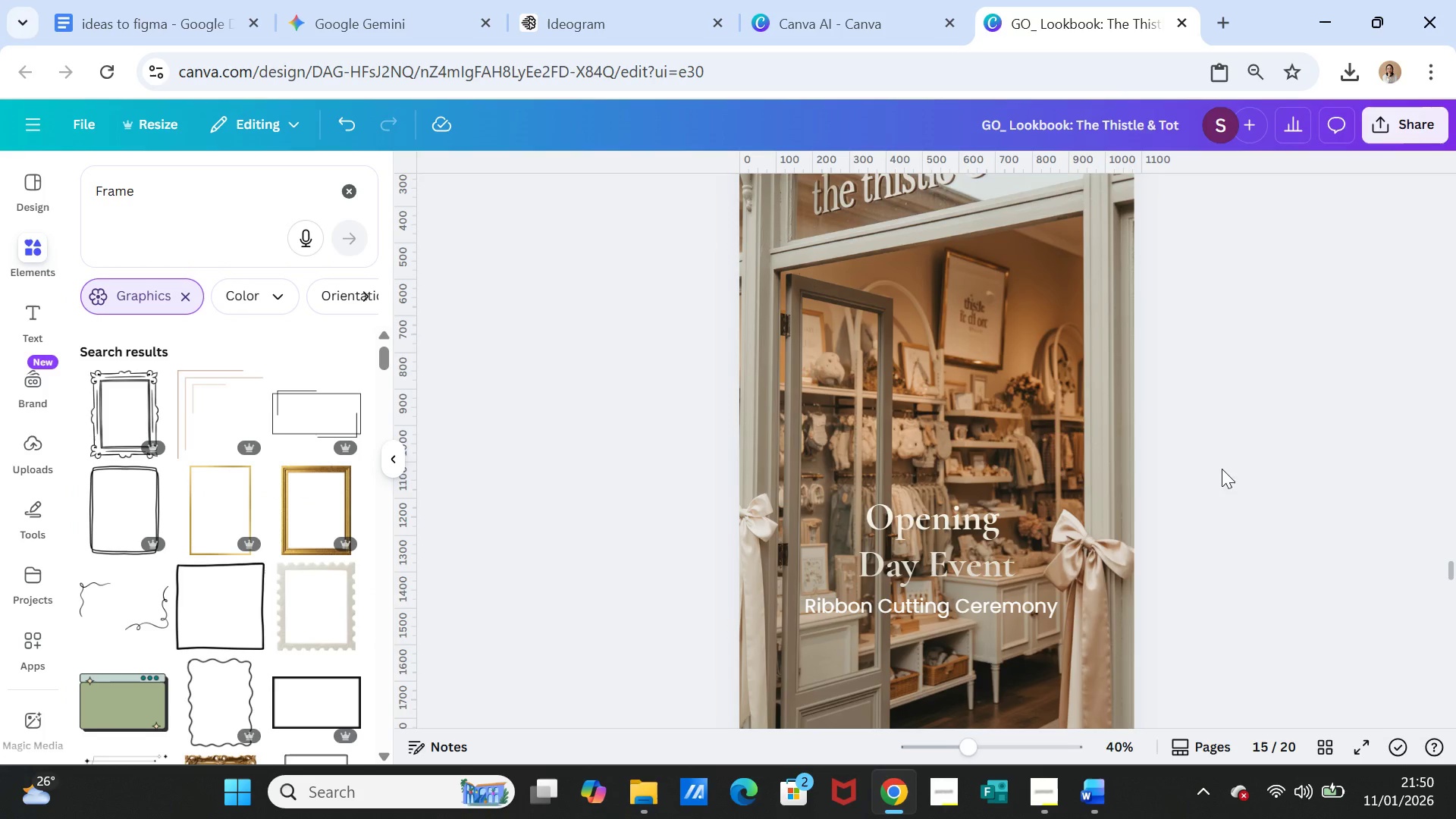 
scroll: coordinate [1277, 494], scroll_direction: up, amount: 4.0
 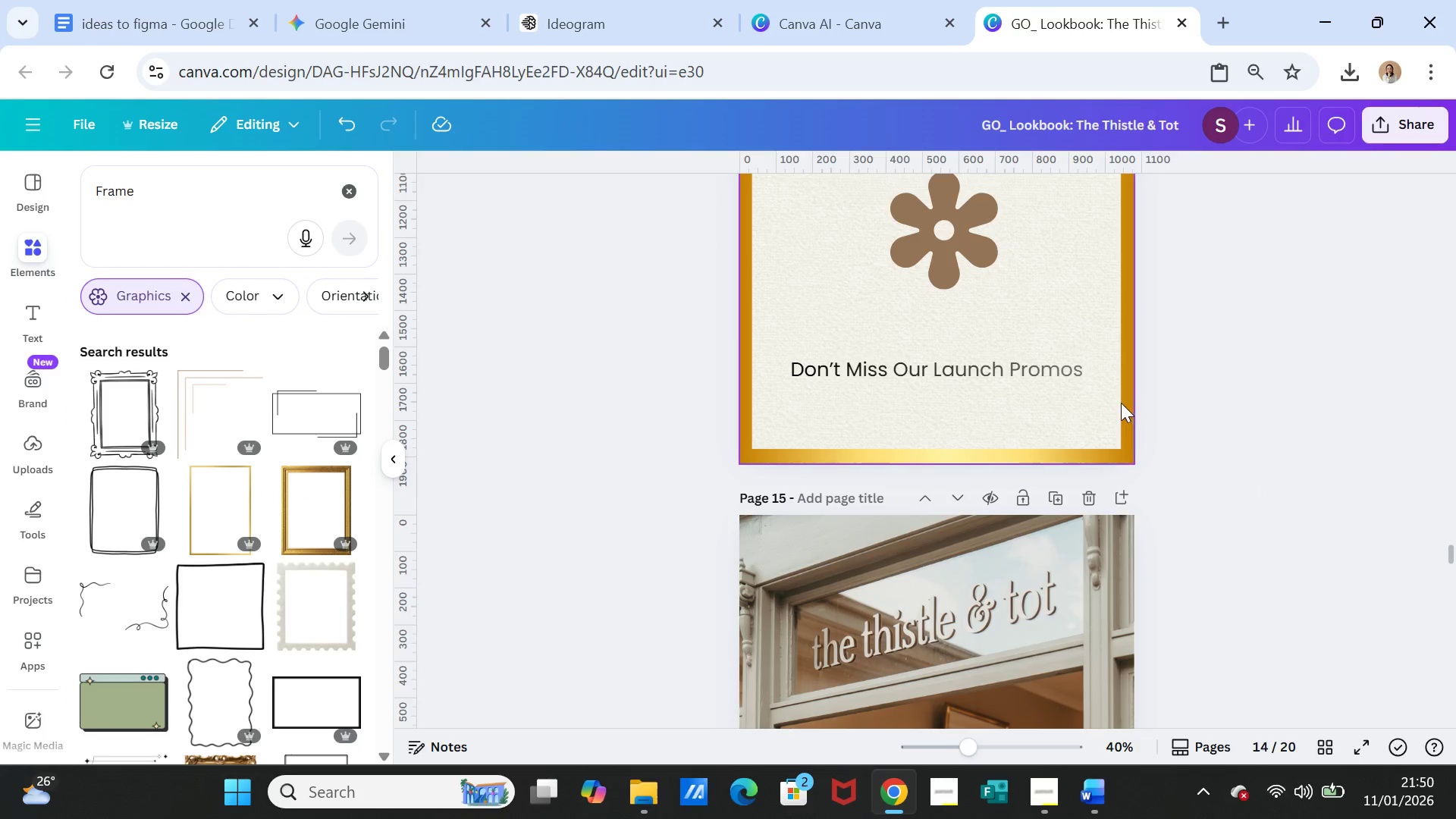 
left_click([1116, 400])
 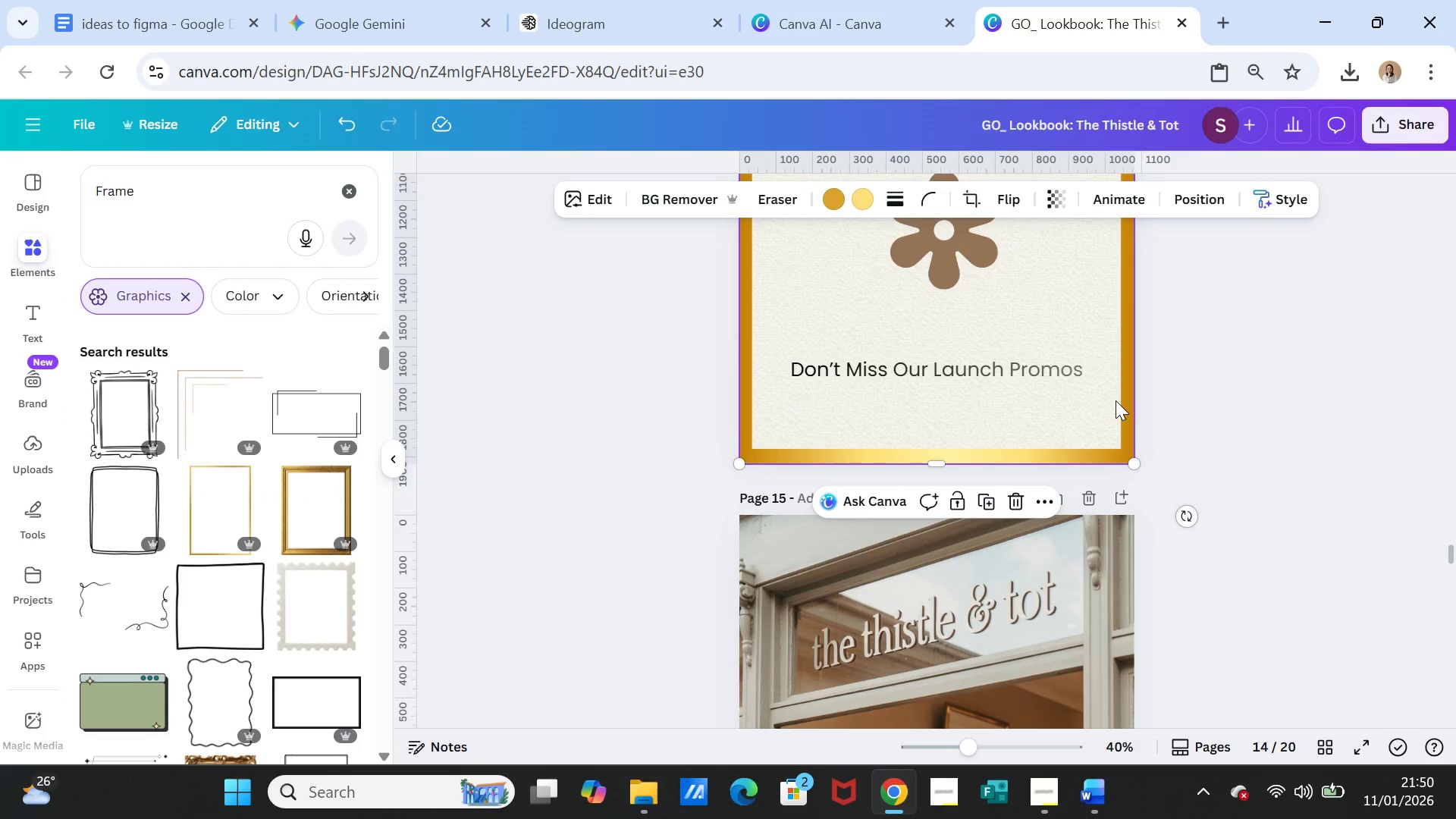 
key(Control+C)
 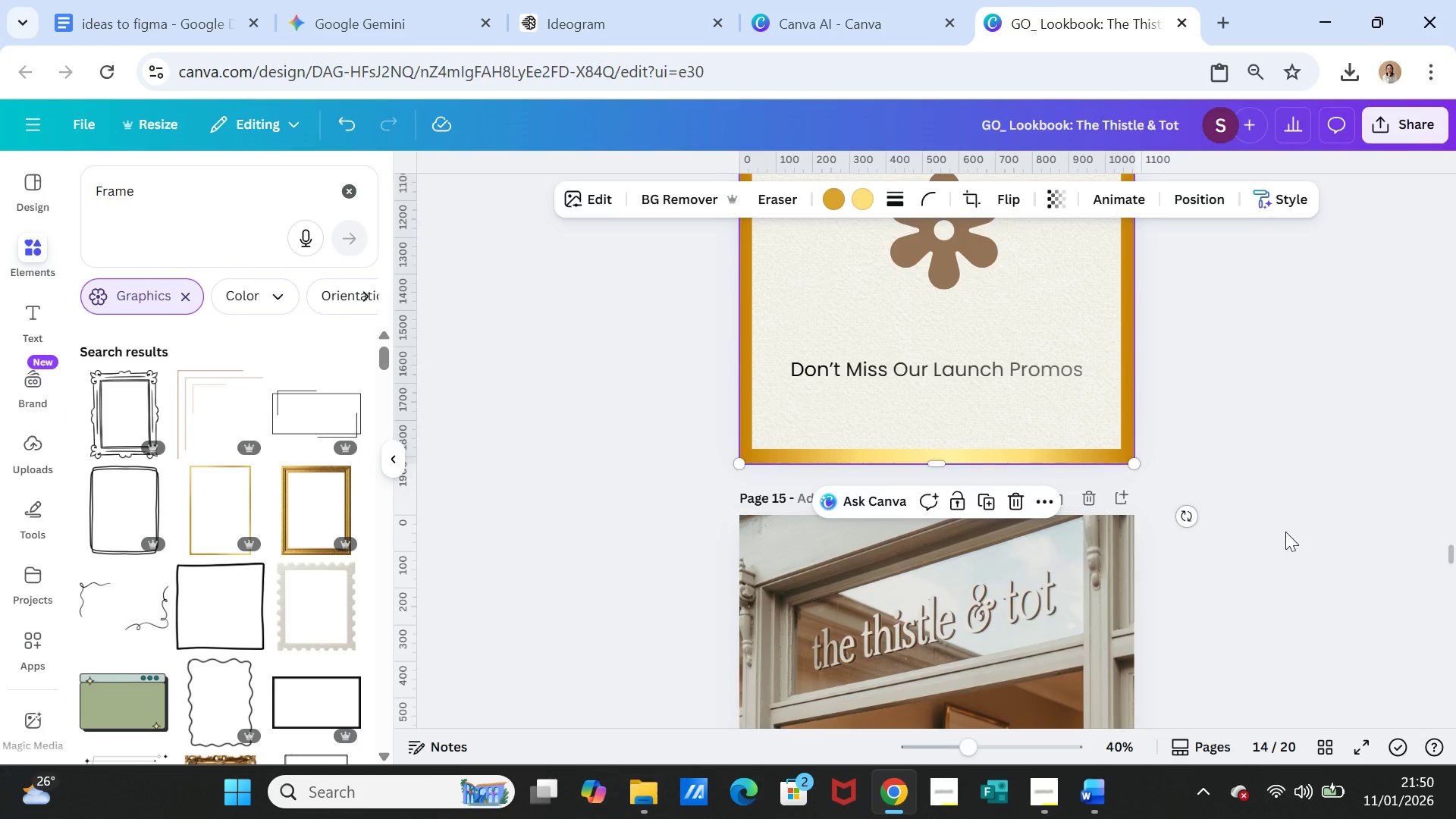 
scroll: coordinate [1286, 541], scroll_direction: down, amount: 4.0
 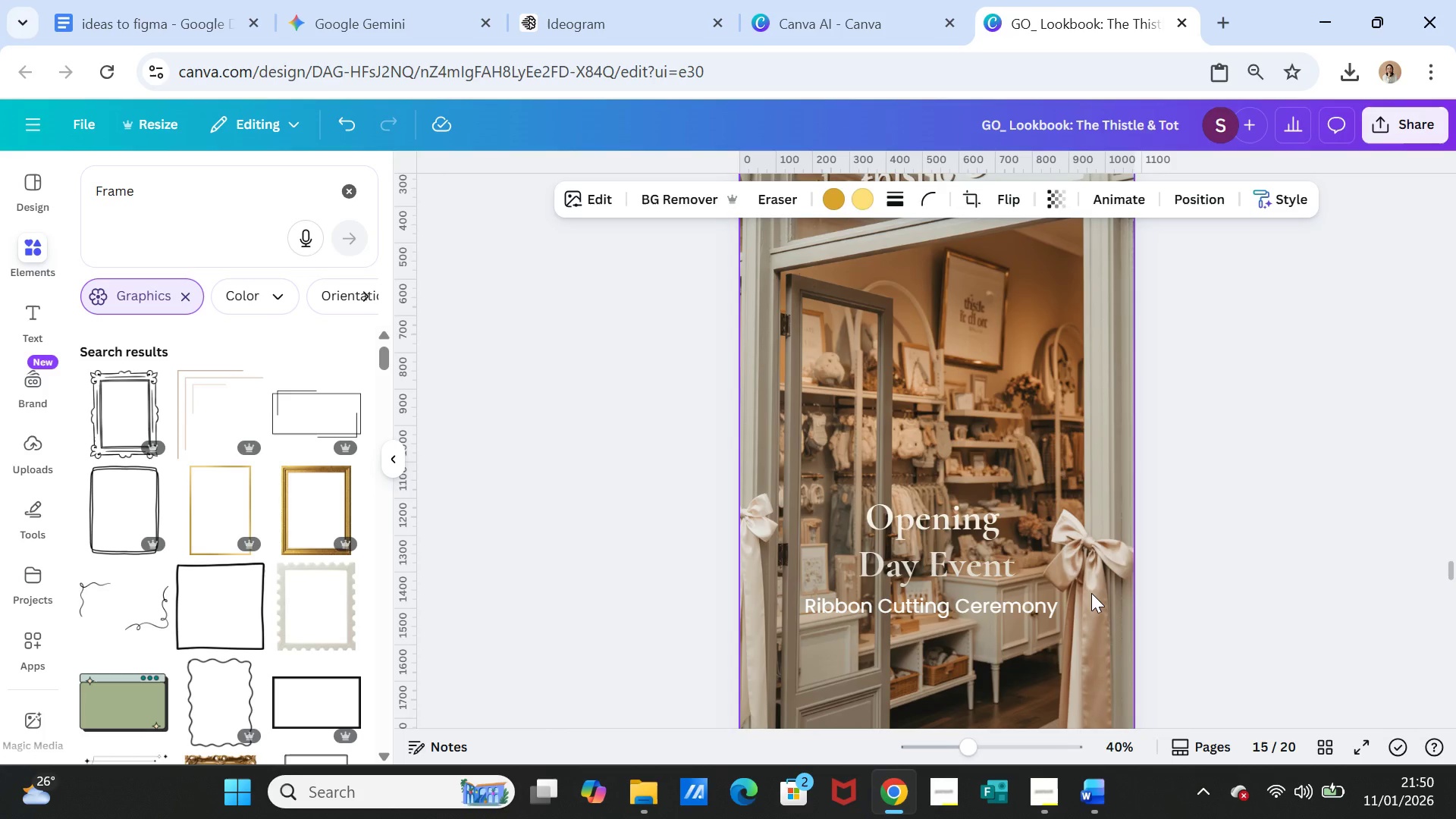 
left_click([1091, 593])
 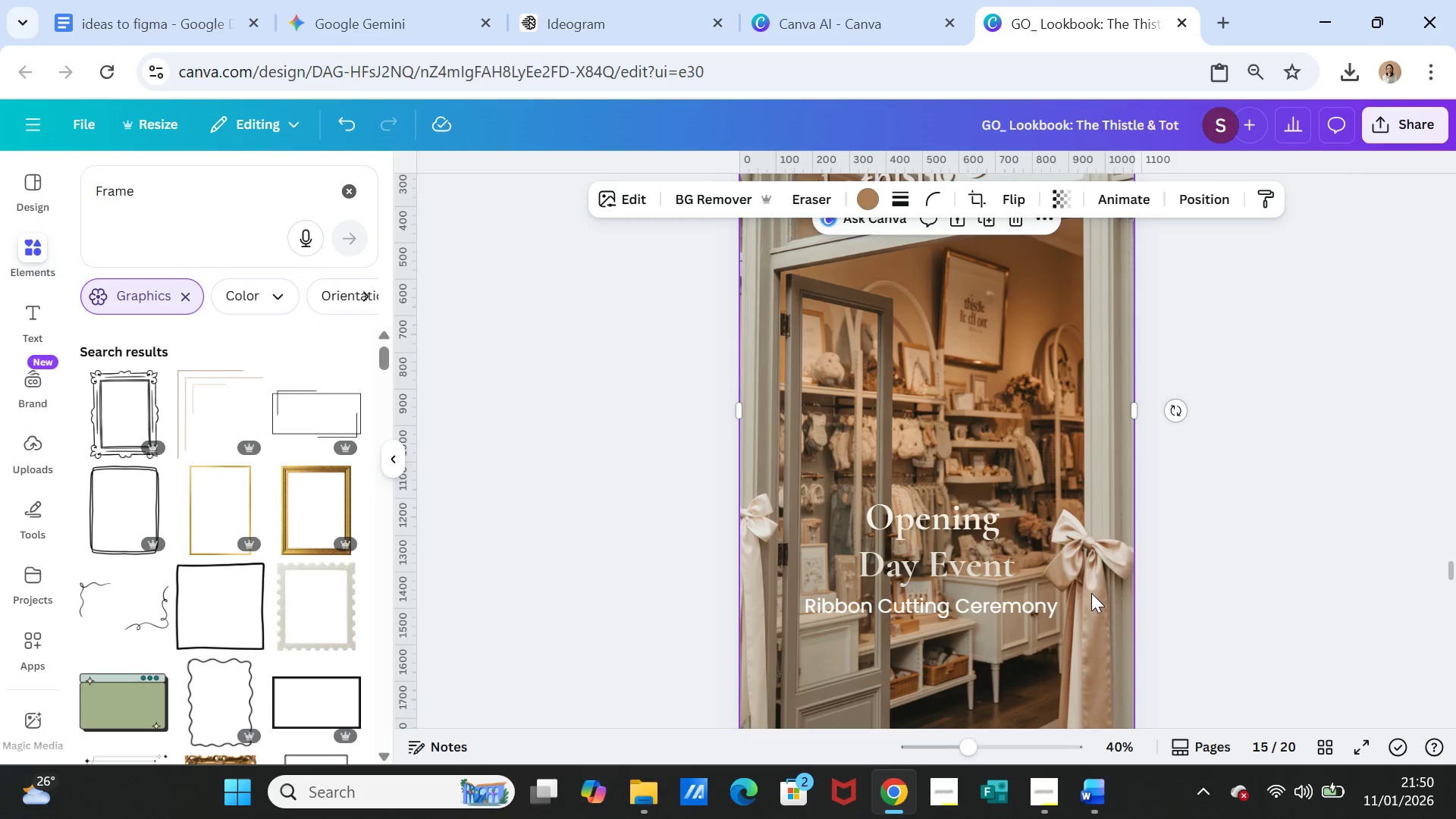 
key(Control+V)
 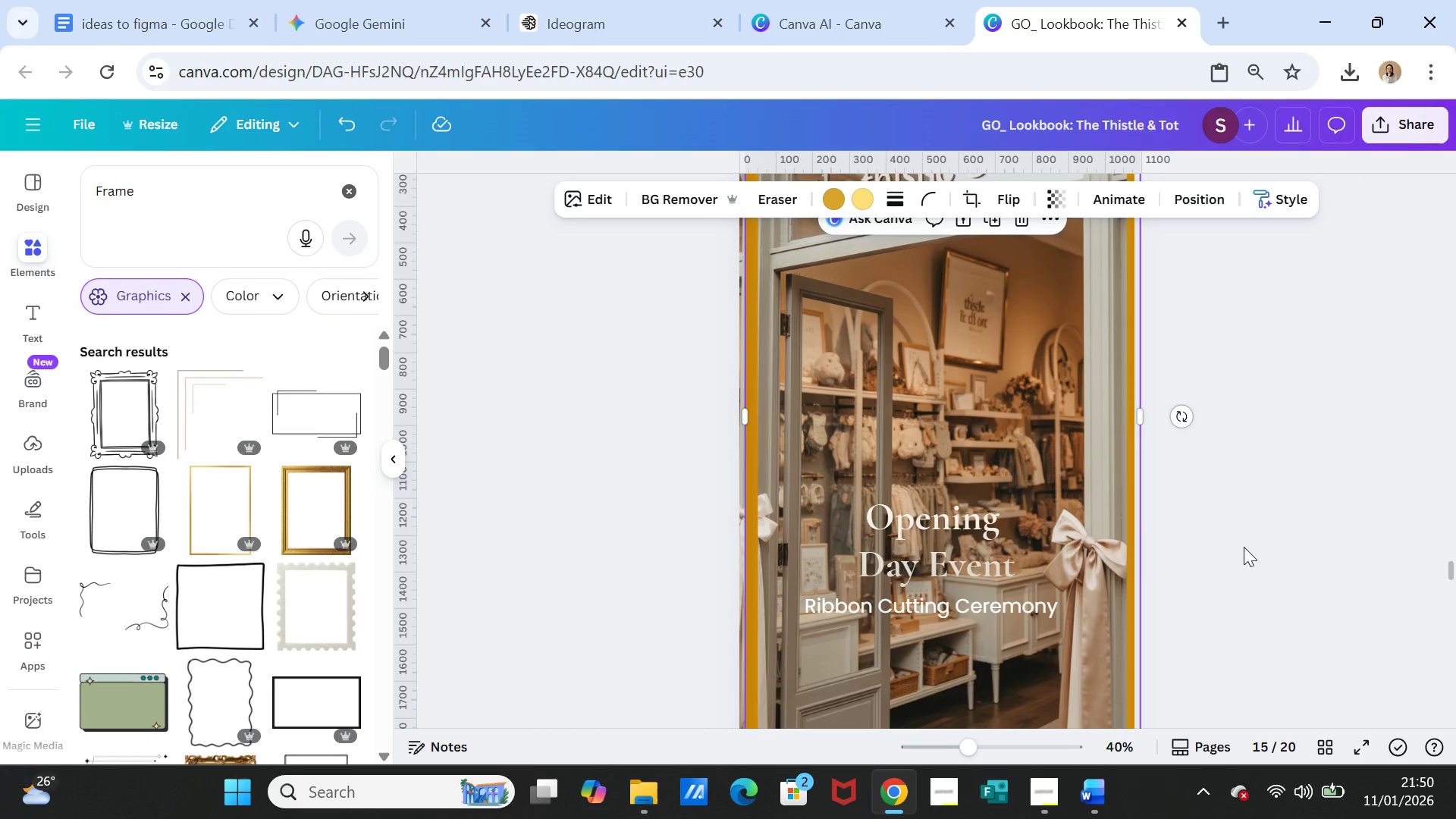 
left_click([1247, 547])
 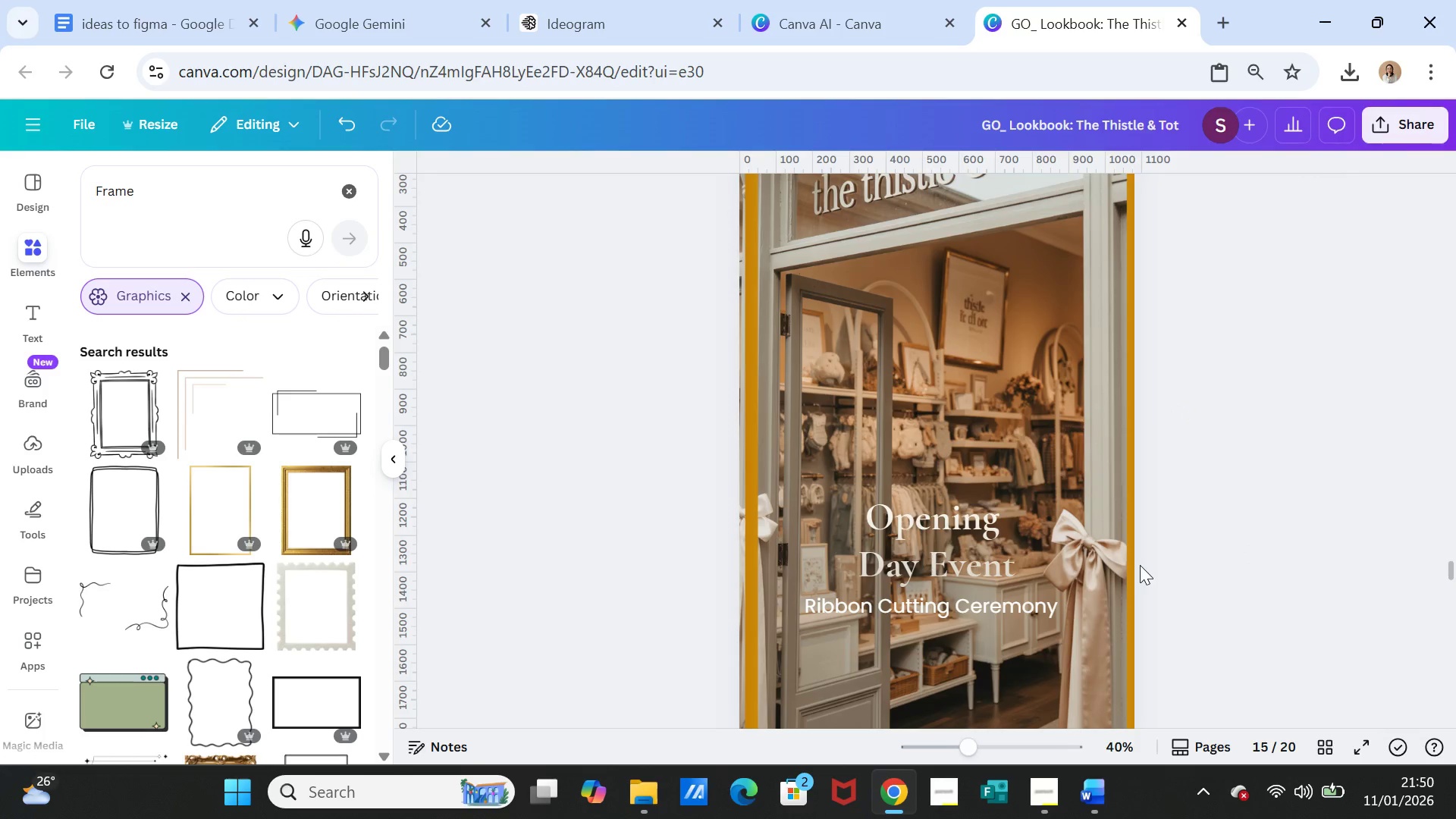 
scroll: coordinate [1165, 567], scroll_direction: up, amount: 2.0
 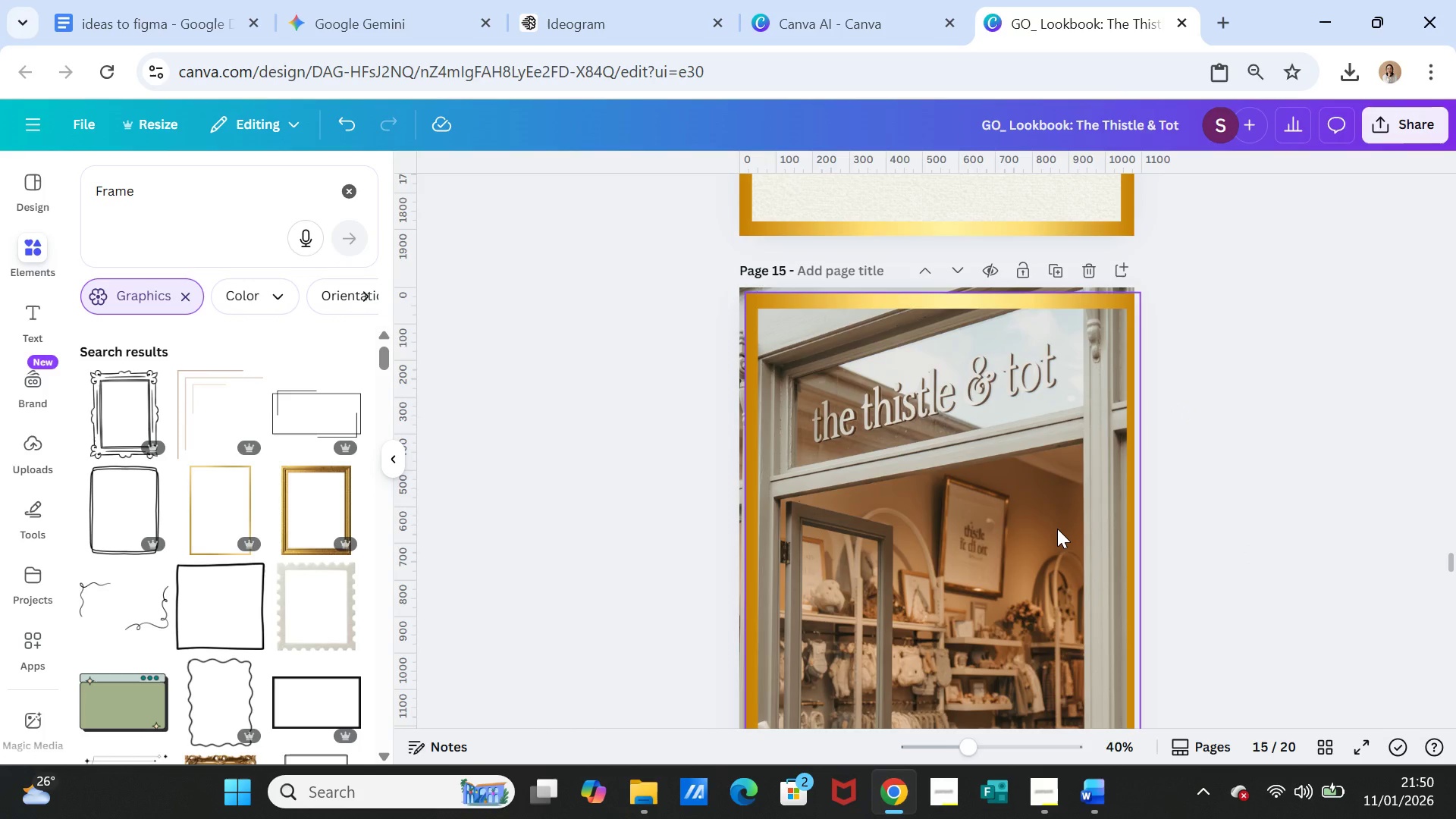 
left_click_drag(start_coordinate=[1057, 529], to_coordinate=[1052, 519])
 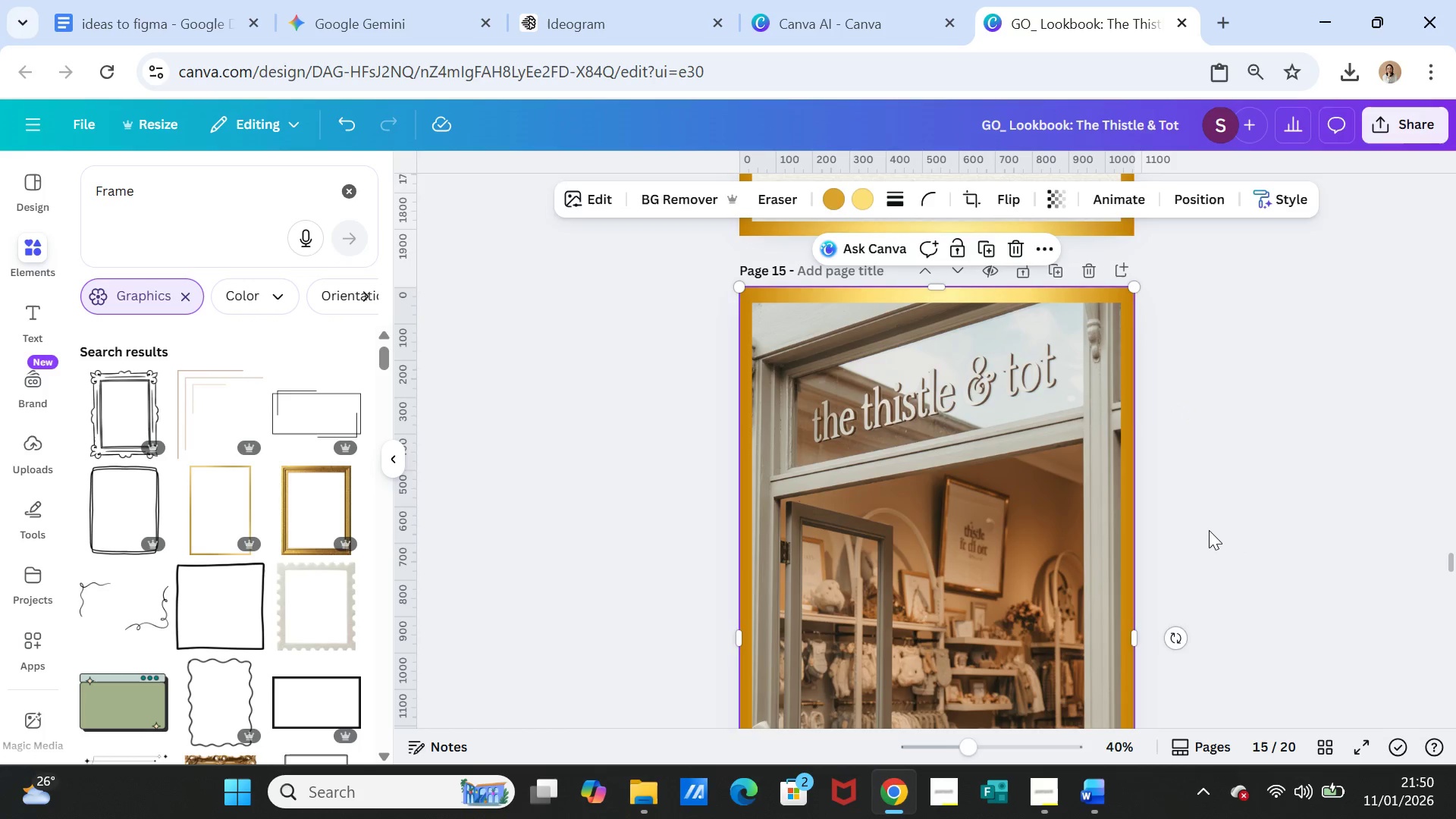 
left_click([1209, 530])
 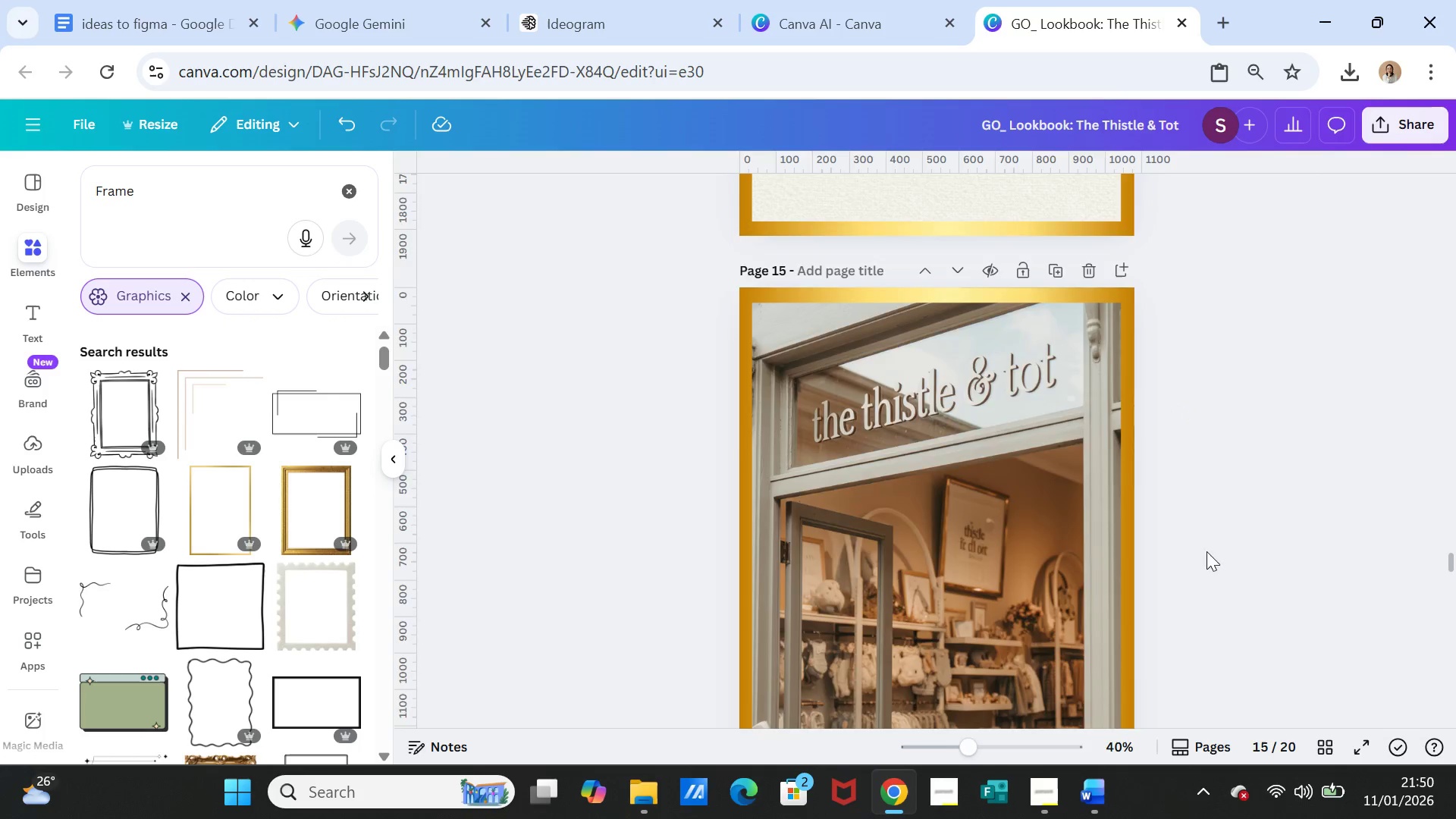 
scroll: coordinate [1210, 577], scroll_direction: down, amount: 5.0
 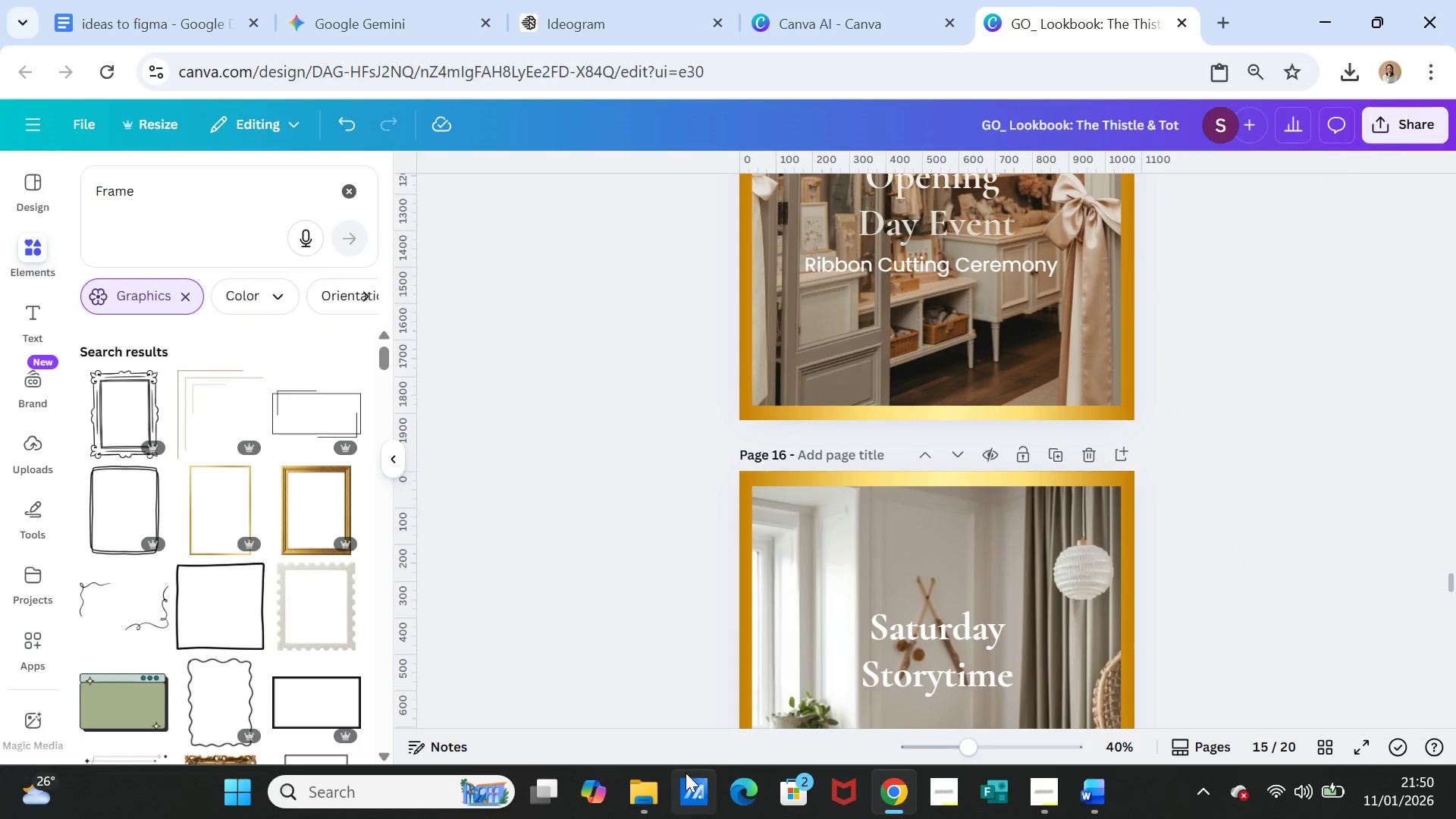 
left_click([648, 792])
 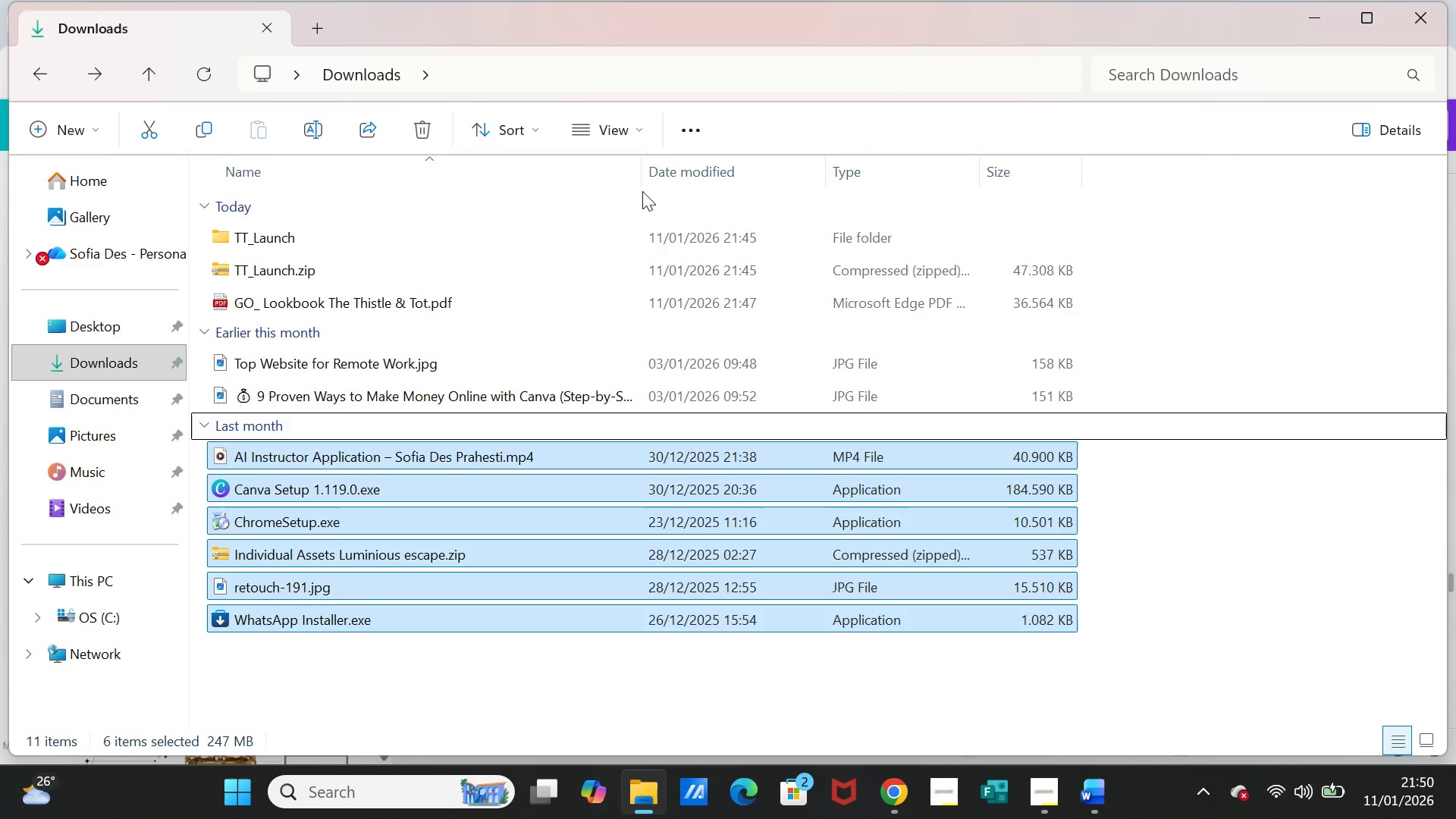 
left_click([658, 173])
 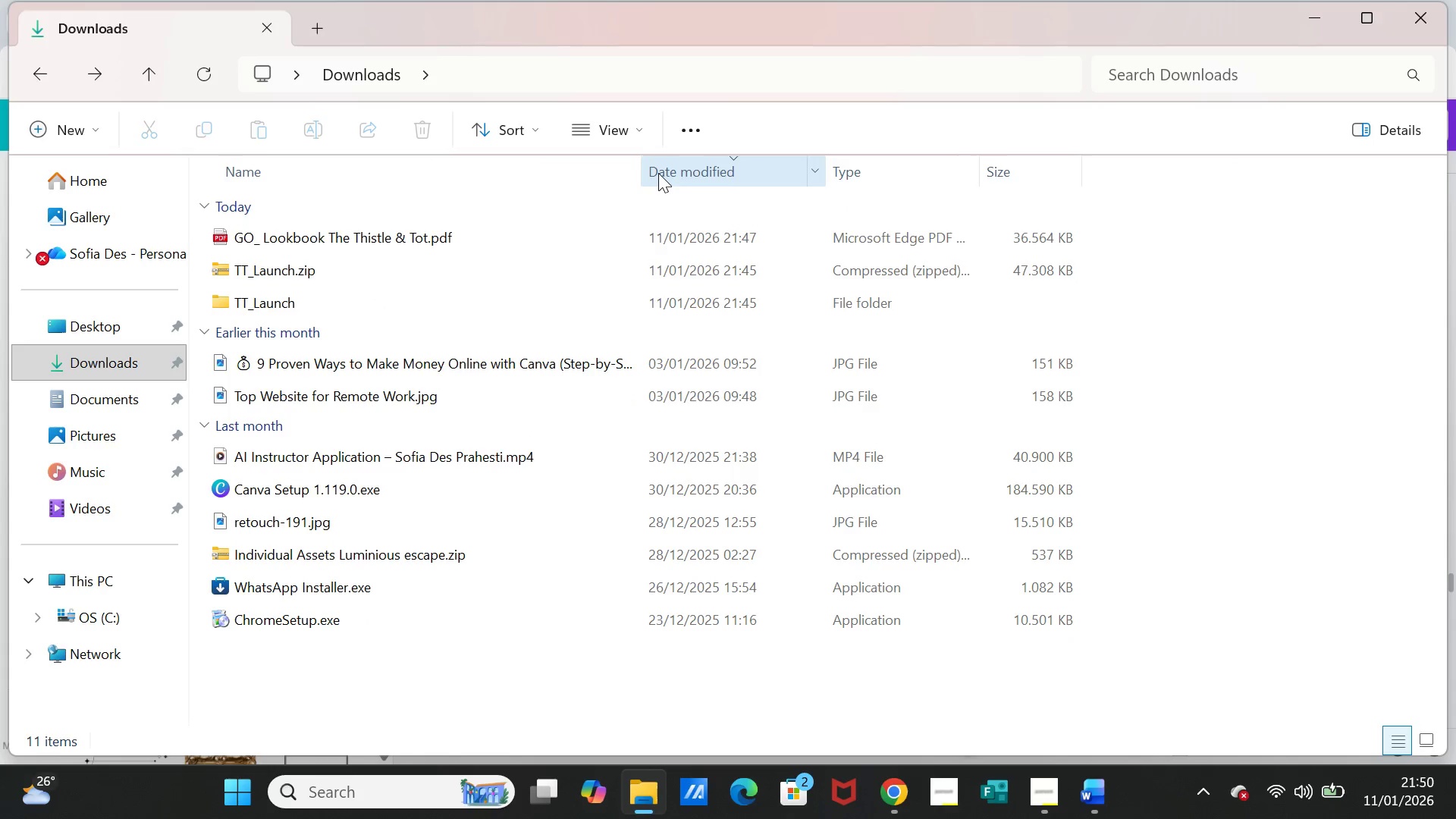 
left_click([658, 173])
 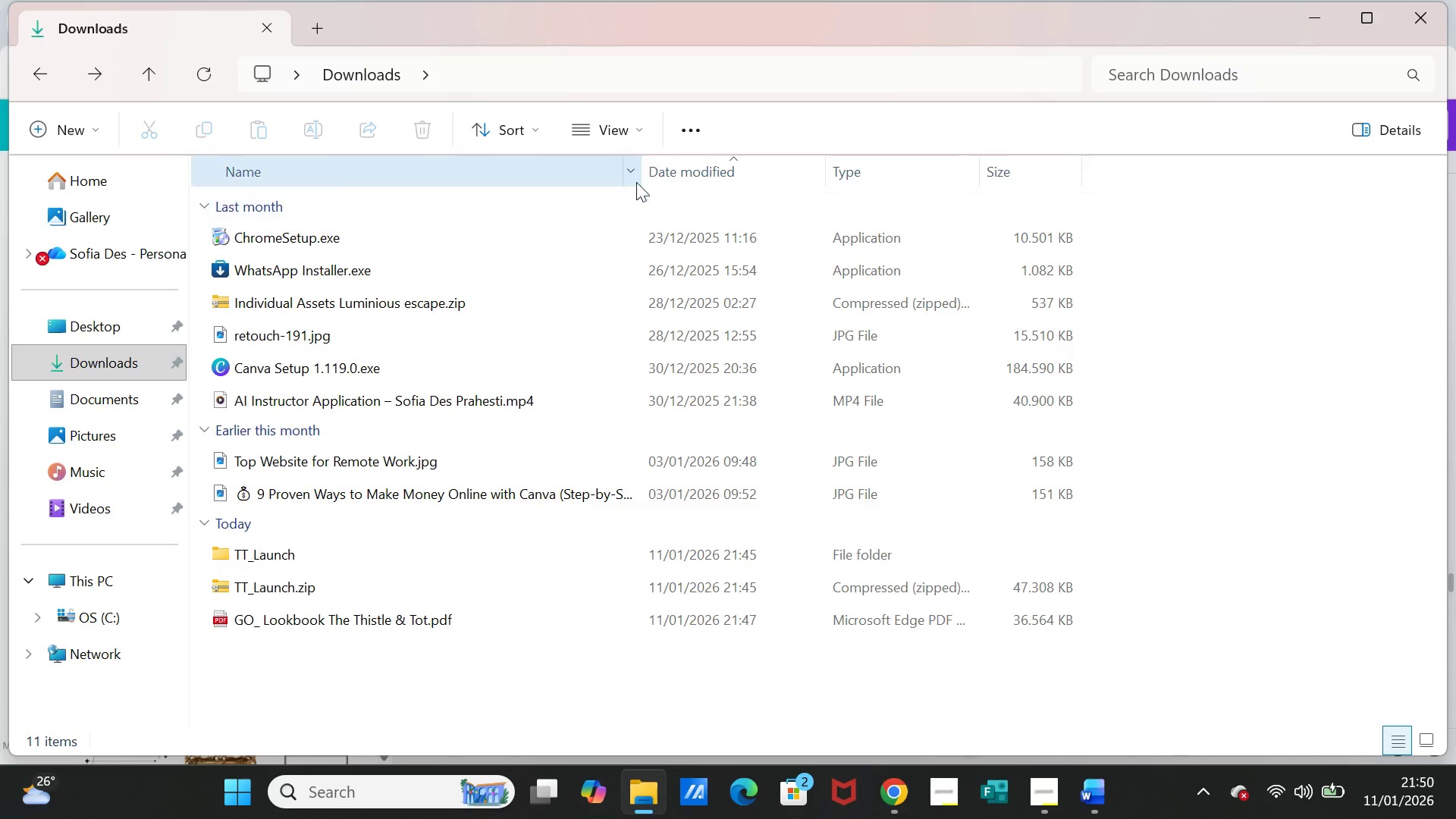 
left_click([692, 180])
 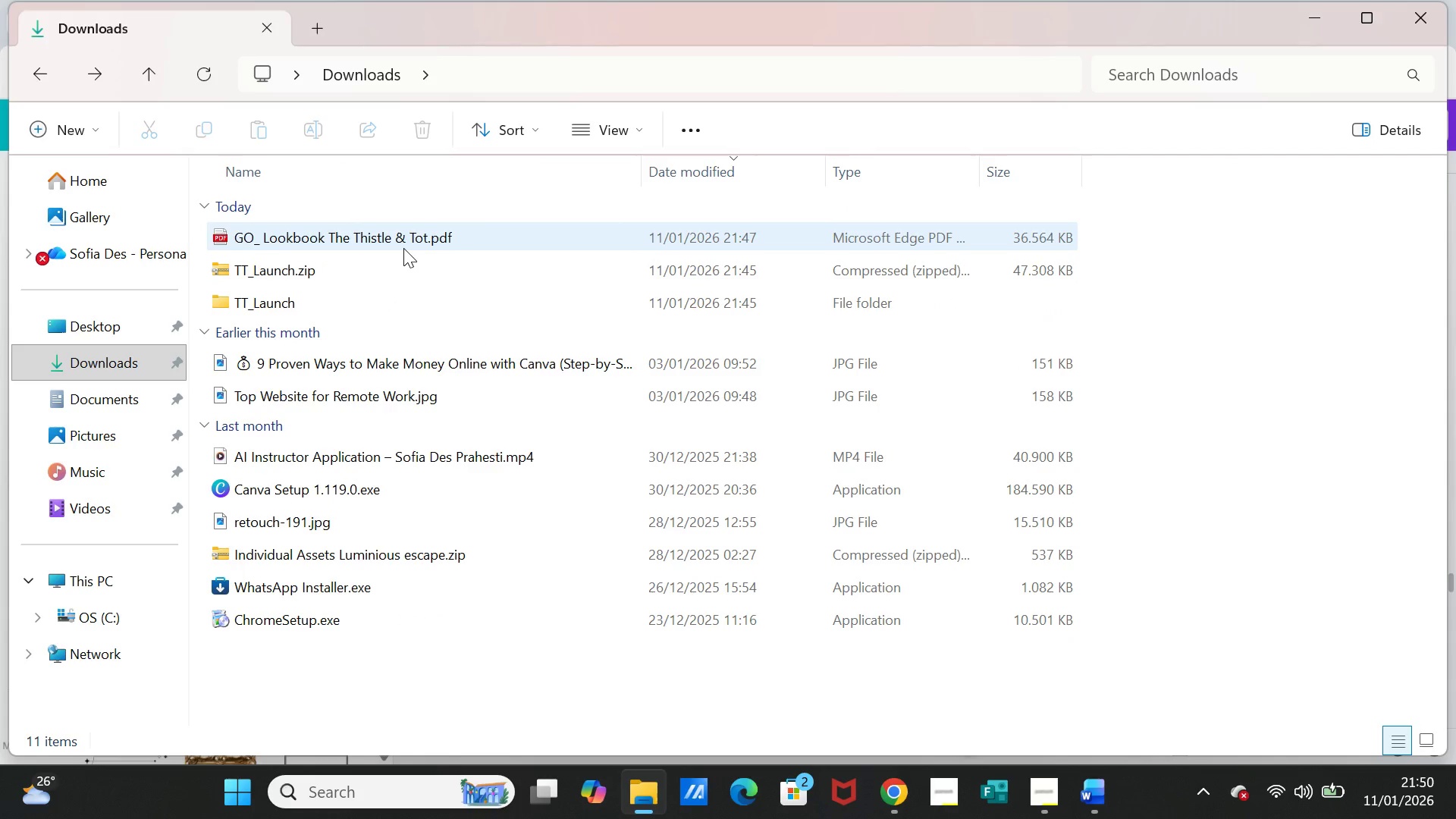 
left_click([403, 245])
 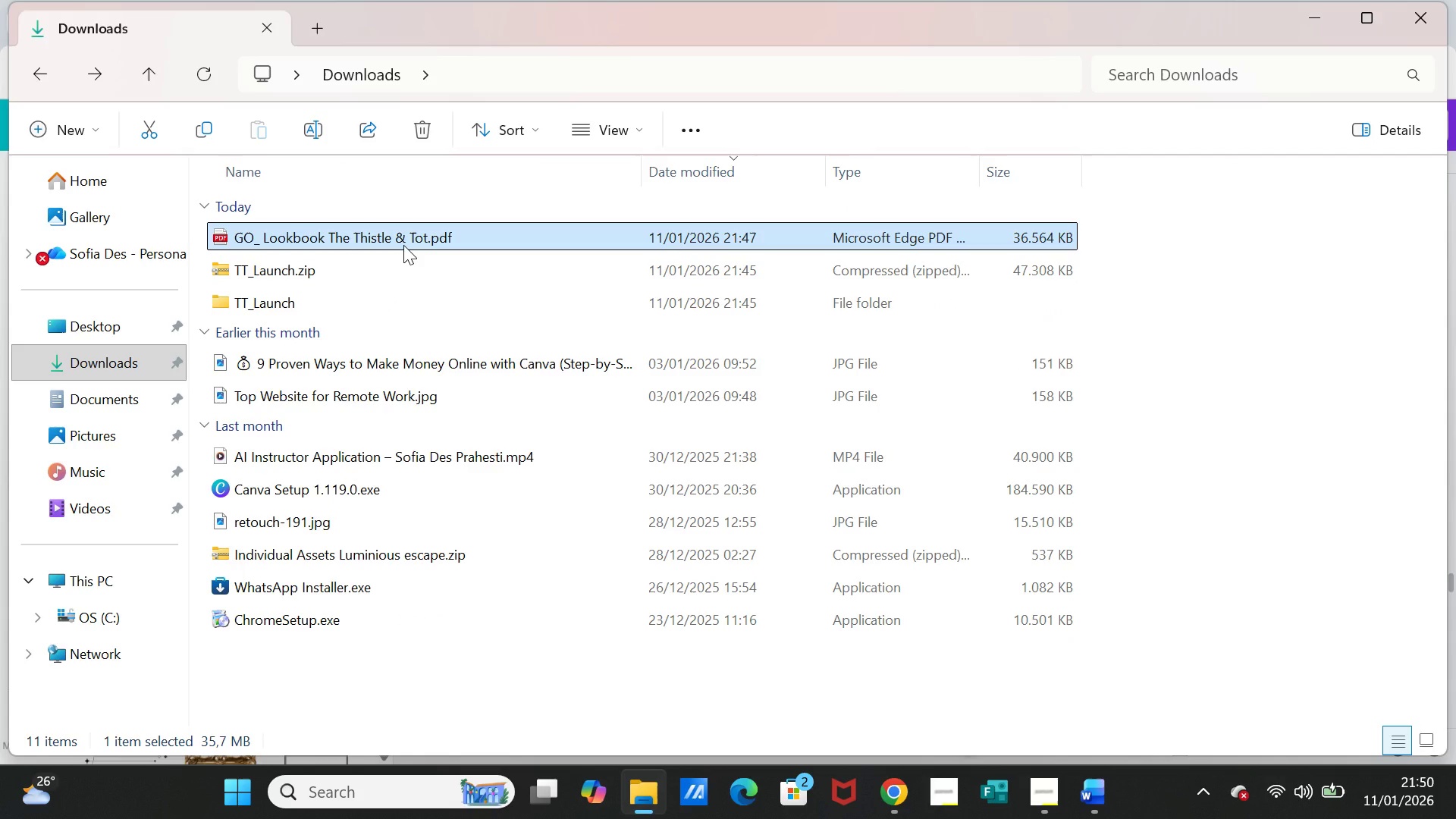 
key(Delete)
 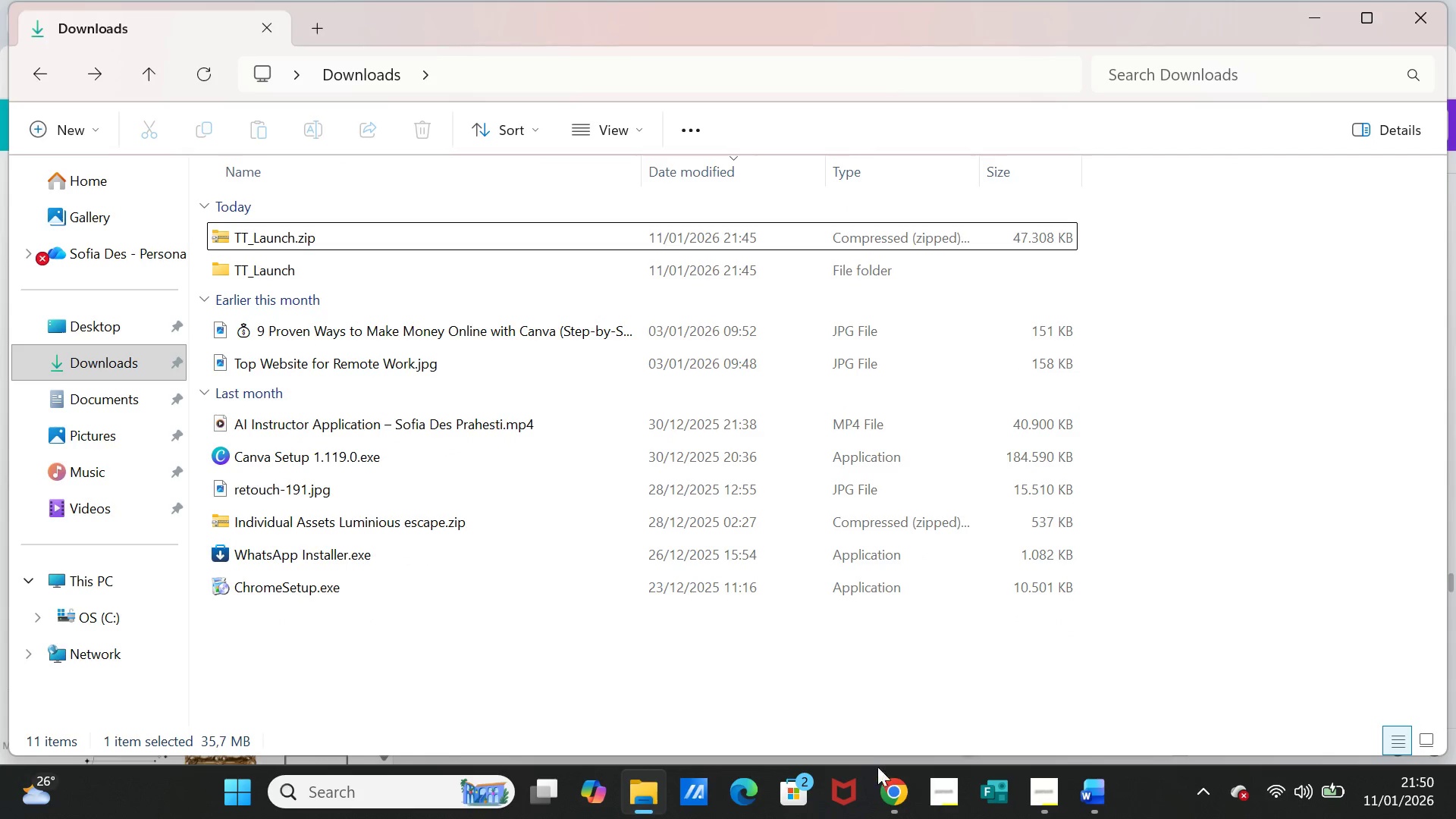 
left_click([893, 786])
 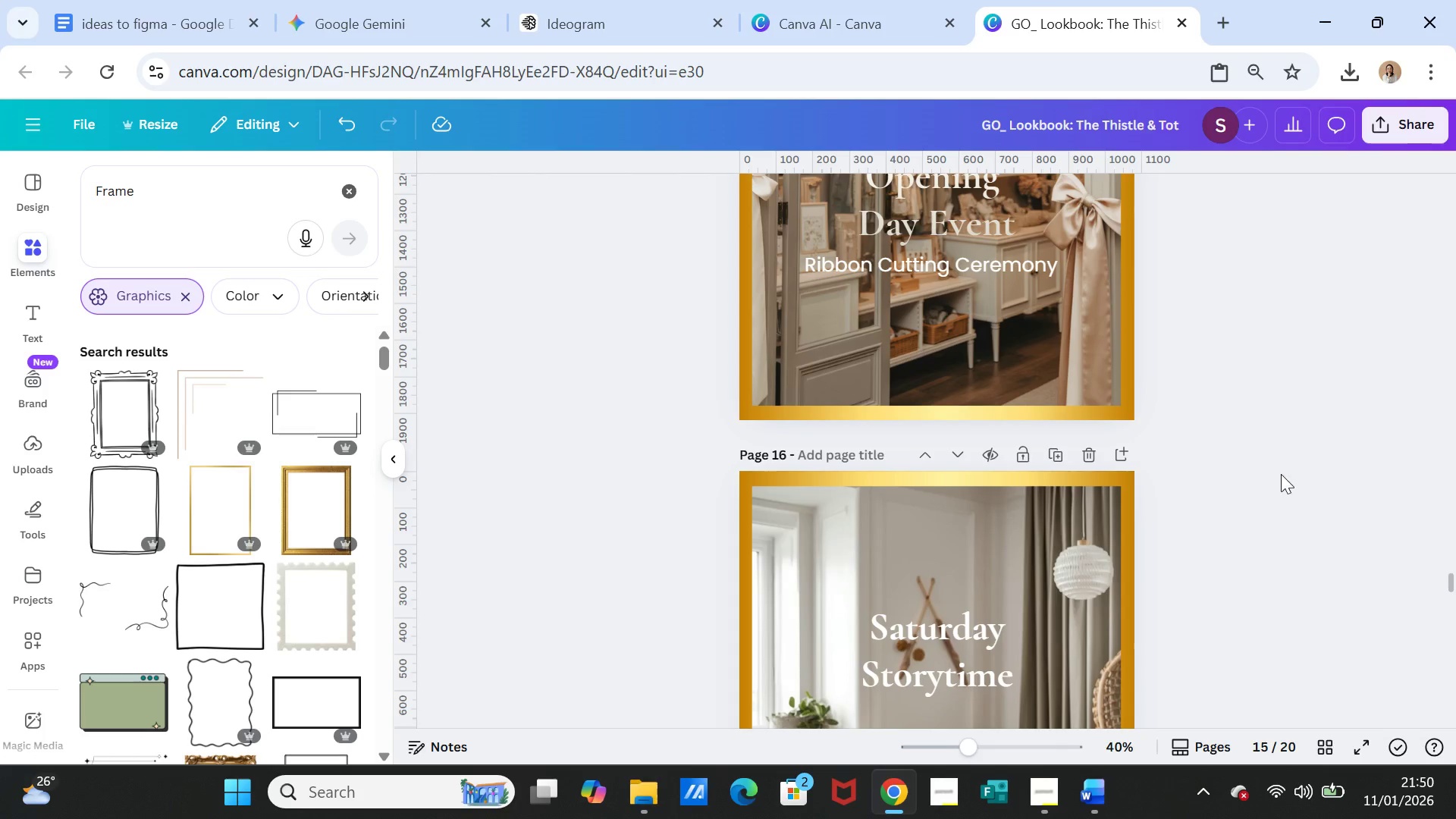 
left_click([1281, 477])
 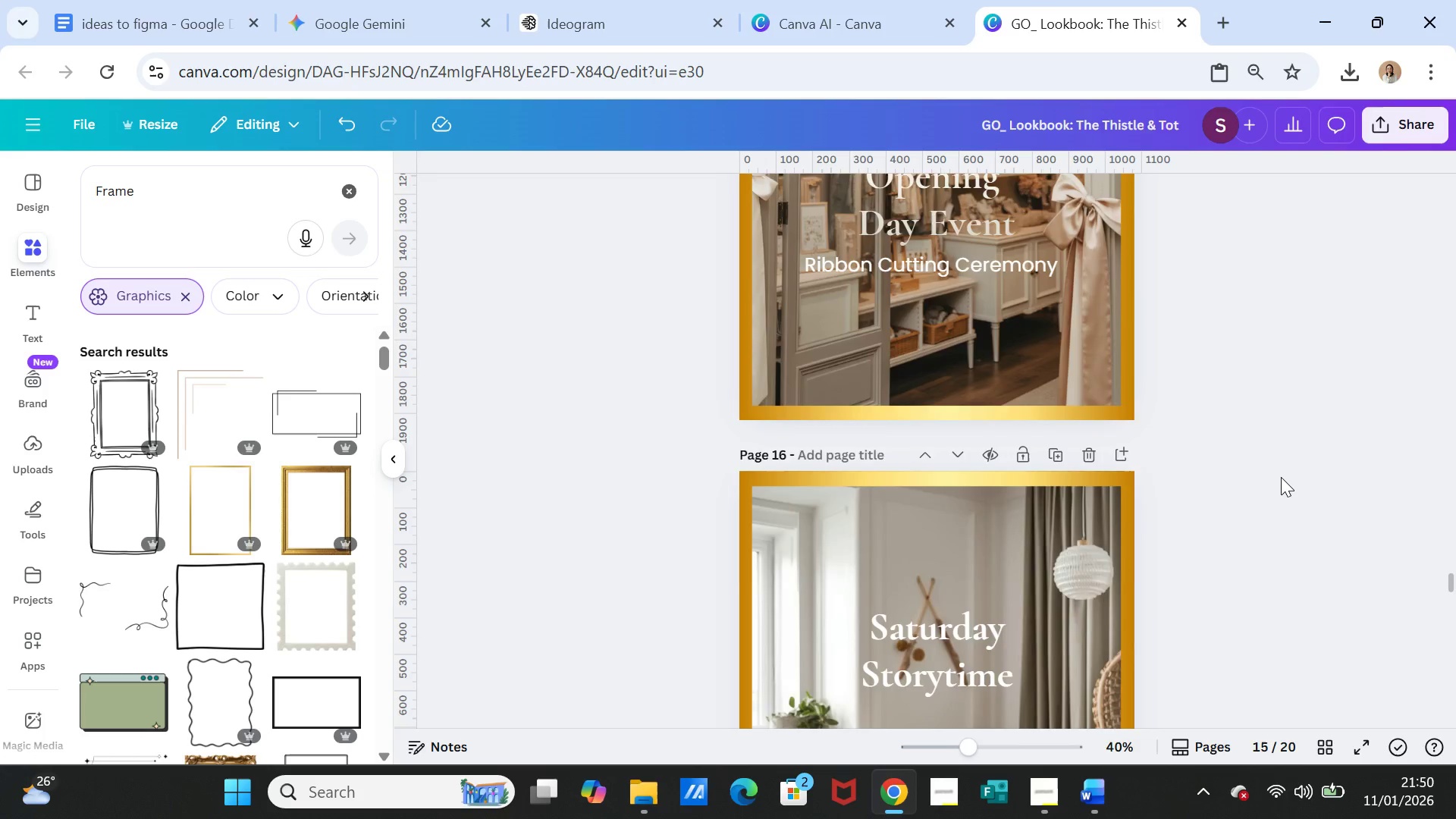 
scroll: coordinate [1281, 477], scroll_direction: up, amount: 2.0
 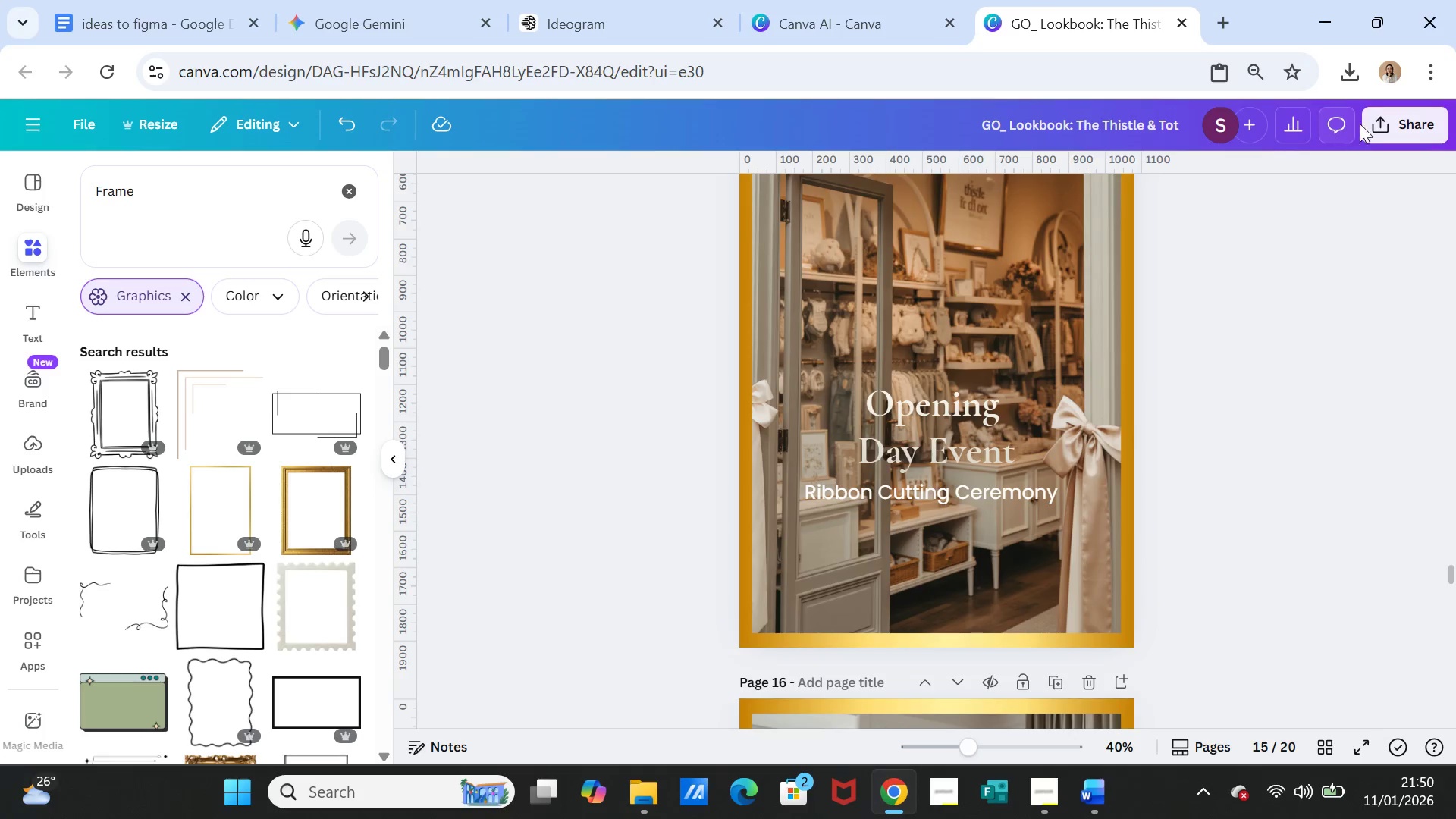 
left_click([1377, 118])
 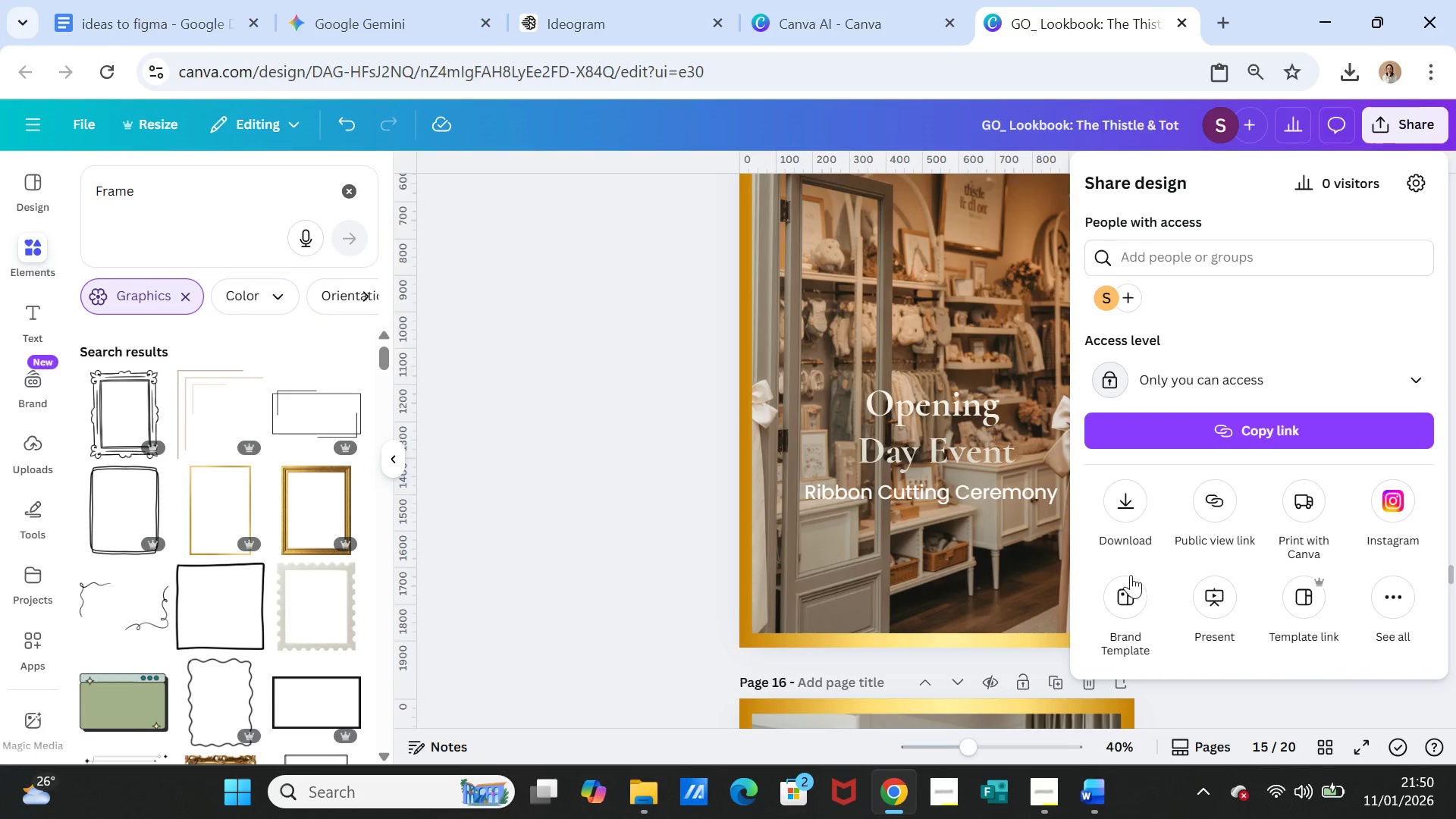 
left_click([1117, 510])
 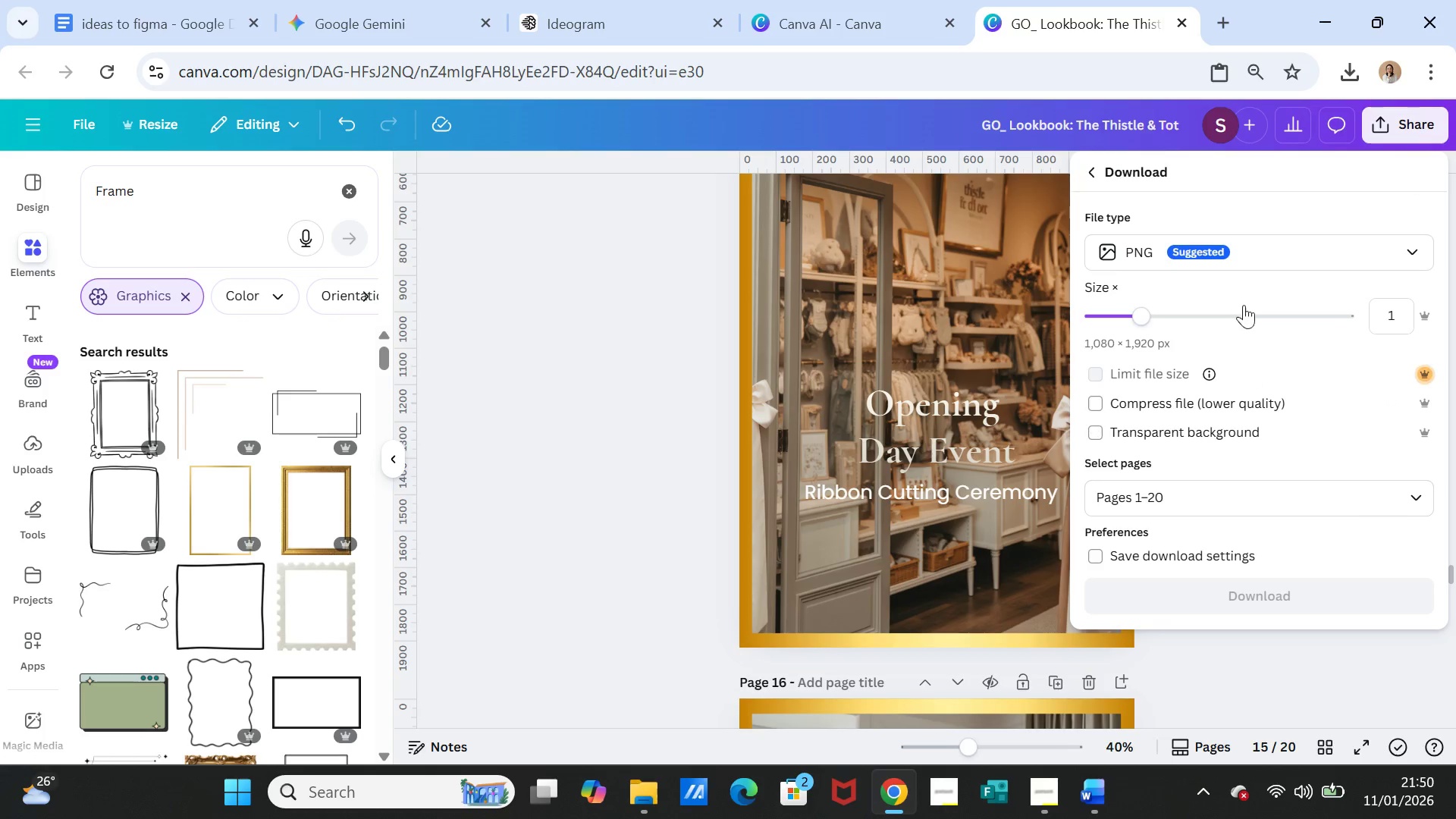 
left_click([1240, 253])
 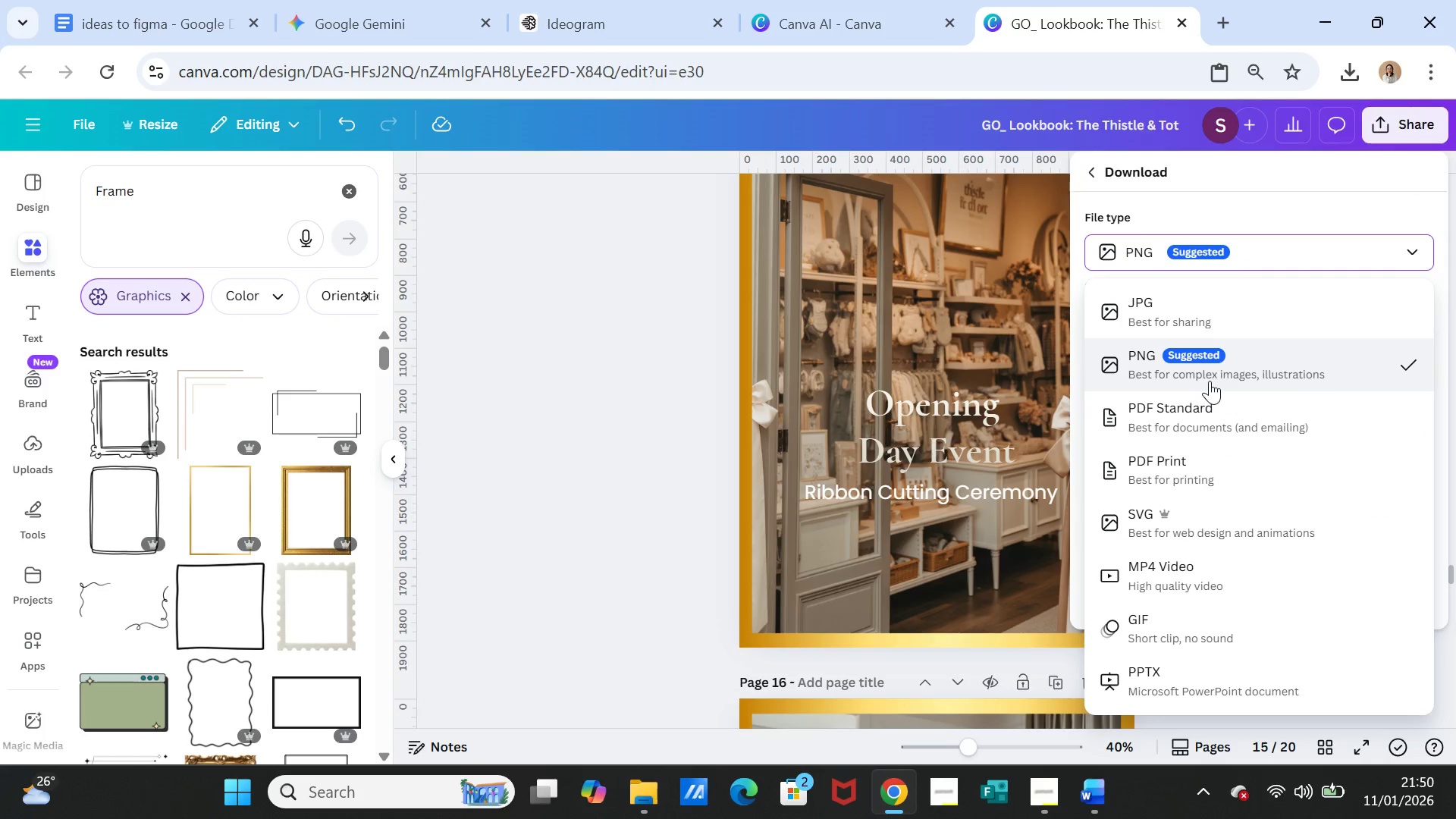 
left_click([1208, 398])
 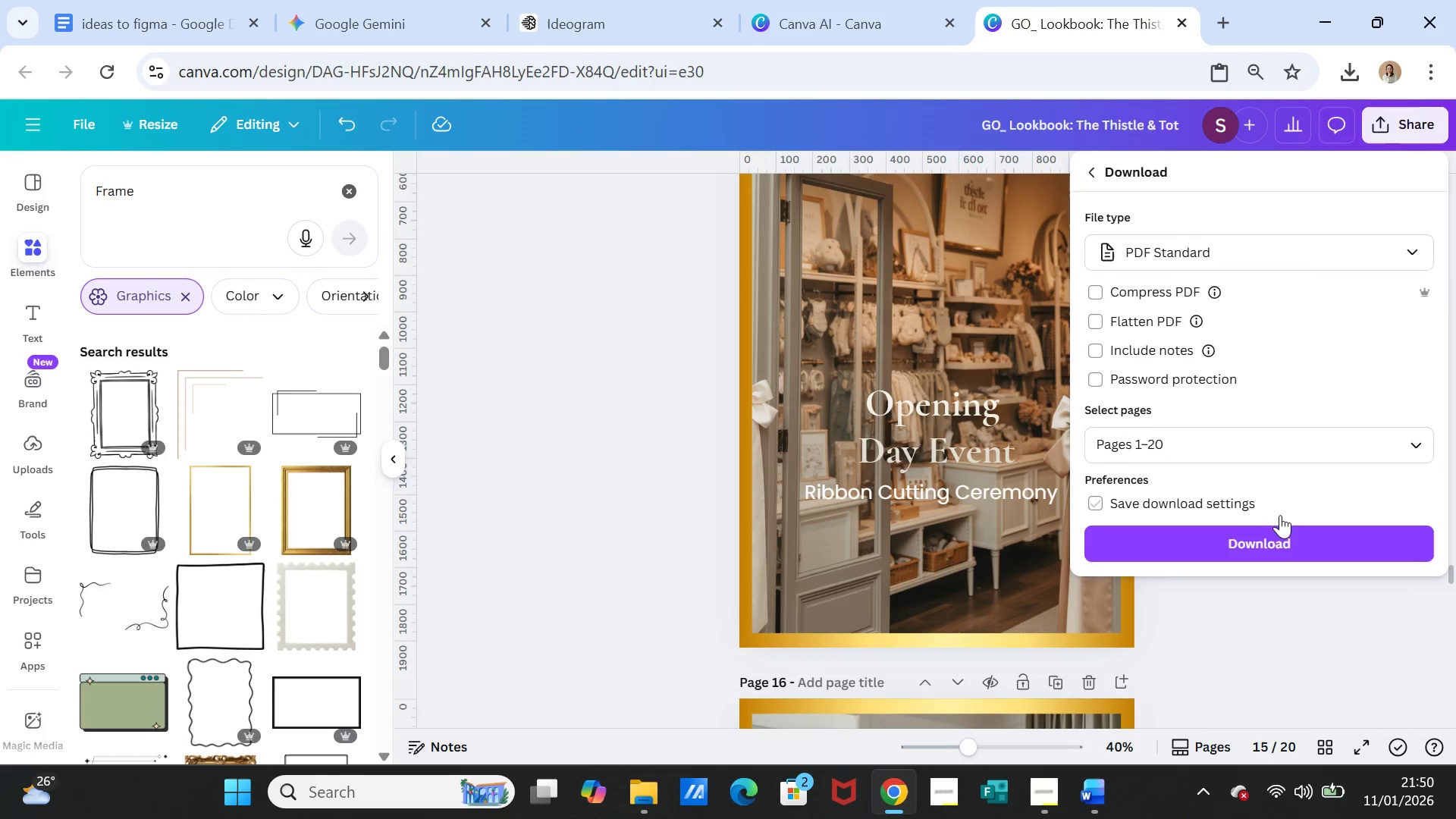 
left_click([1274, 534])
 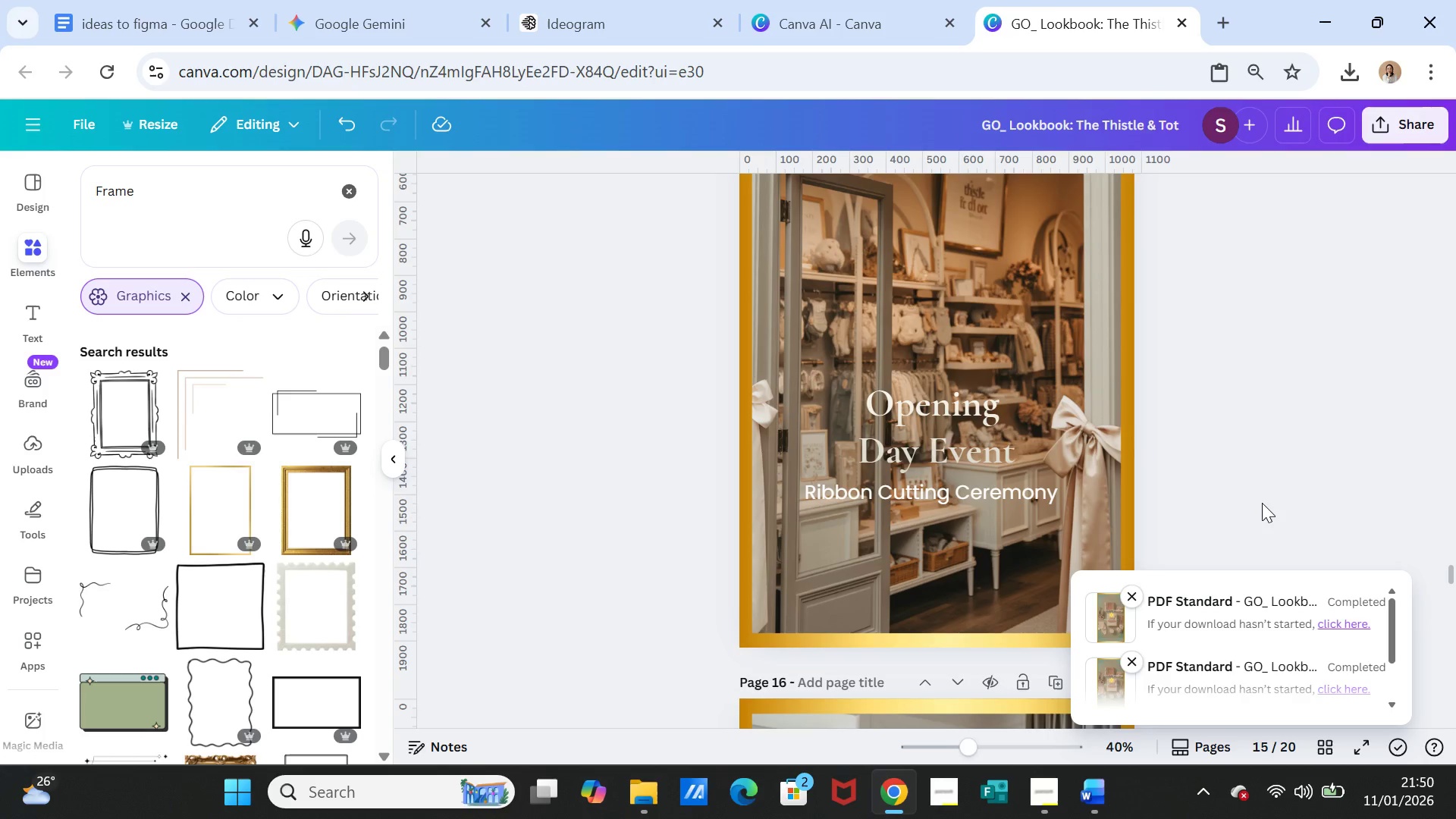 
wait(7.19)
 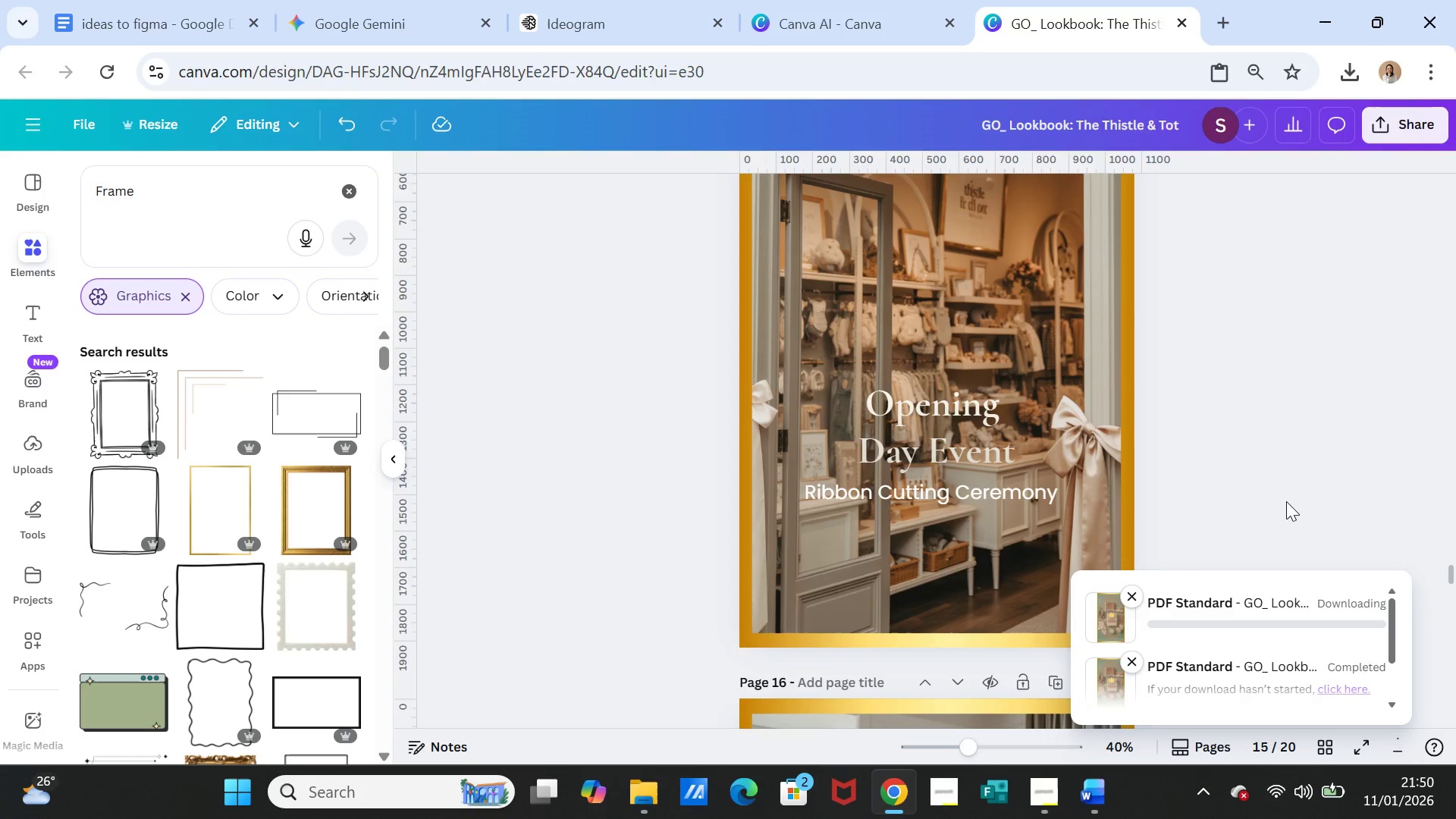 
left_click([1049, 798])